 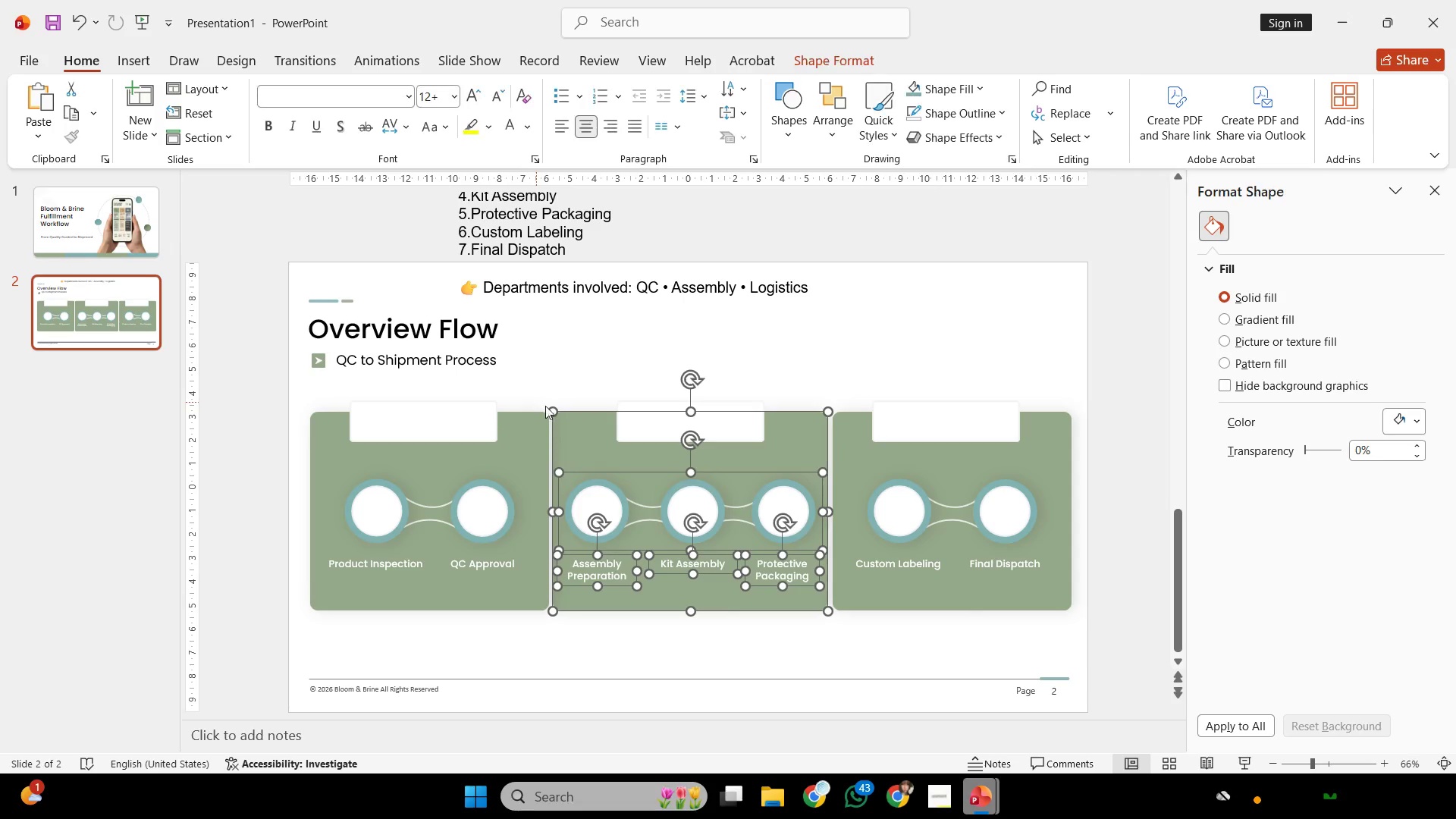 
key(Control+F)
 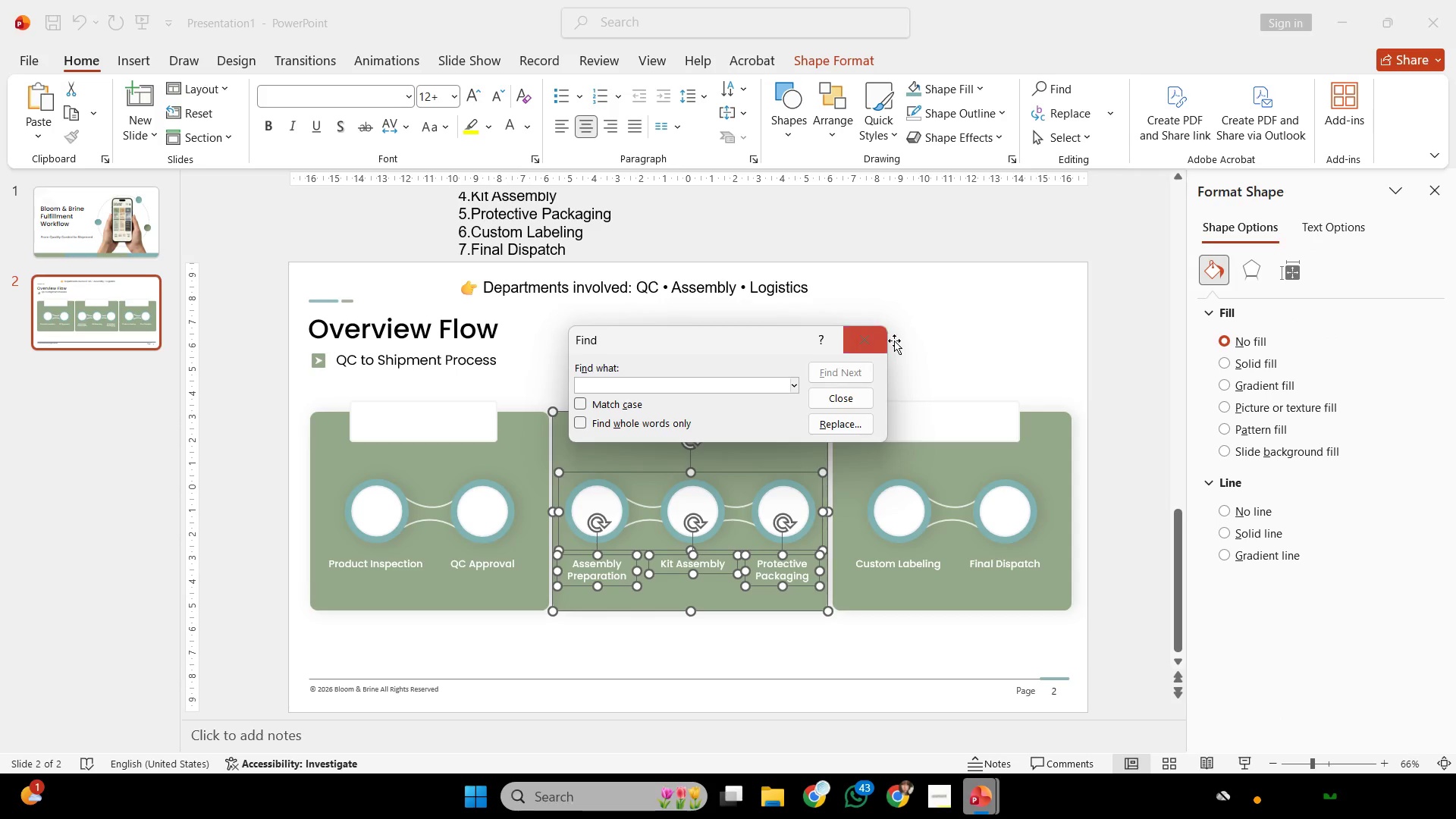 
left_click([874, 343])
 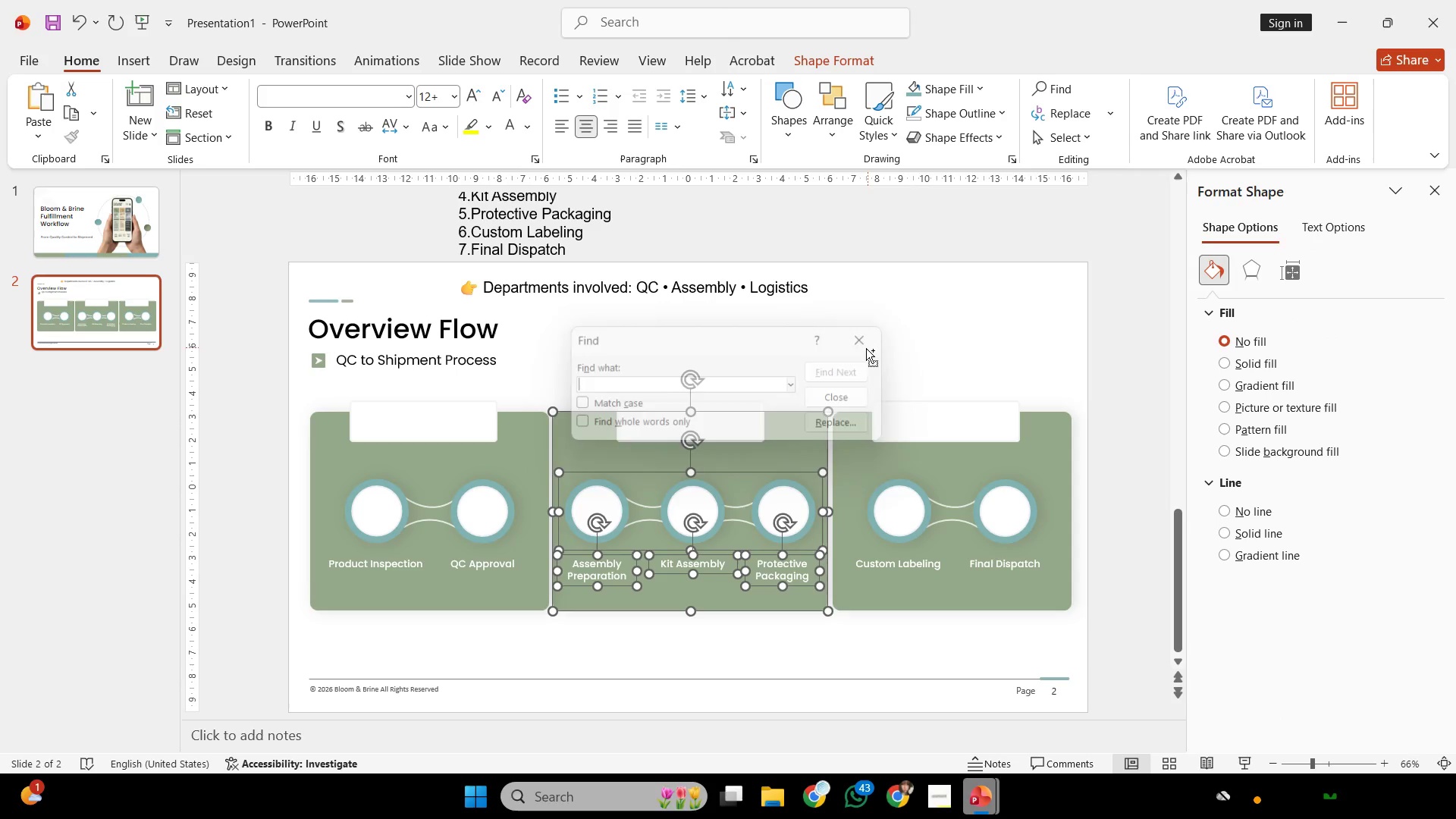 
key(Control+G)
 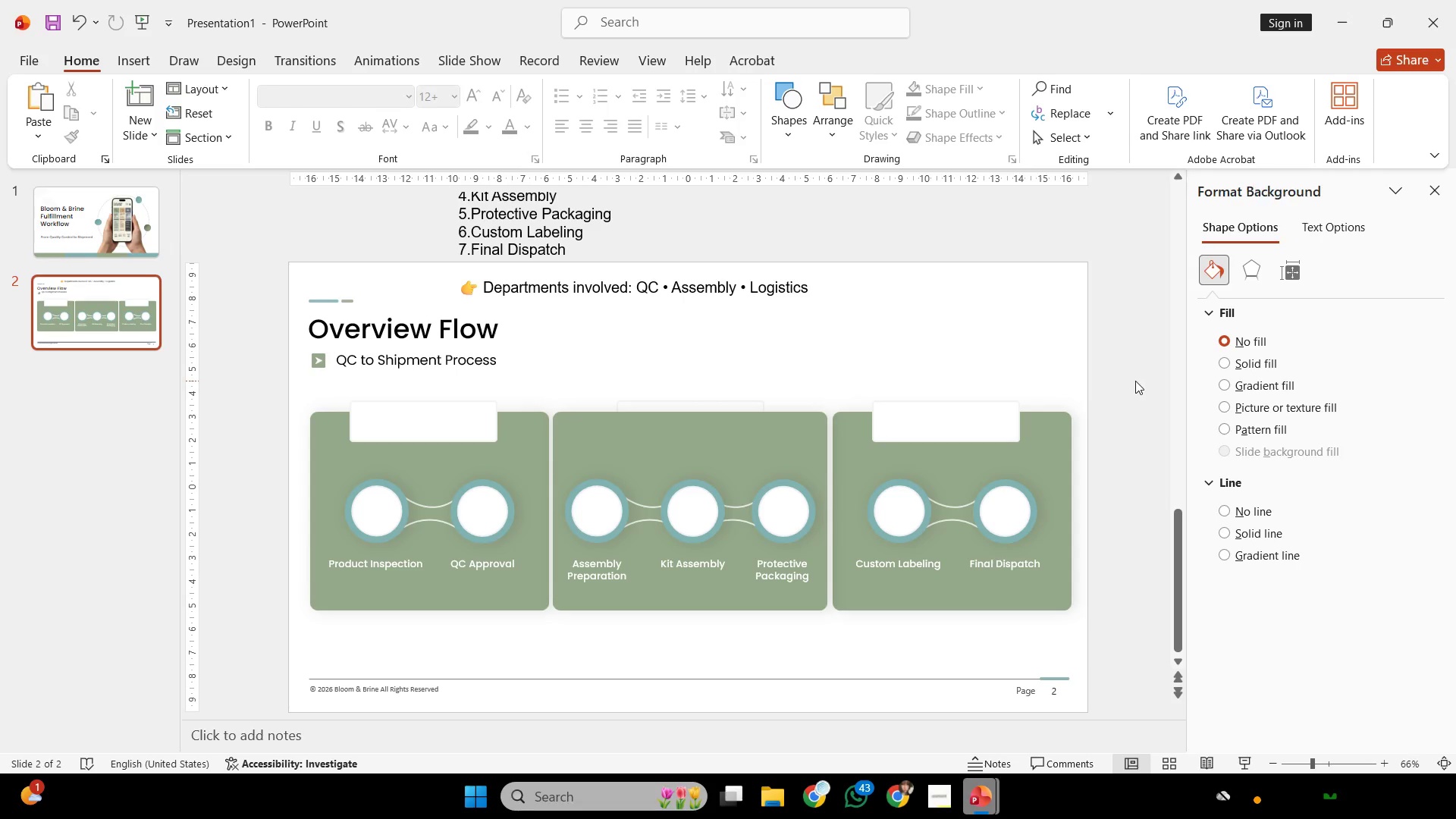 
key(Control+Z)
 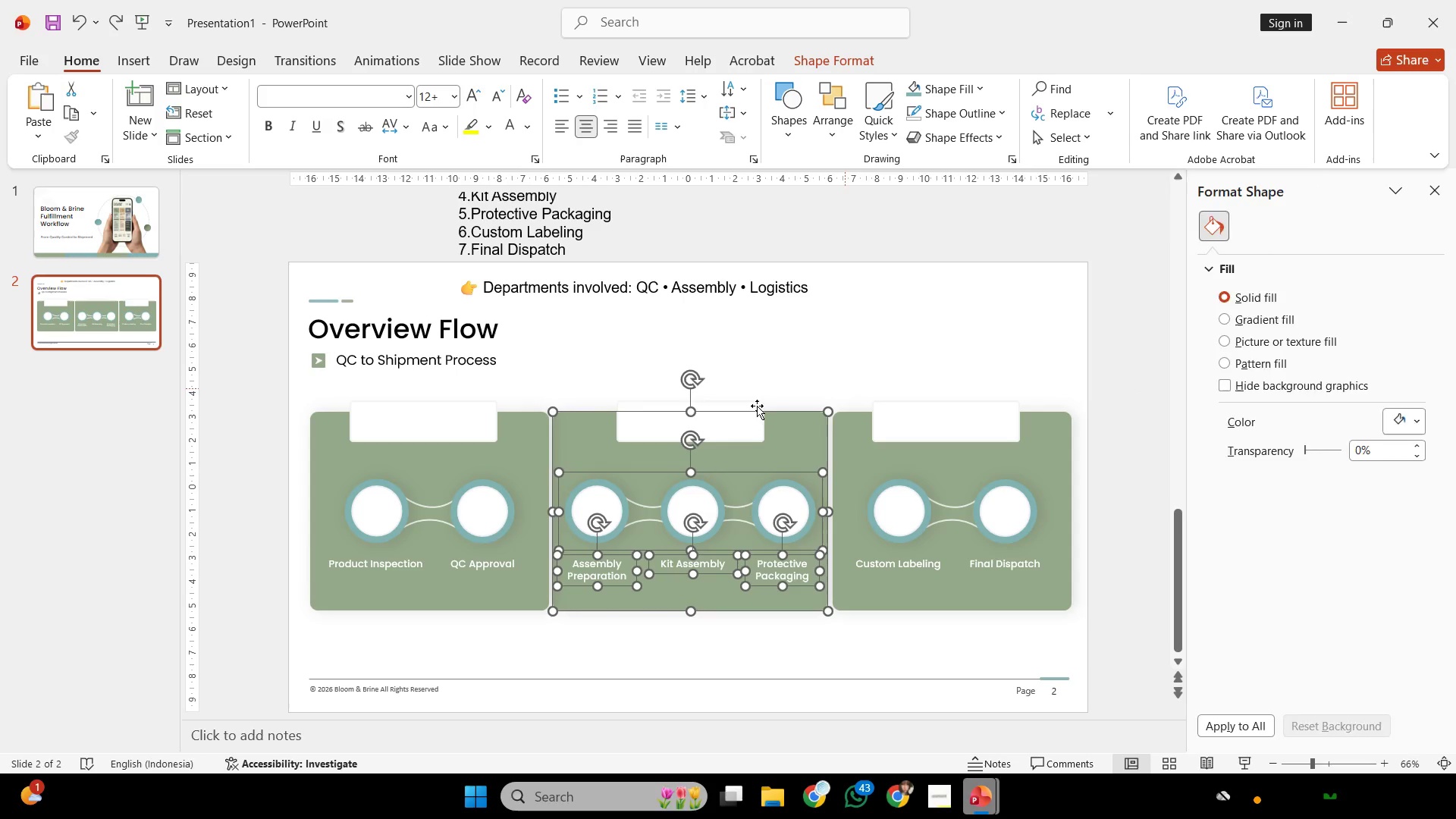 
hold_key(key=ShiftLeft, duration=0.53)
left_click([750, 406])
 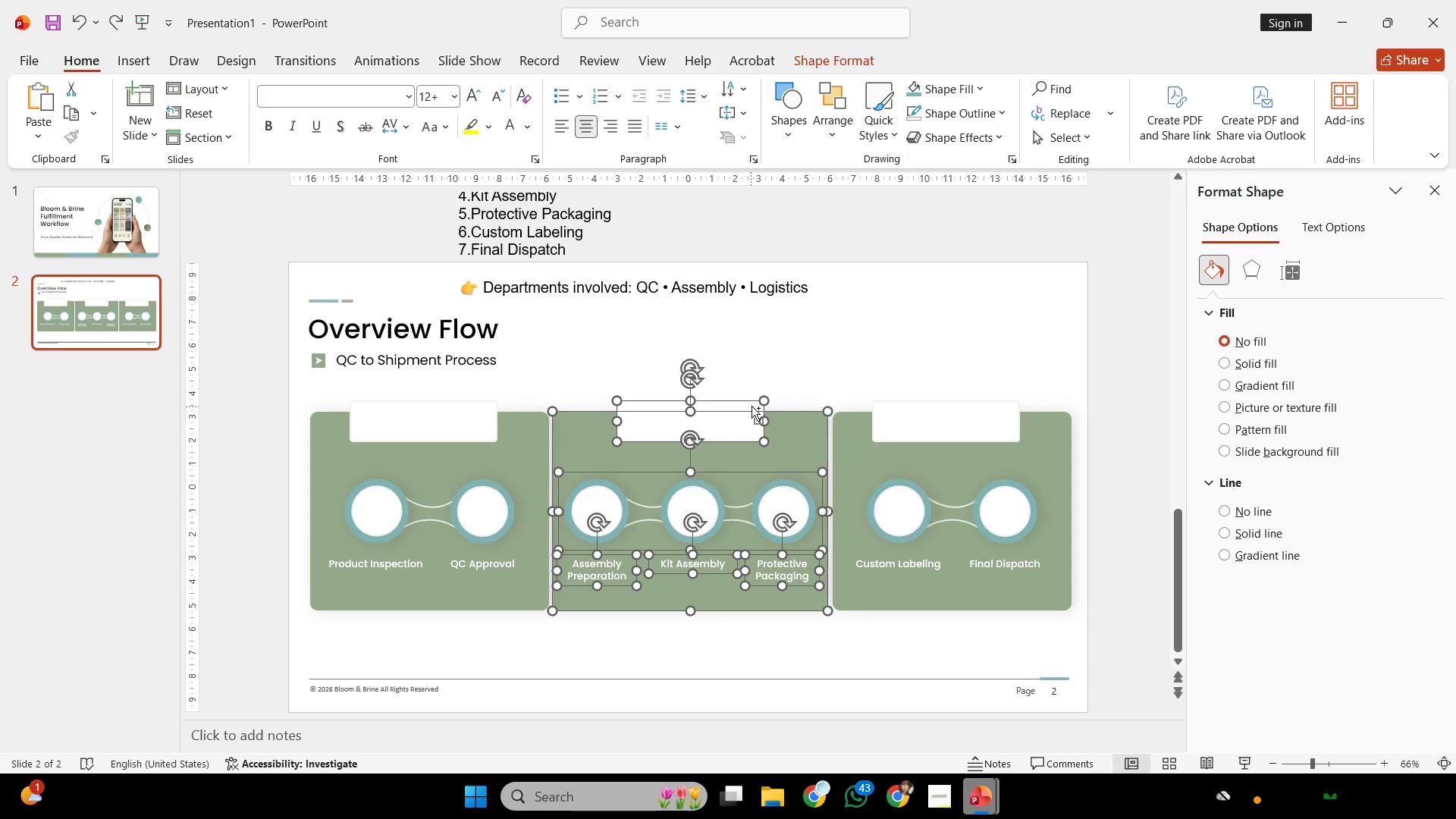 
key(Control+G)
 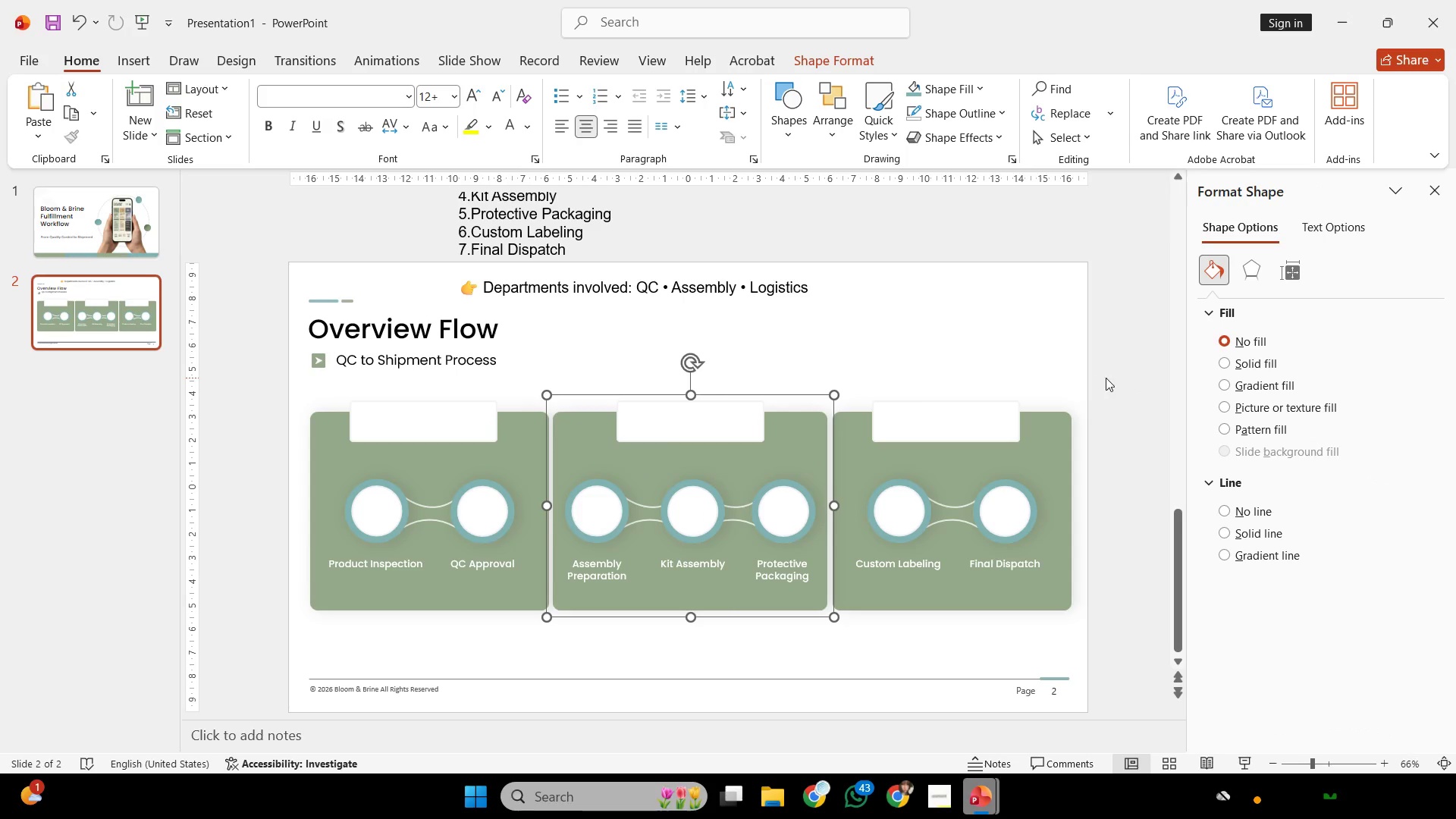 
left_click([1106, 378])
 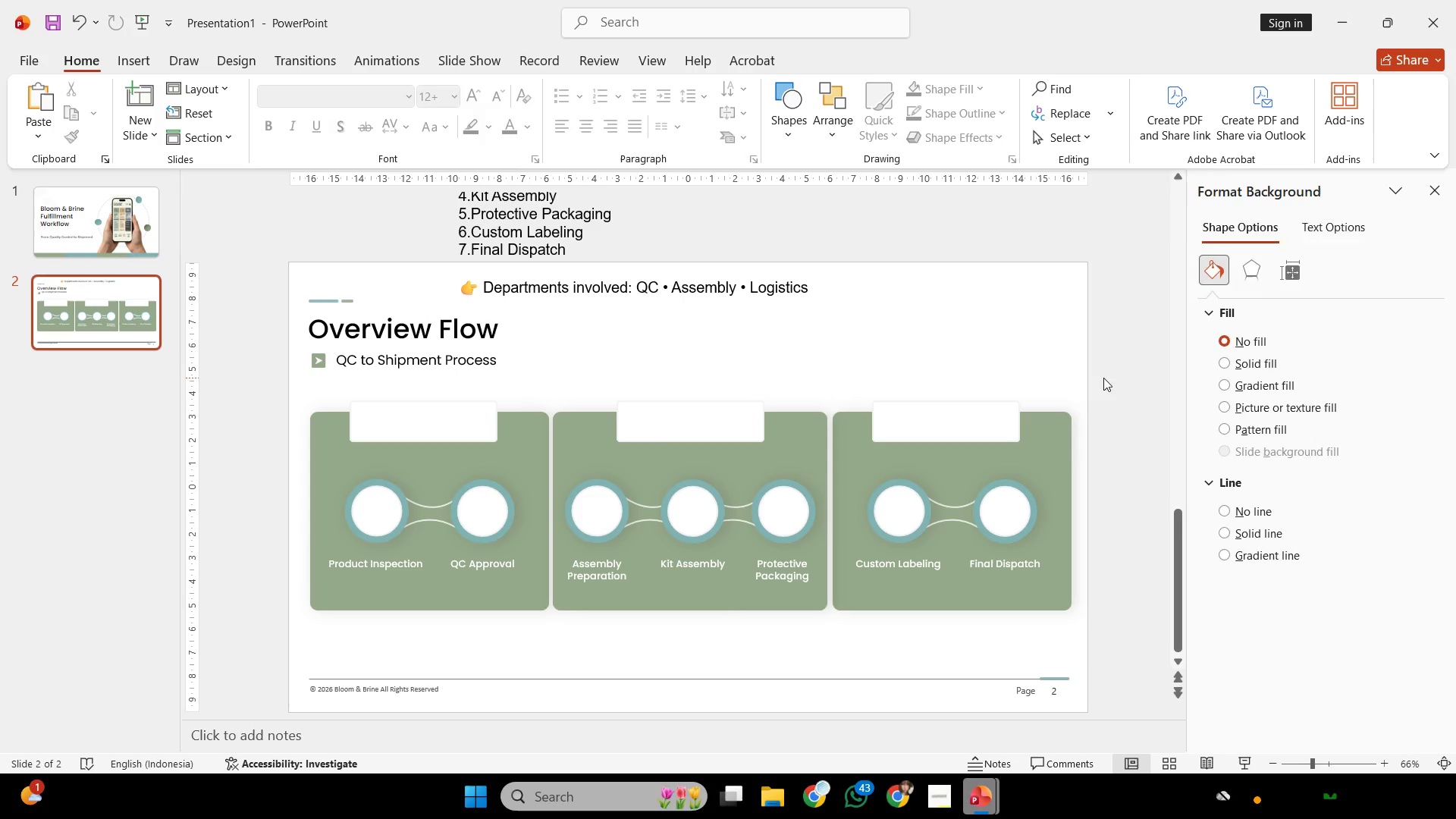 
left_click_drag(start_coordinate=[1103, 378], to_coordinate=[804, 647])
 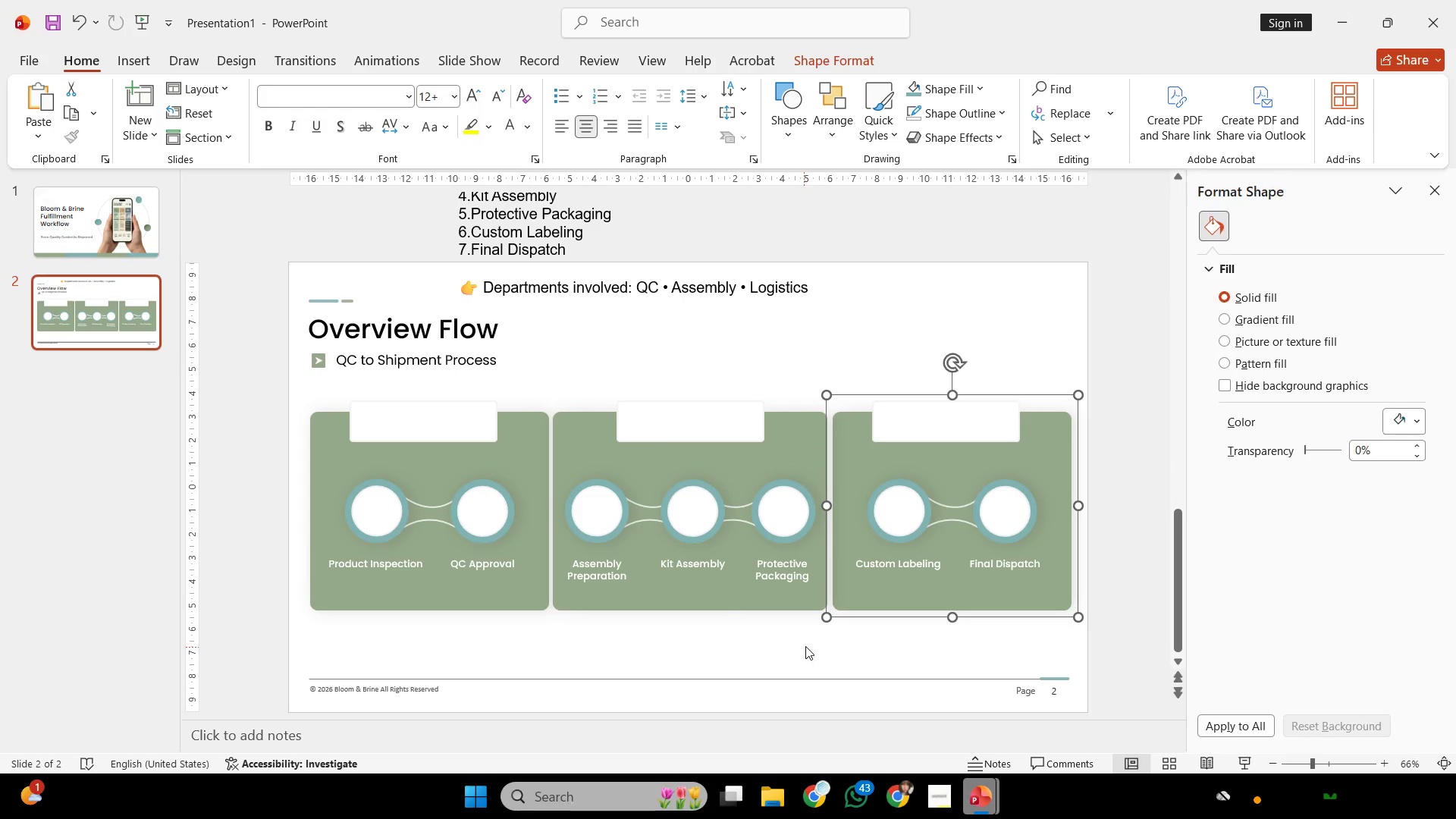 
key(Control+G)
 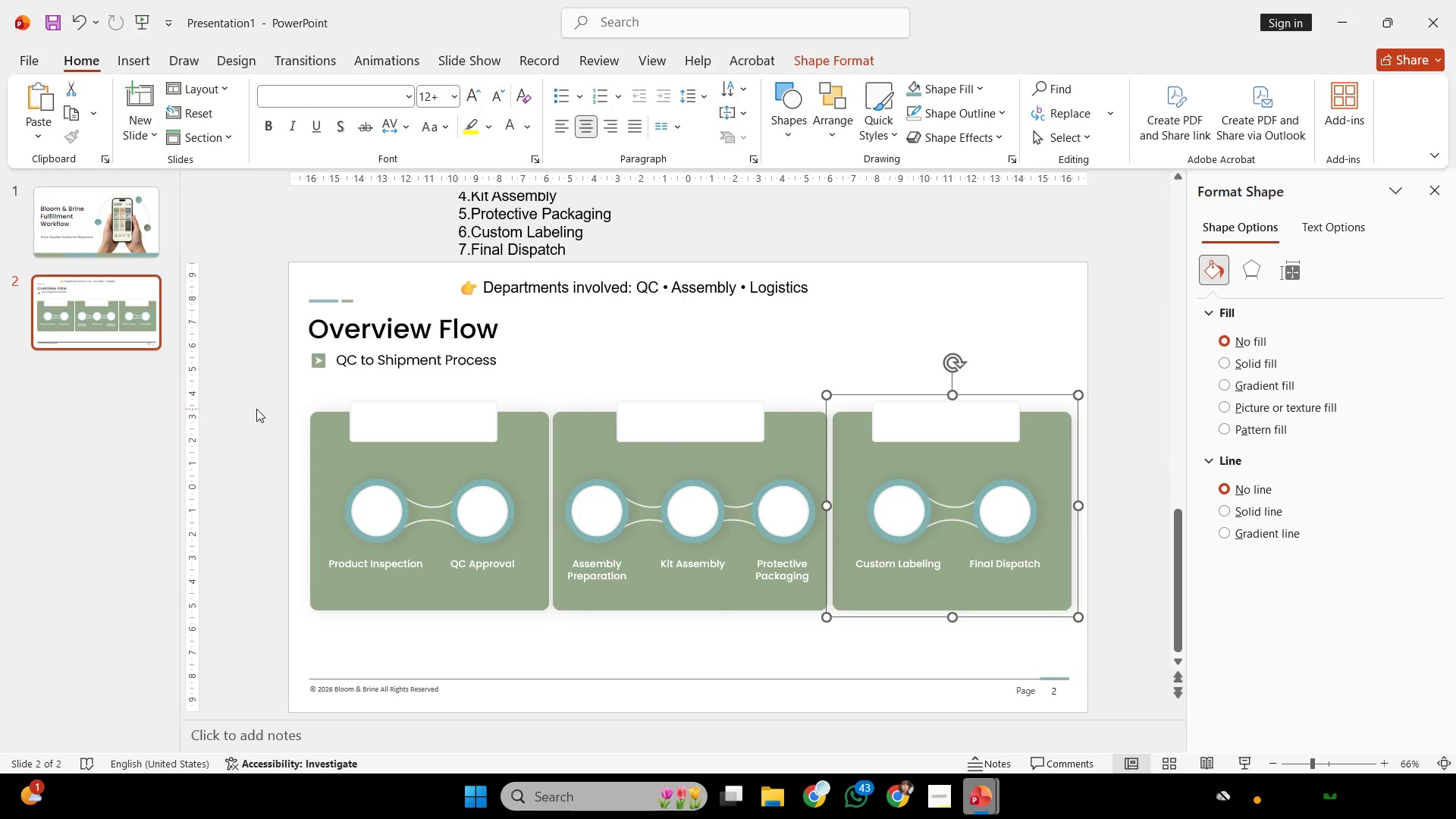 
double_click([361, 426])
 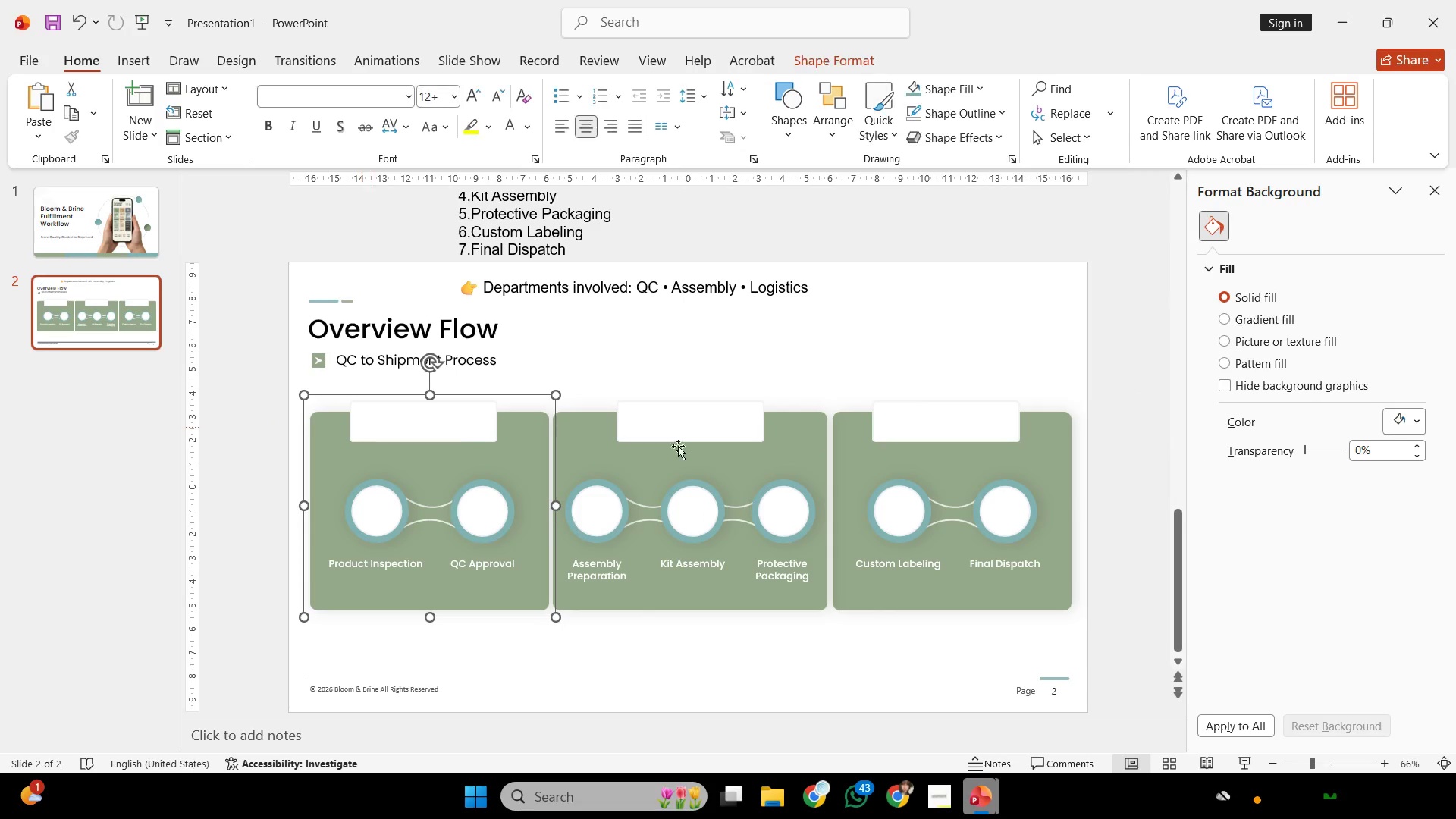 
hold_key(key=ShiftLeft, duration=0.75)
double_click([932, 432])
 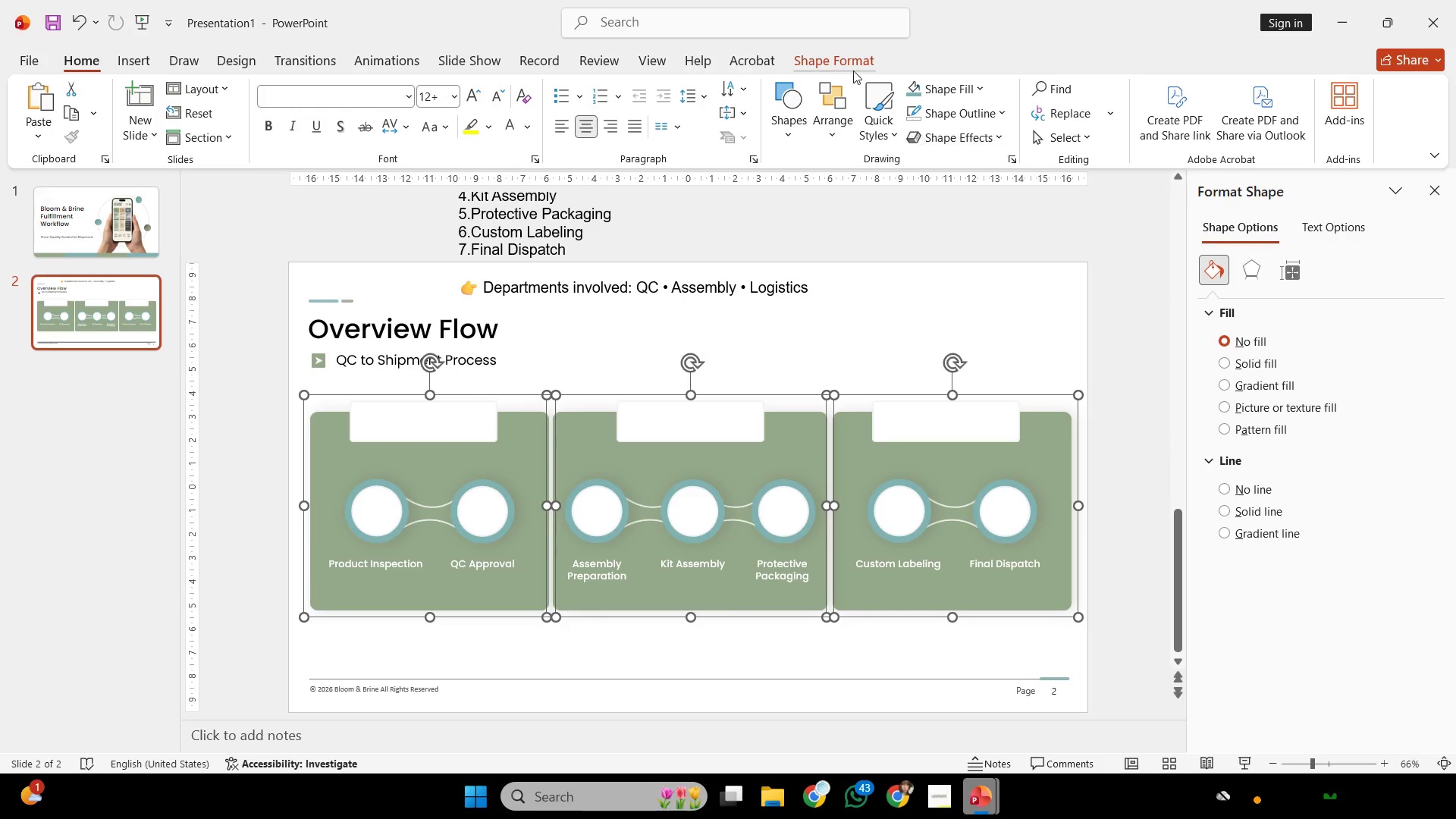 
left_click([846, 67])
 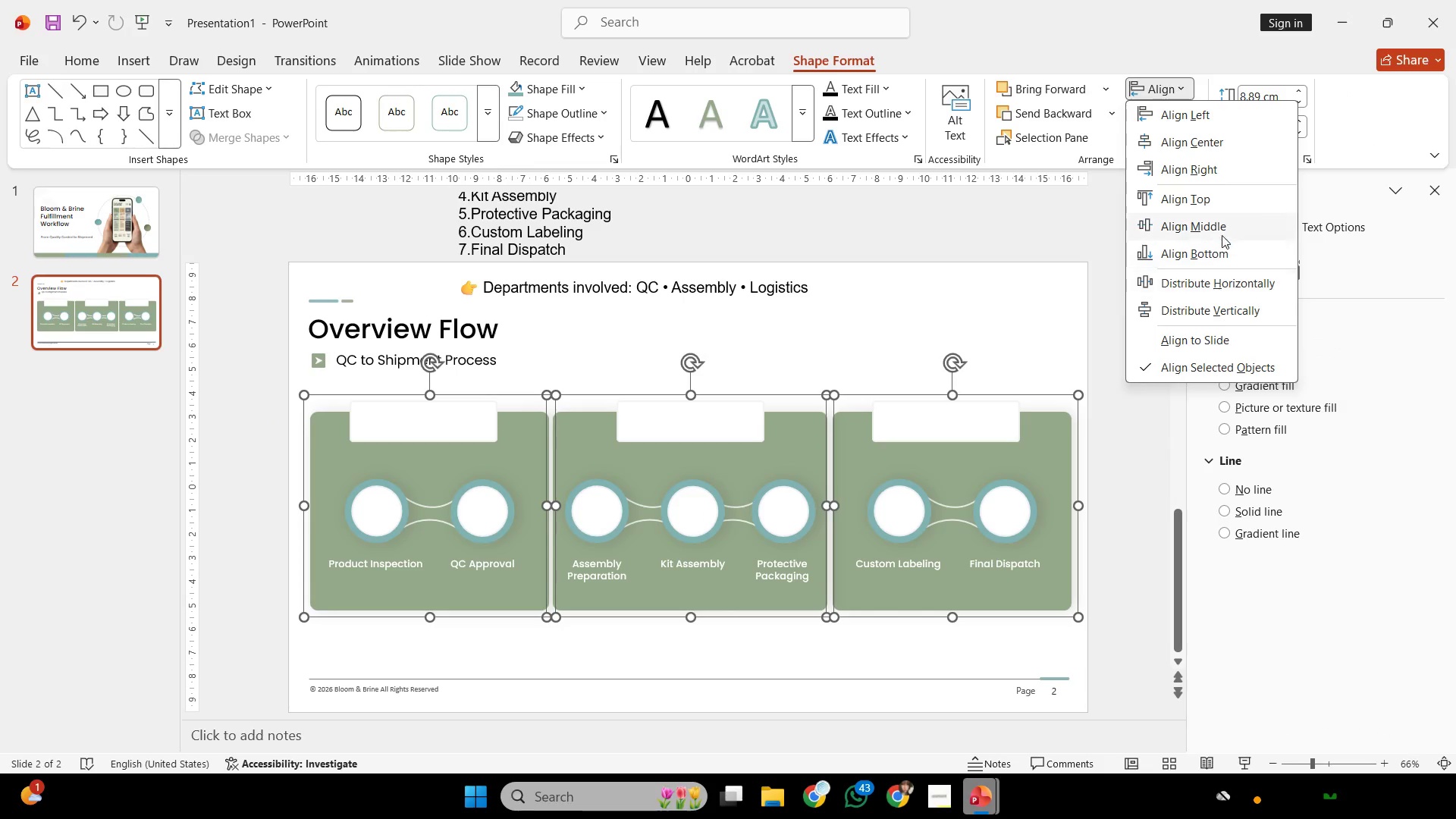 
left_click([1234, 281])
 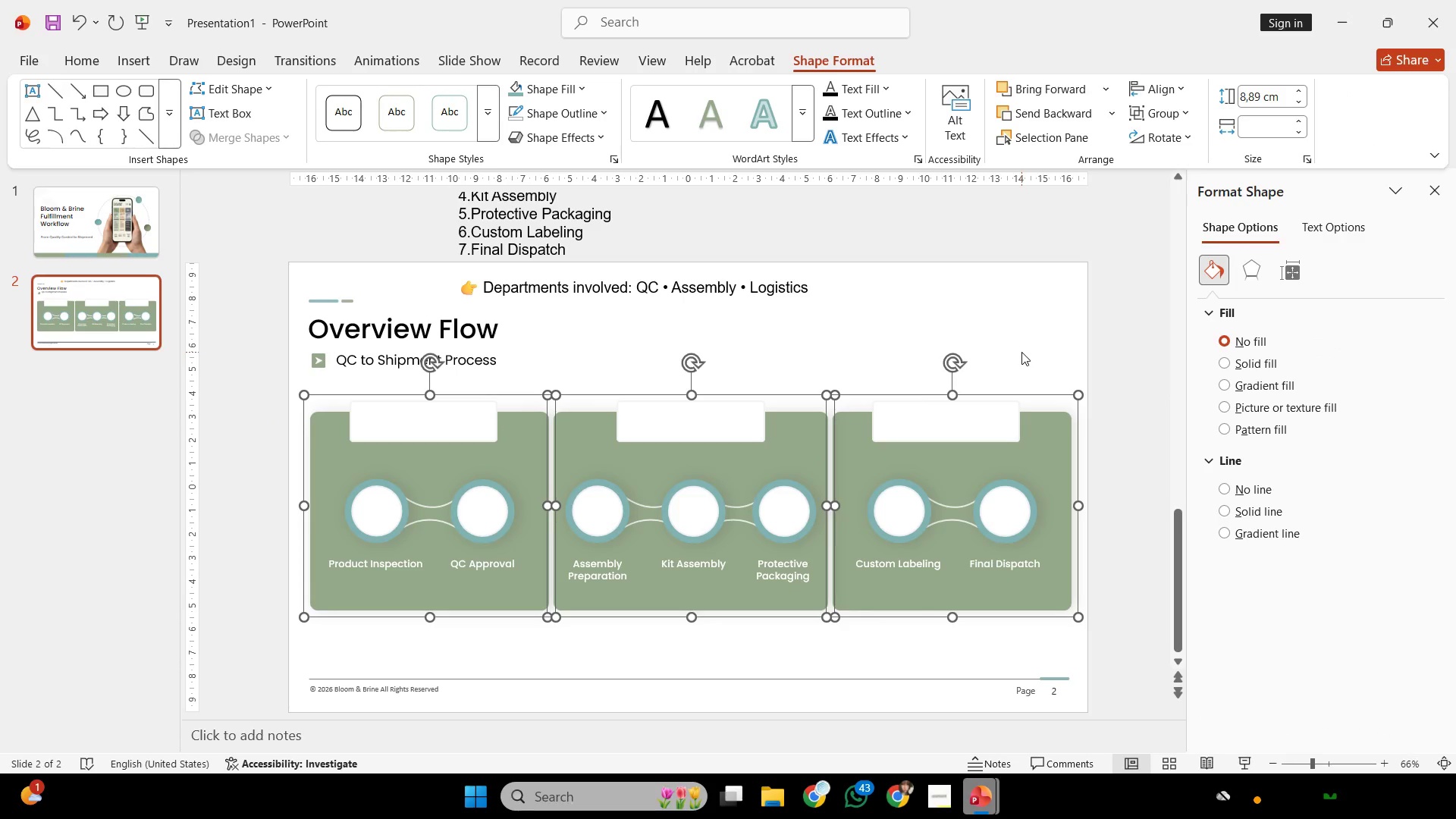 
hold_key(key=ControlLeft, duration=0.73)
 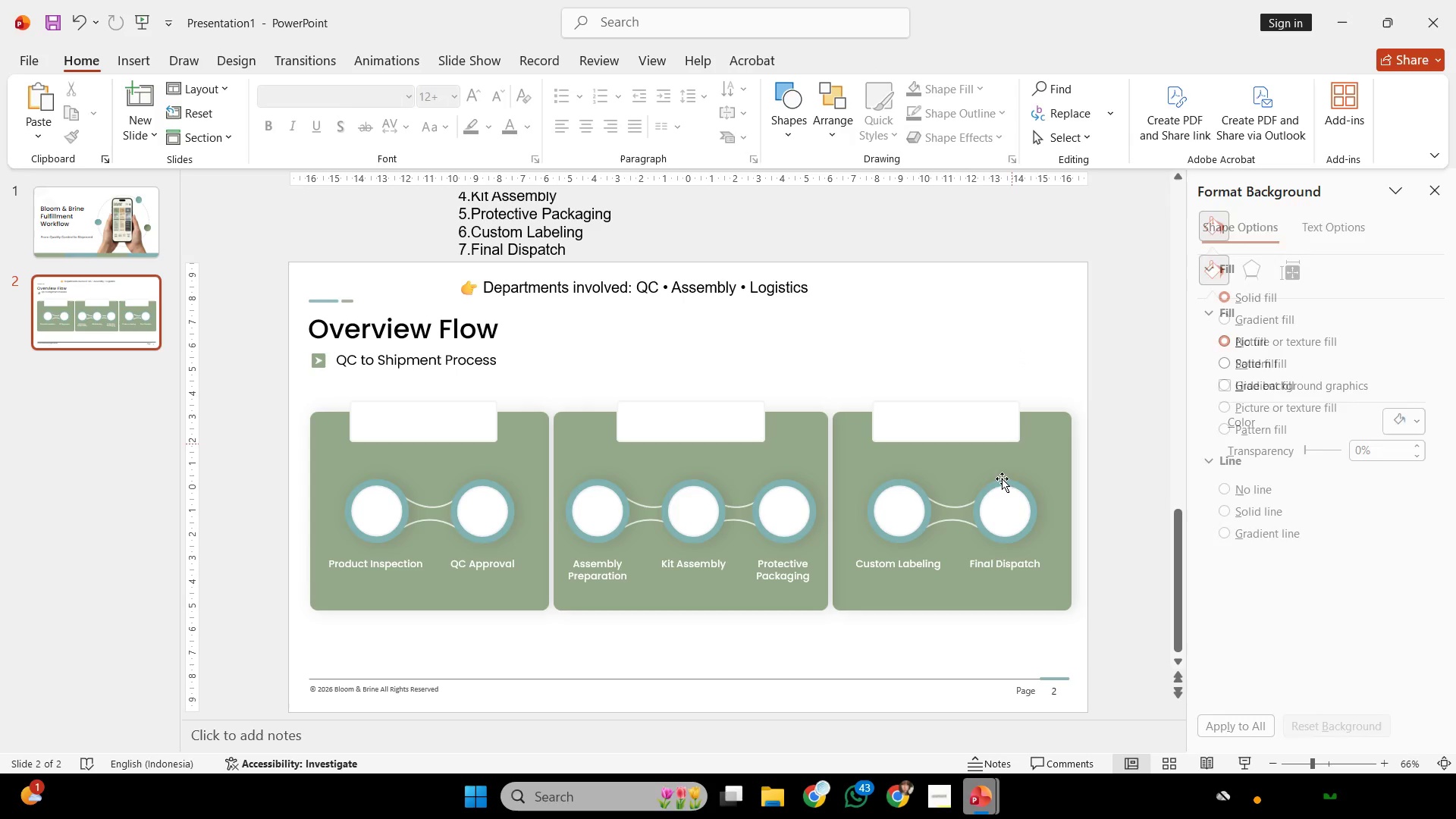 
hold_key(key=ShiftLeft, duration=0.75)
 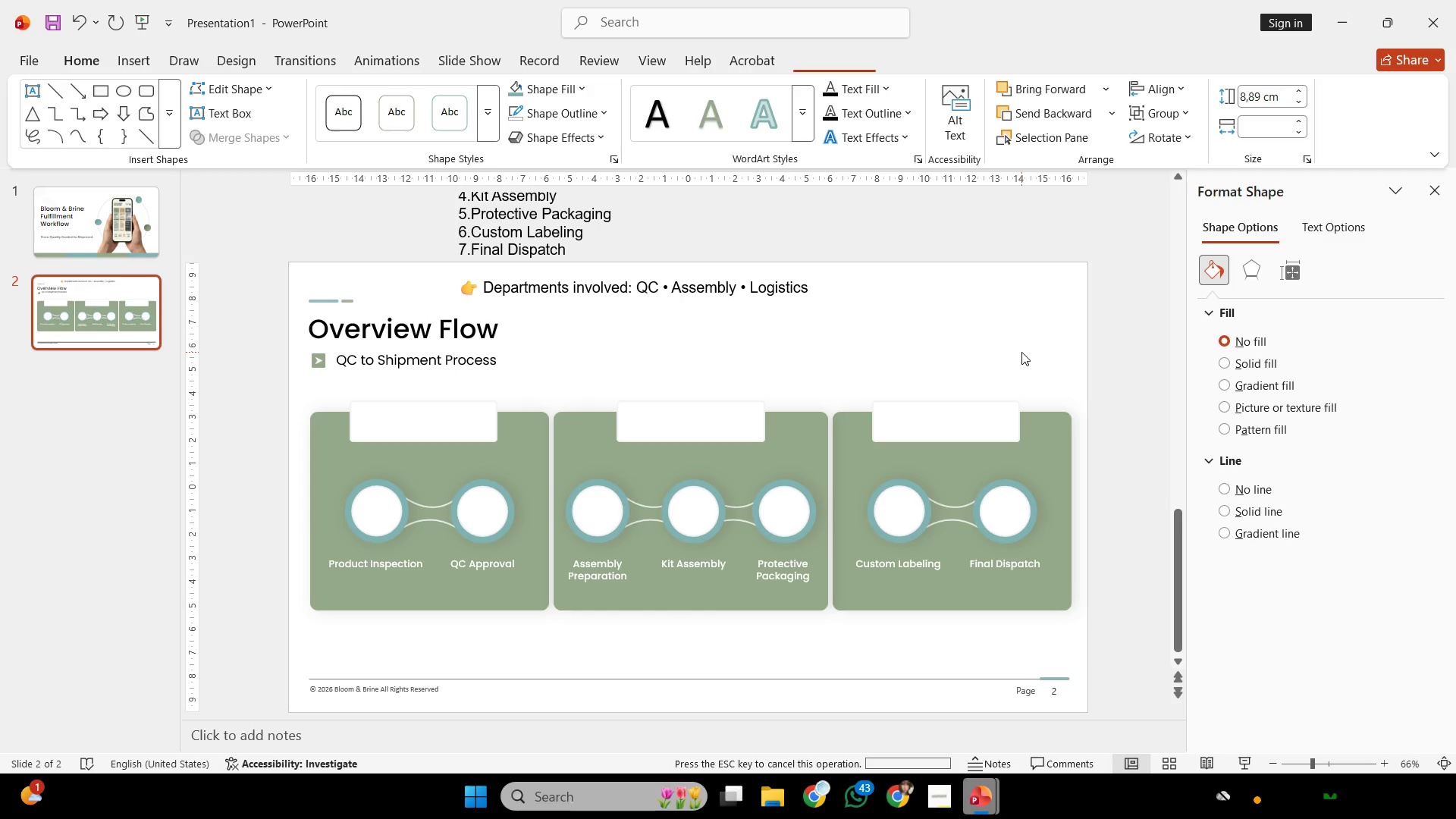 
left_click([1021, 352])
 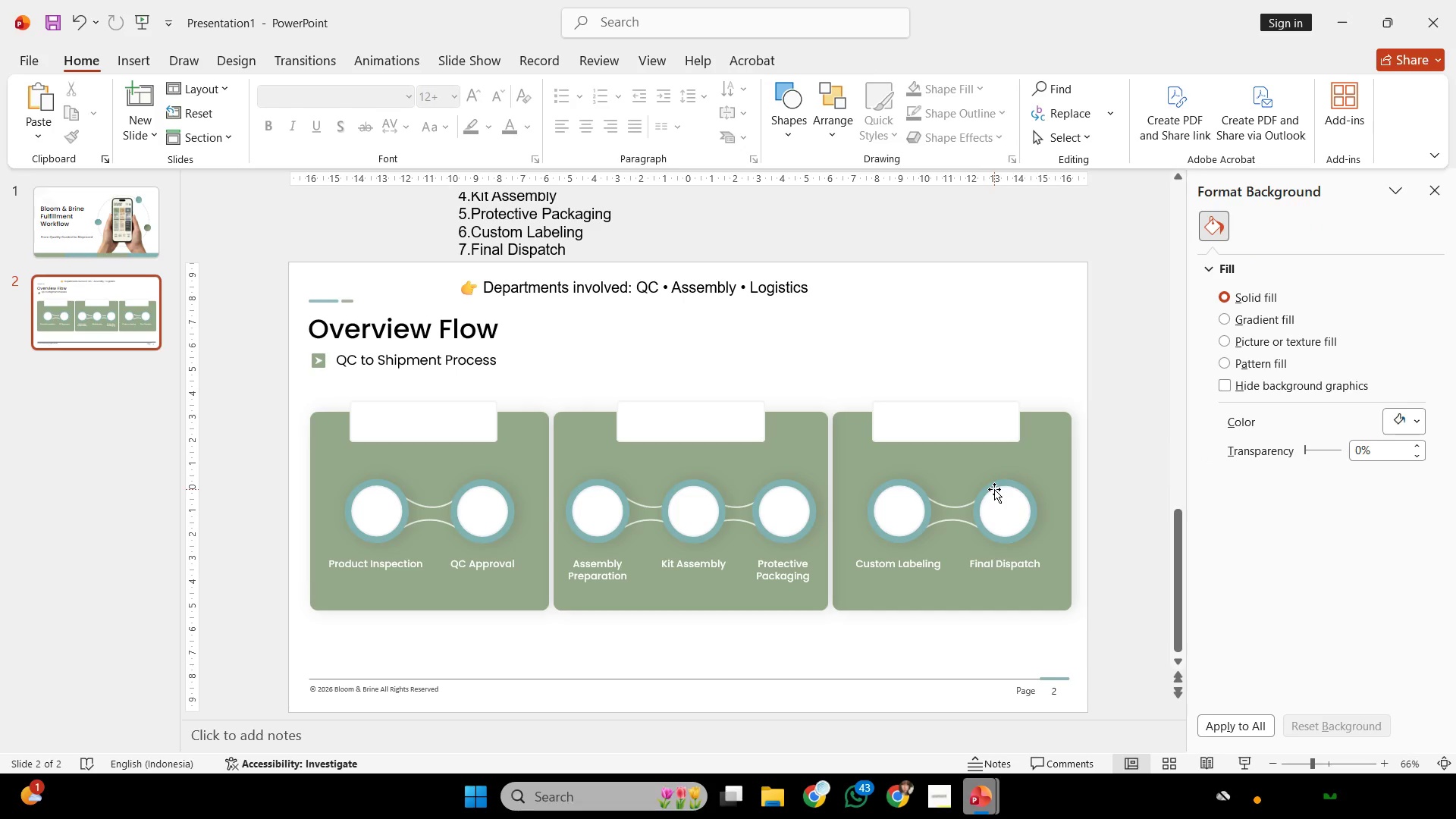 
left_click([994, 489])
 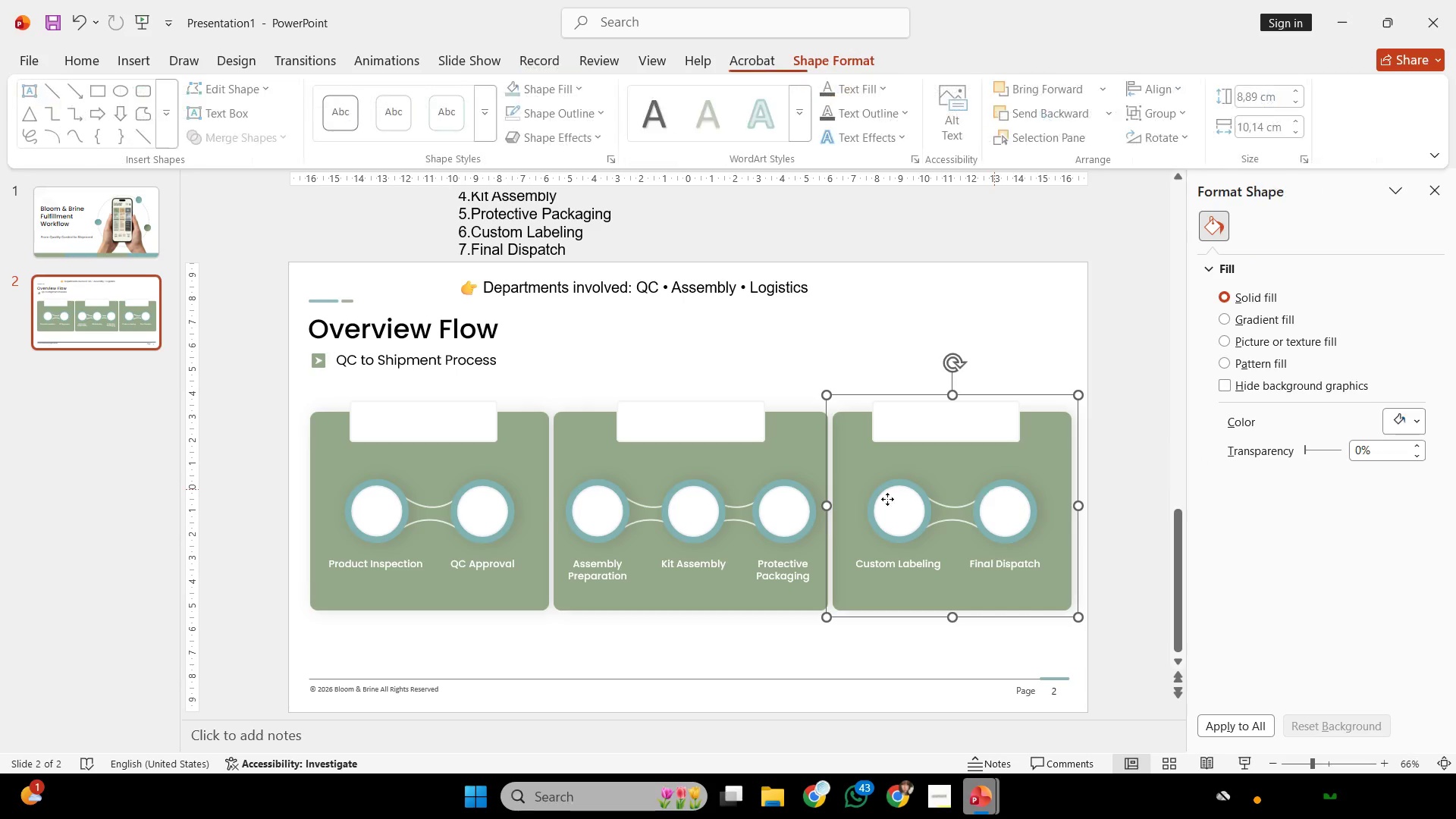 
double_click([789, 493])
 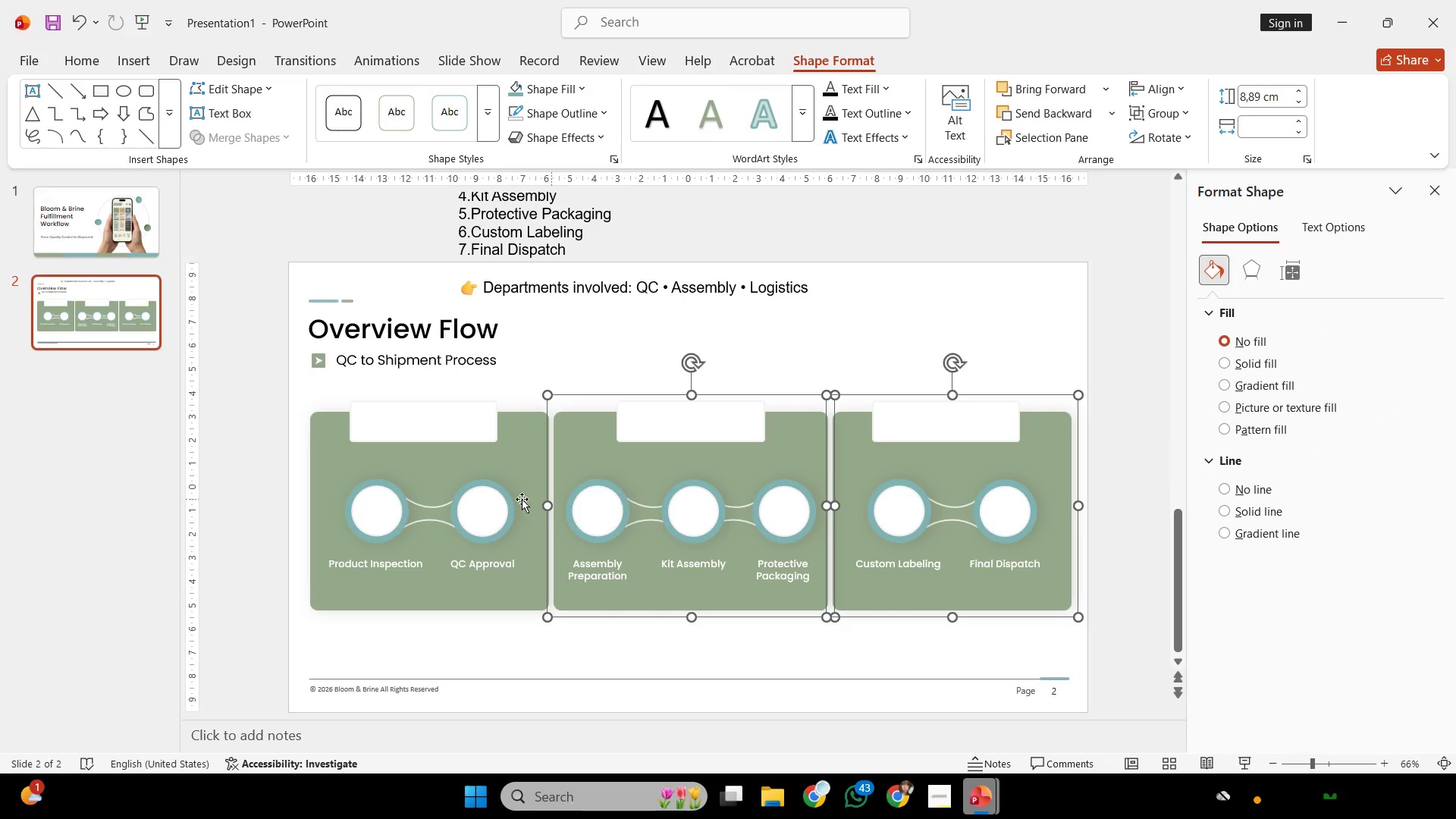 
left_click([501, 496])
 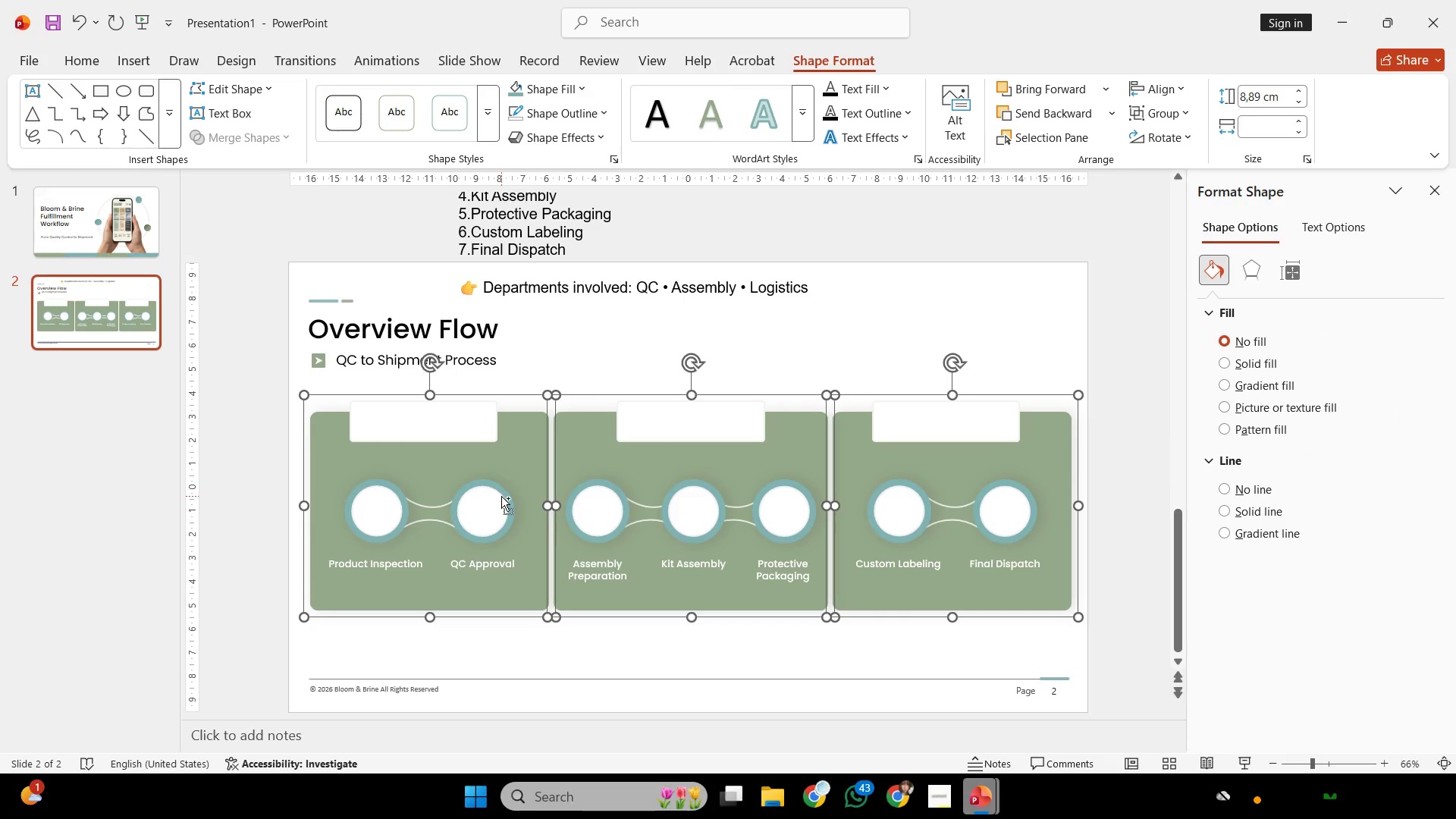 
key(Control+Shift+G)
 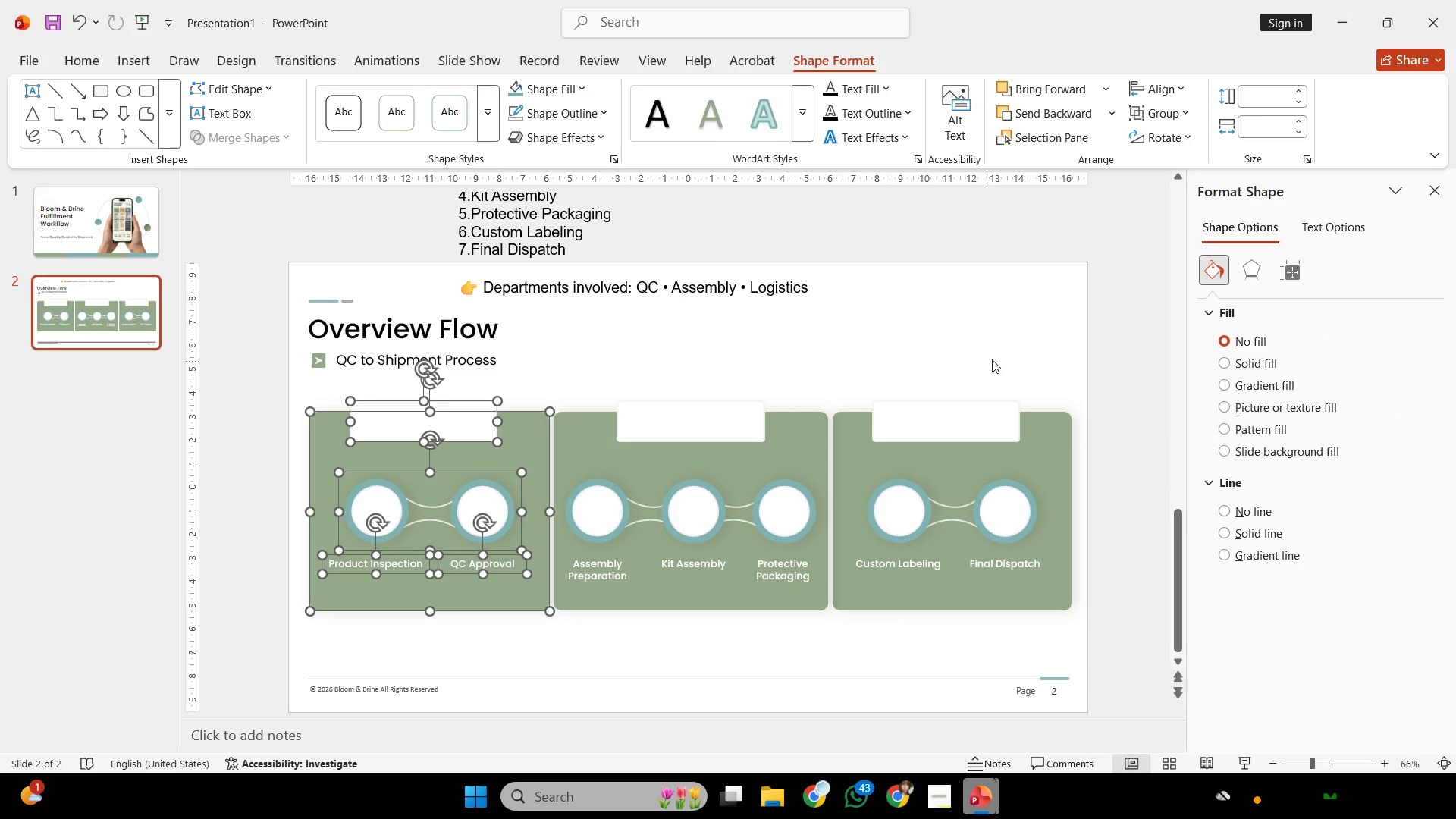 
left_click([1010, 353])
 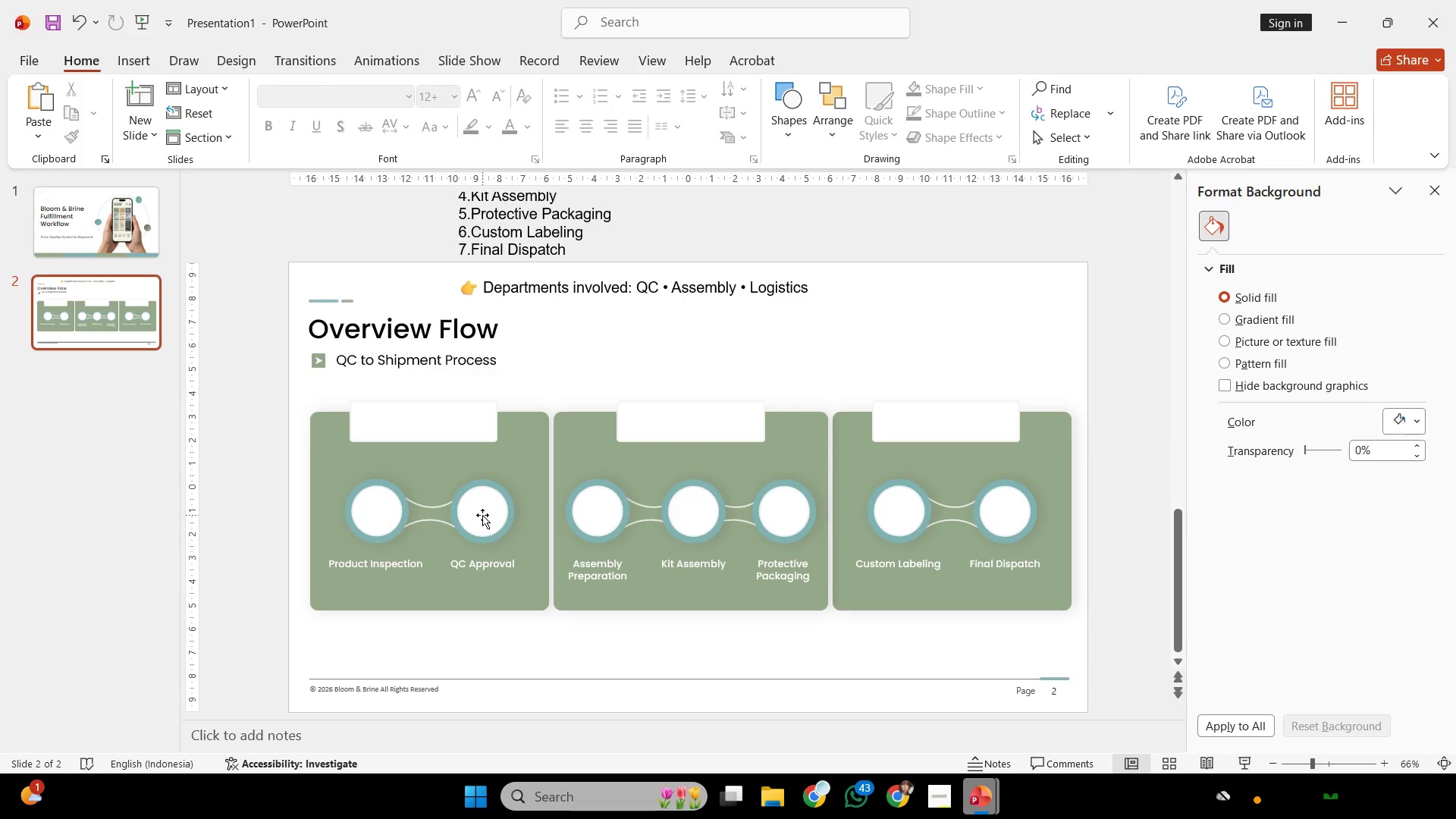 
left_click([482, 515])
 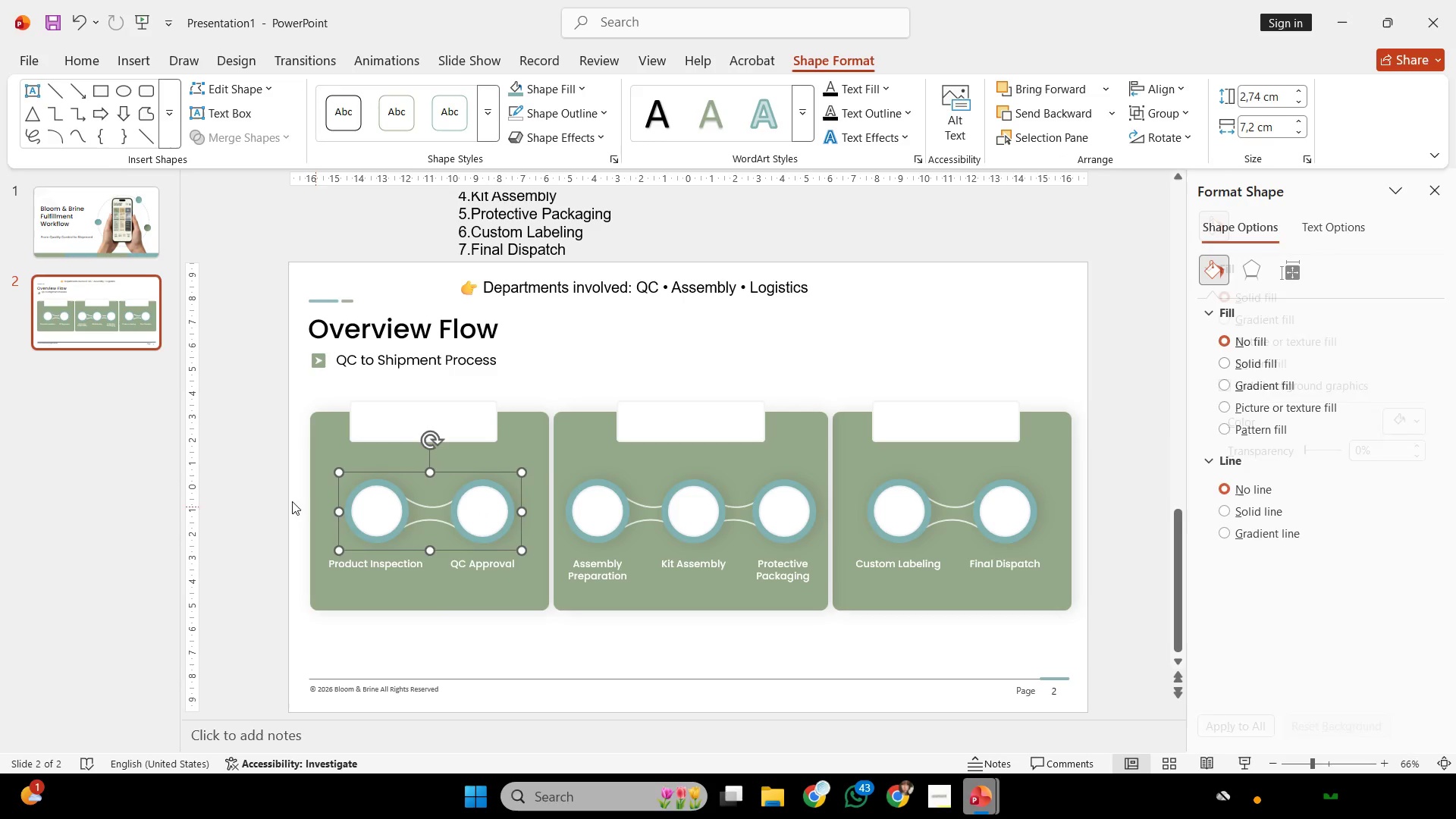 
key(Shift+ShiftLeft)
 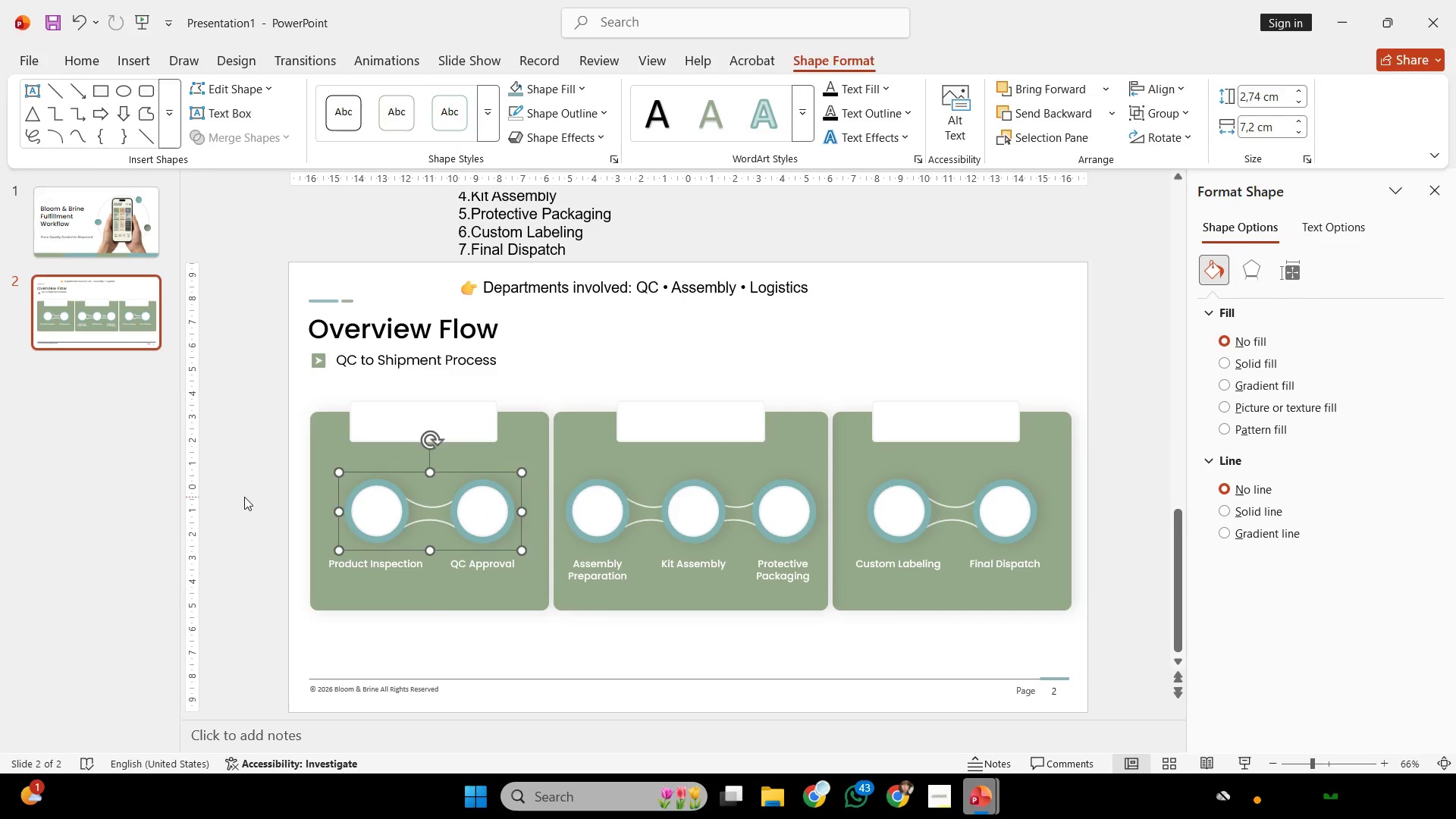 
left_click([244, 497])
 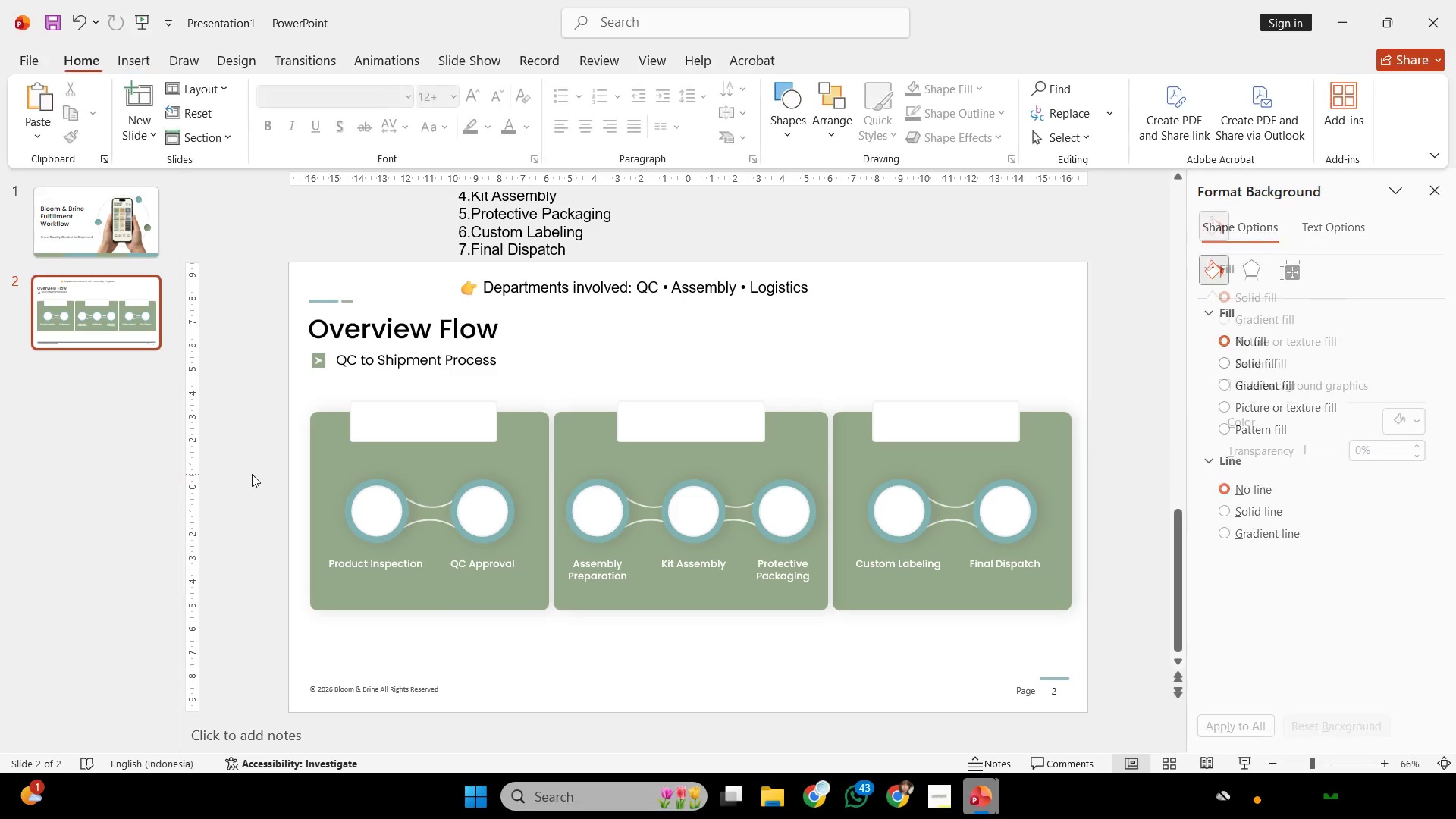 
left_click_drag(start_coordinate=[252, 474], to_coordinate=[1094, 562])
 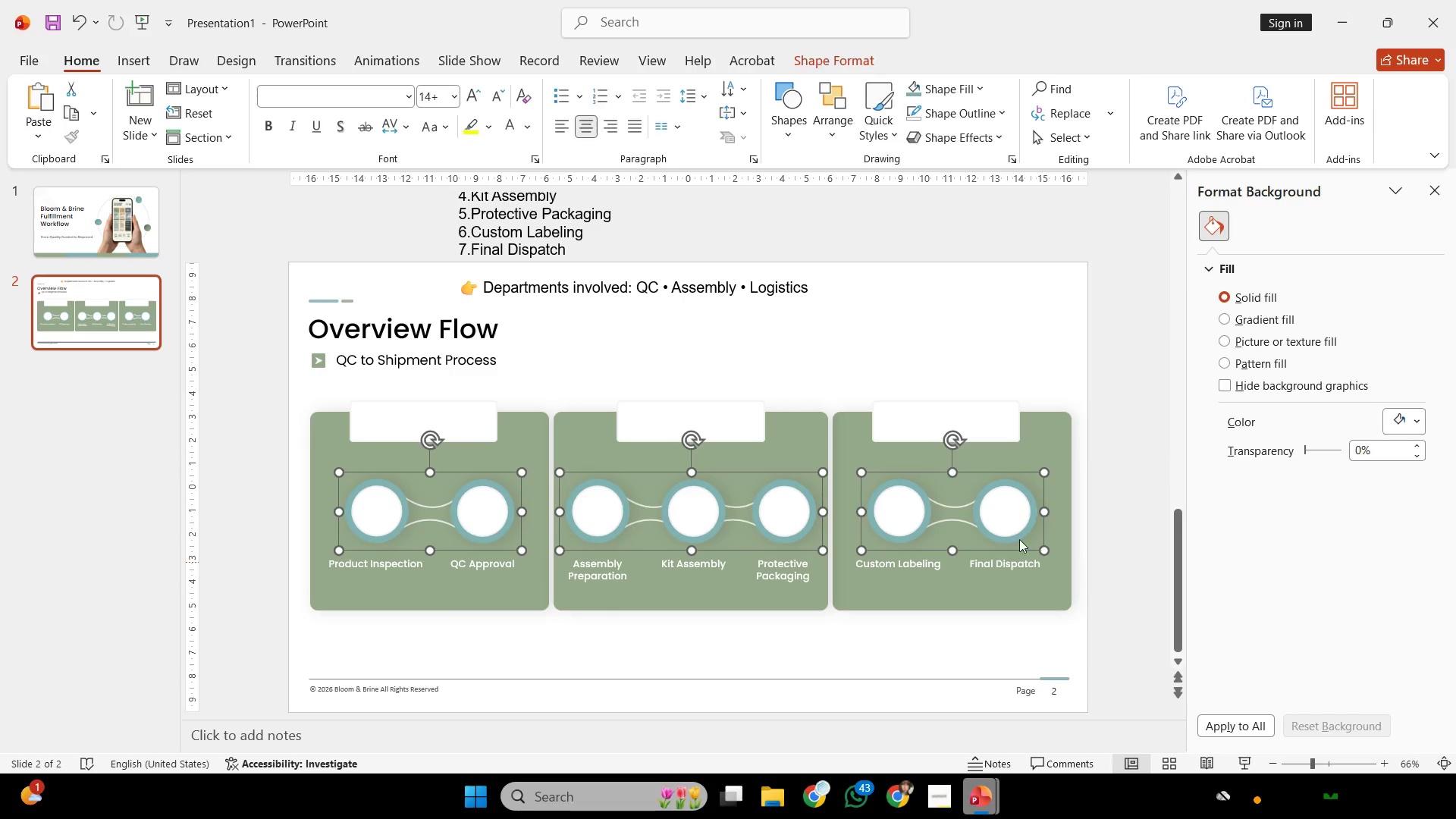 
hold_key(key=ShiftLeft, duration=4.39)
 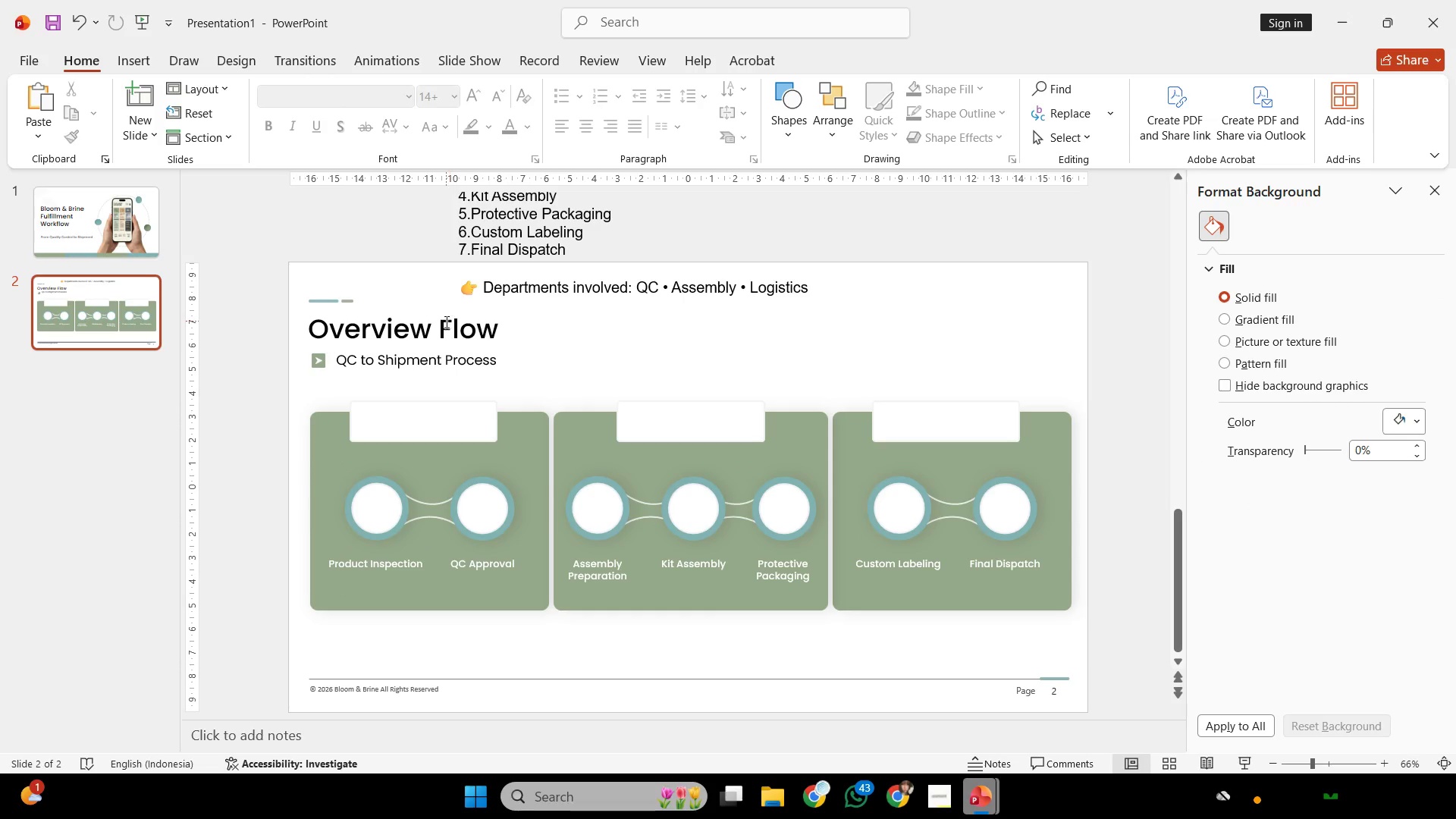 
hold_key(key=ControlLeft, duration=1.11)
hold_key(key=ShiftLeft, duration=1.02)
left_click_drag(start_coordinate=[476, 309], to_coordinate=[482, 383])
 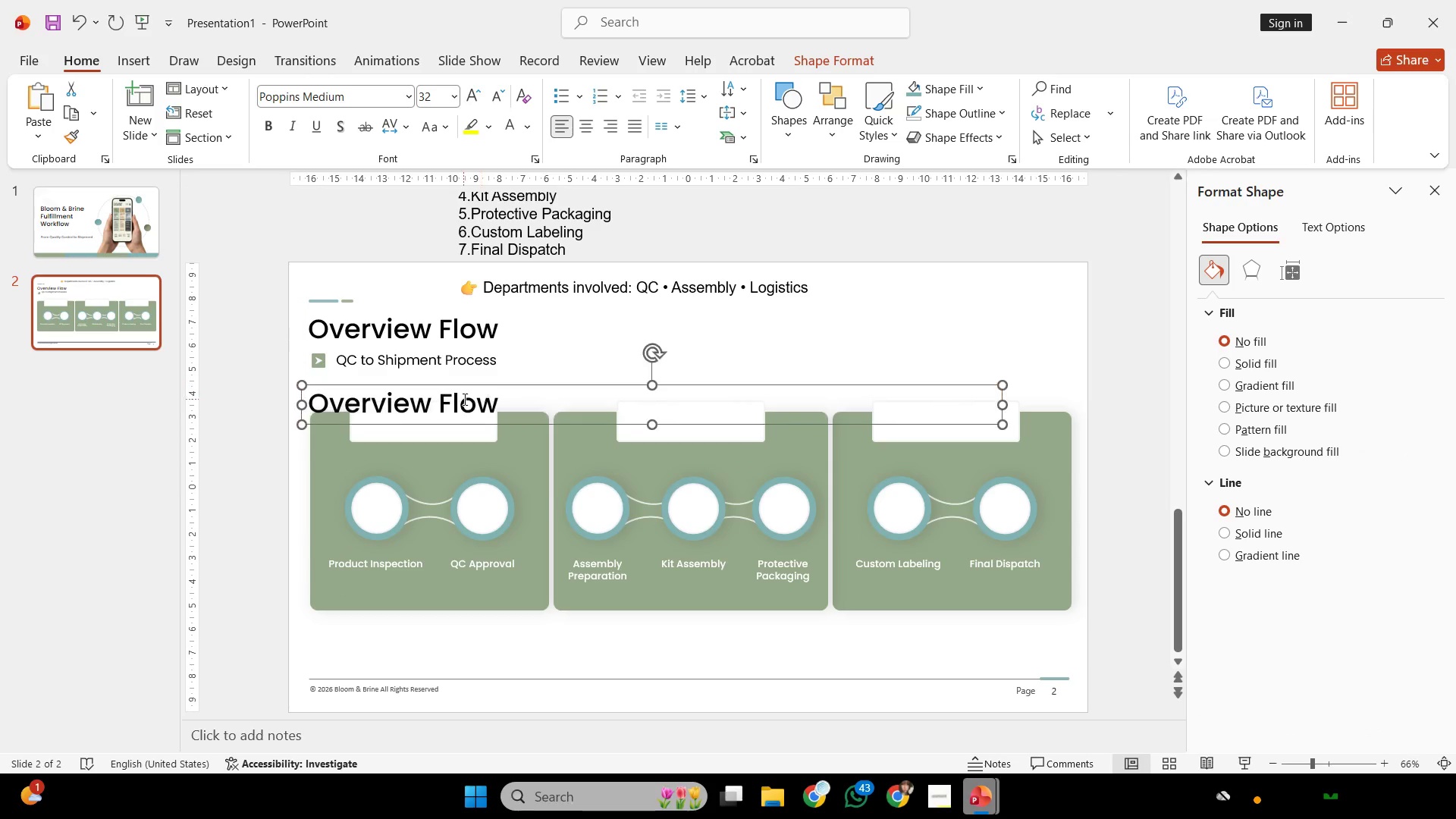 
left_click([463, 399])
 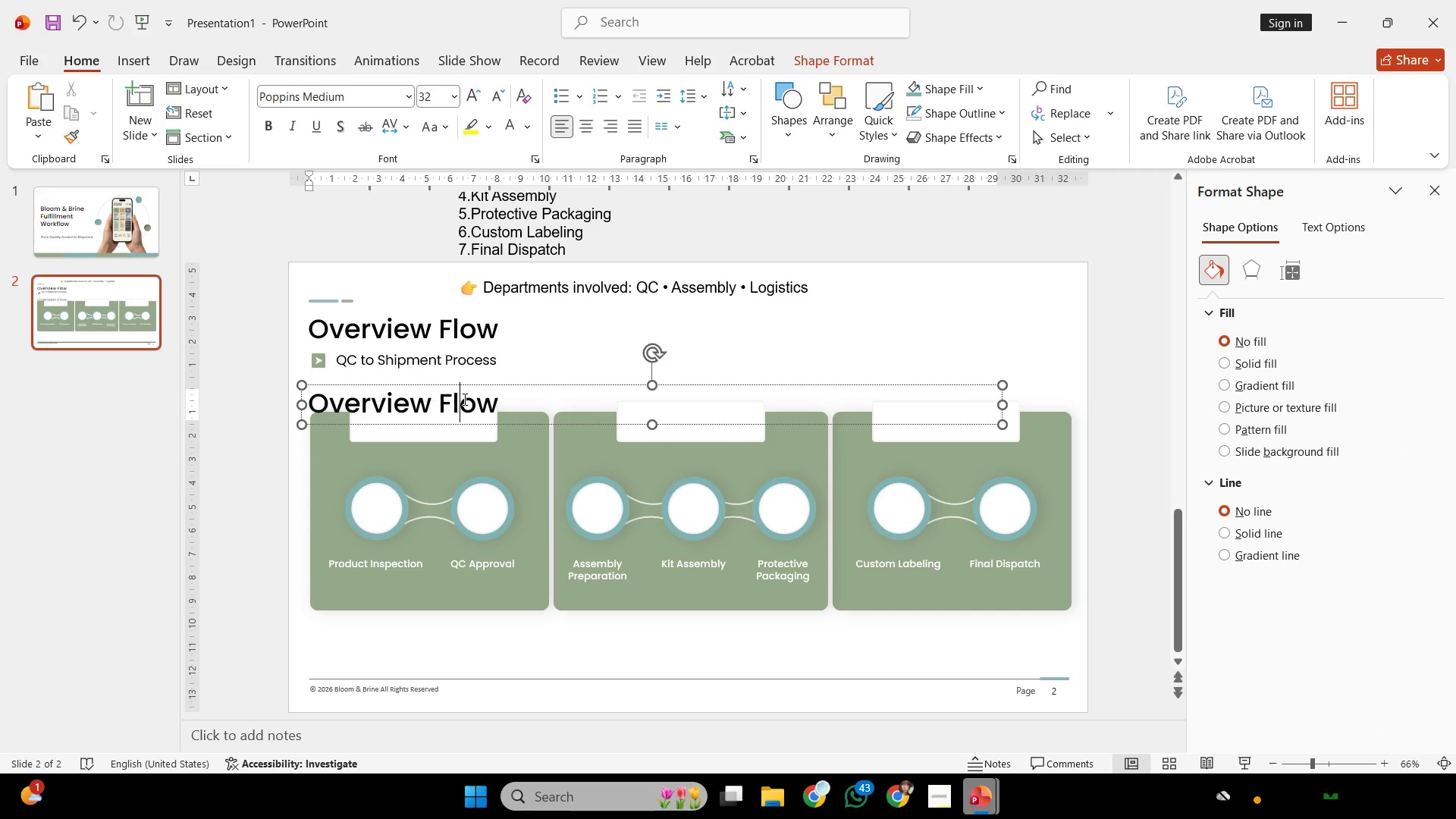 
key(Control+A)
 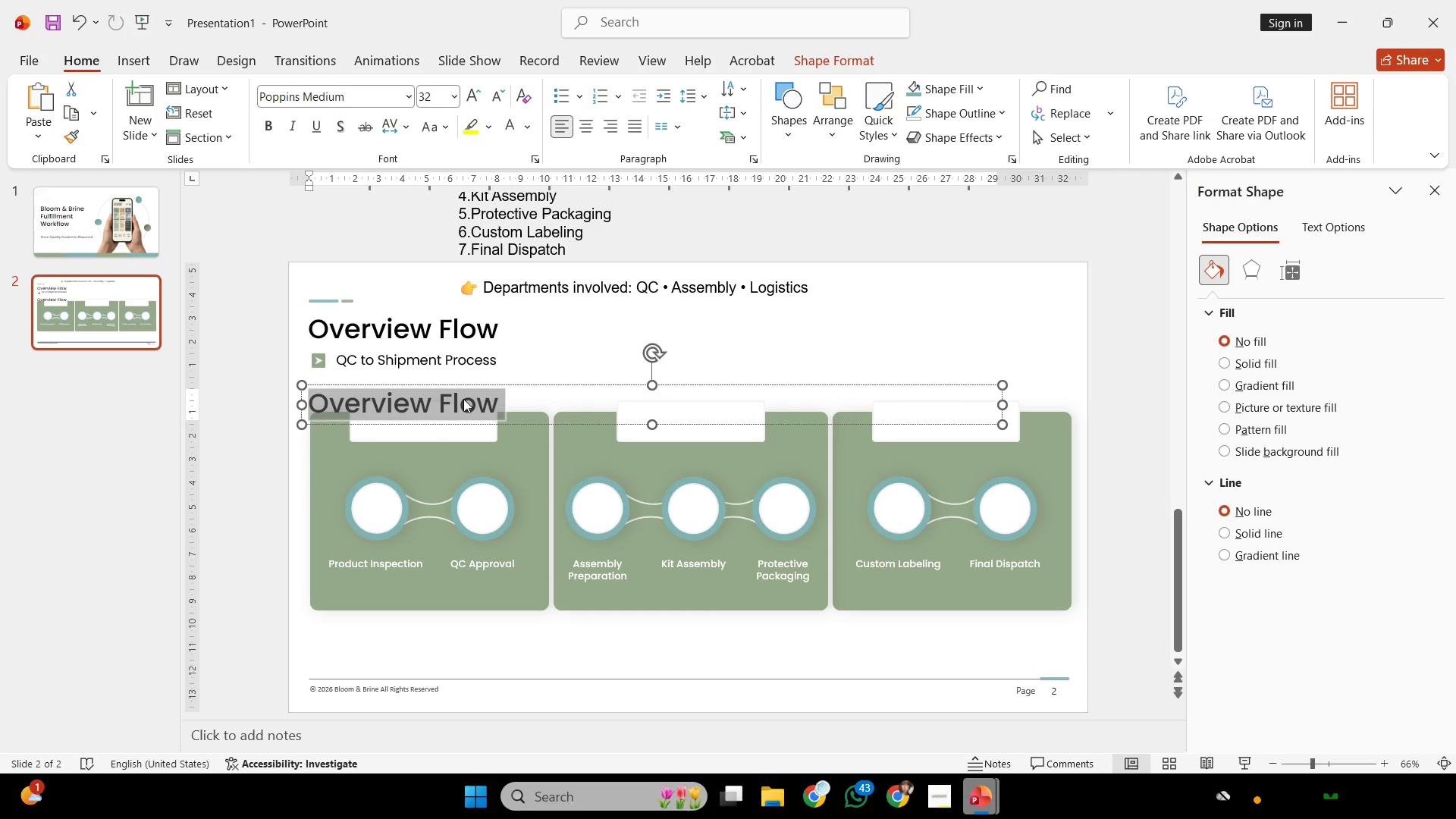 
type(01)
 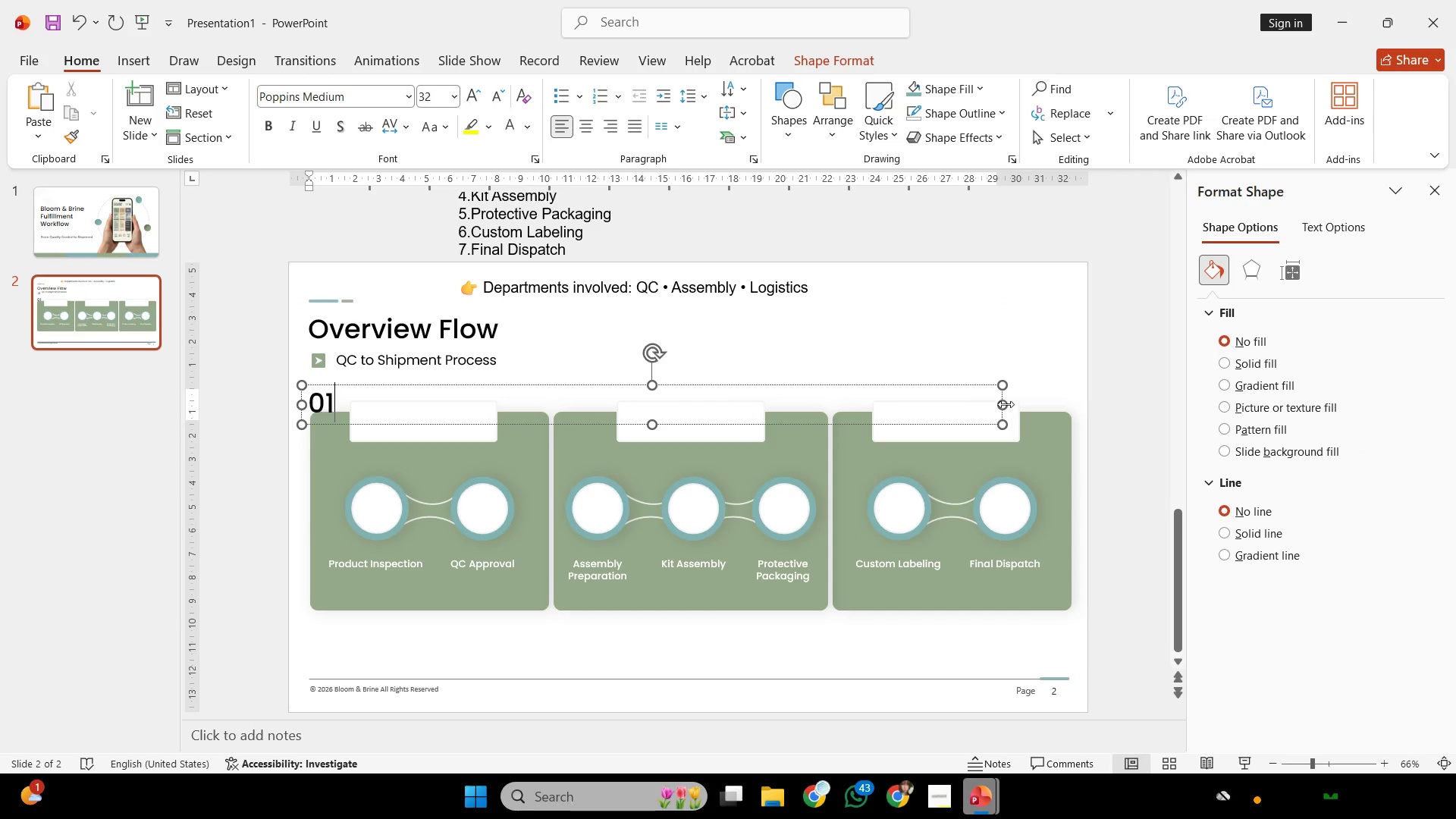 
left_click_drag(start_coordinate=[1006, 406], to_coordinate=[353, 426])
 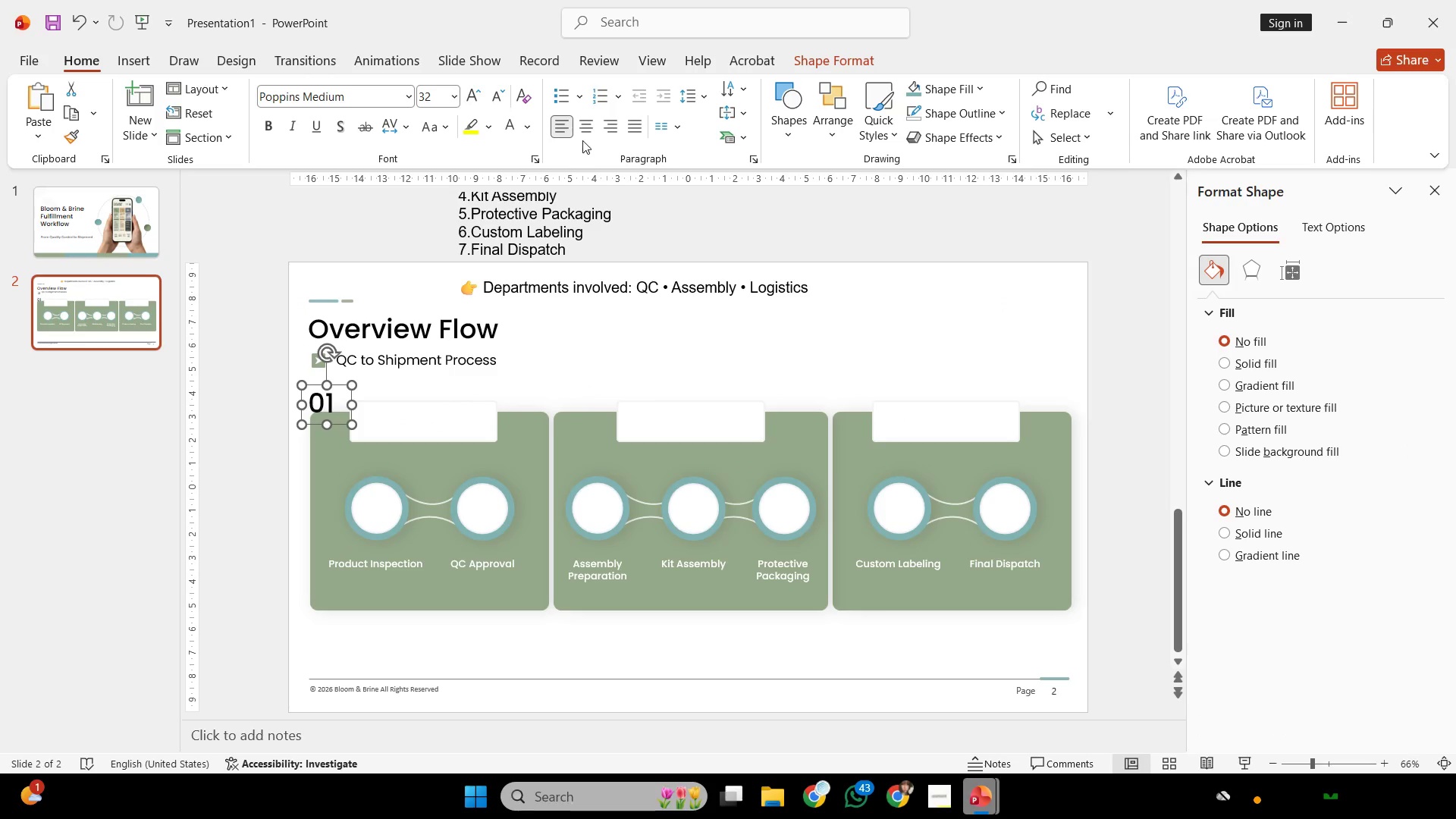 
left_click([585, 133])
 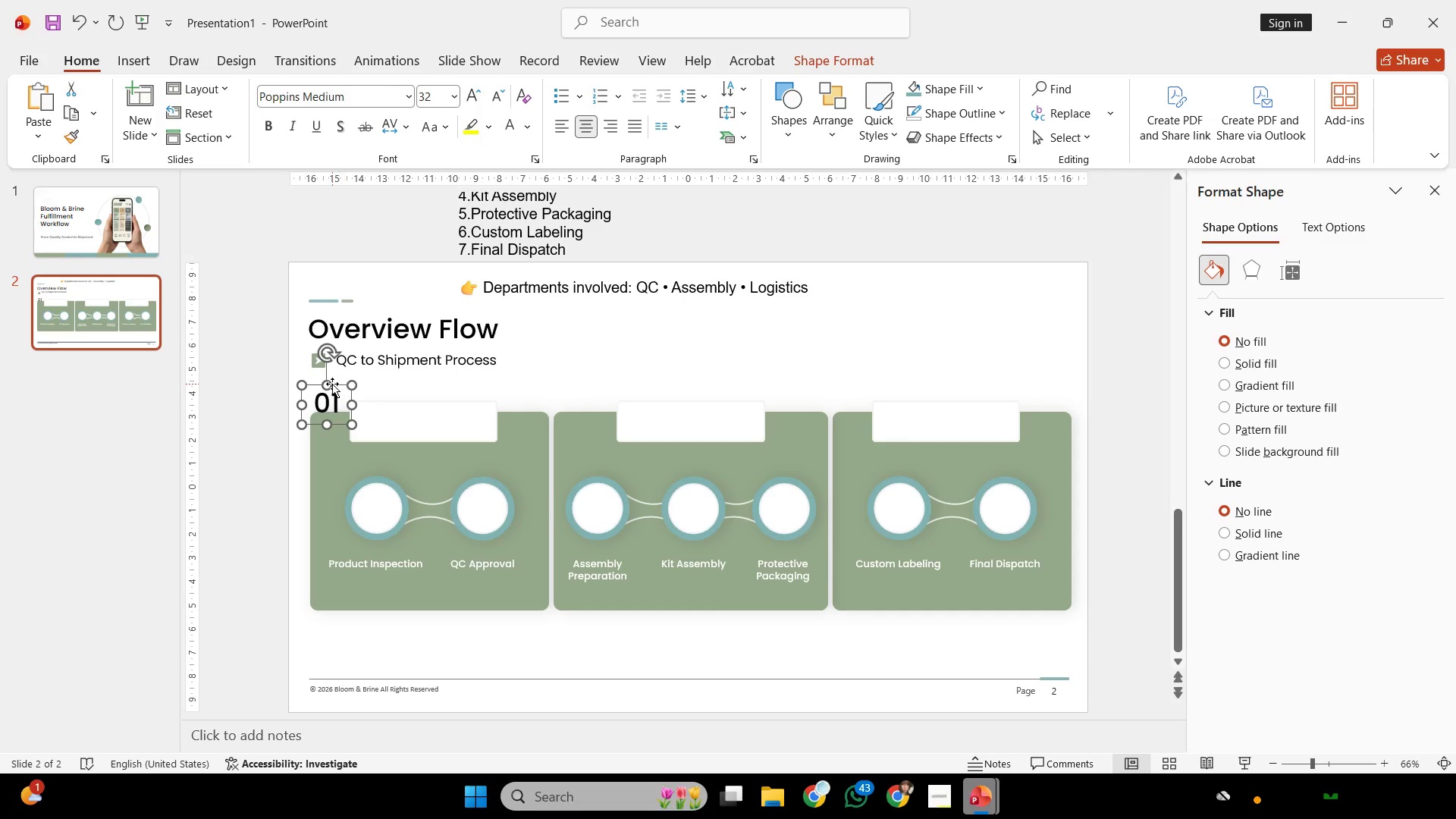 
left_click_drag(start_coordinate=[332, 384], to_coordinate=[426, 403])
 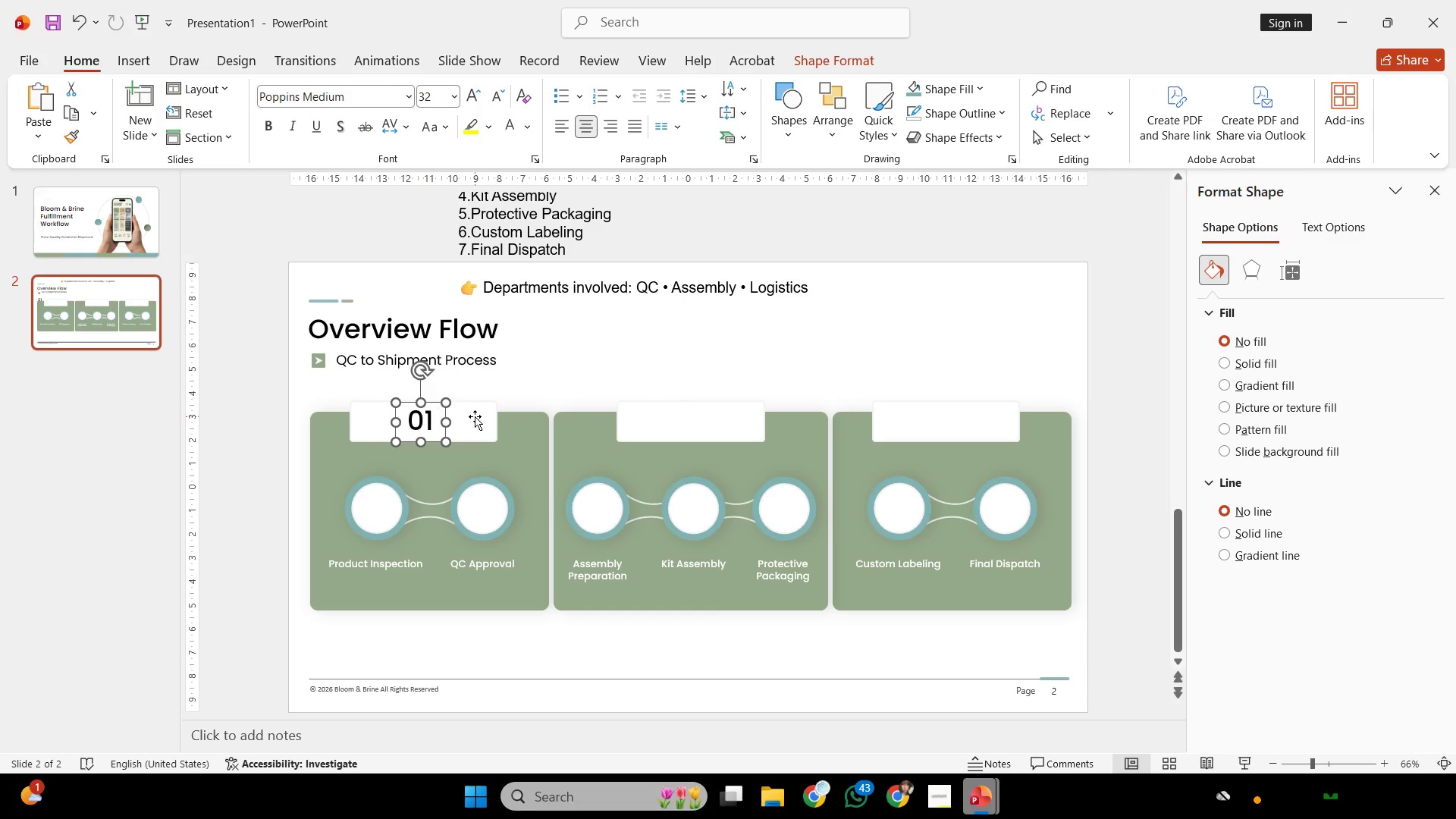 
key(Shift+ShiftLeft)
 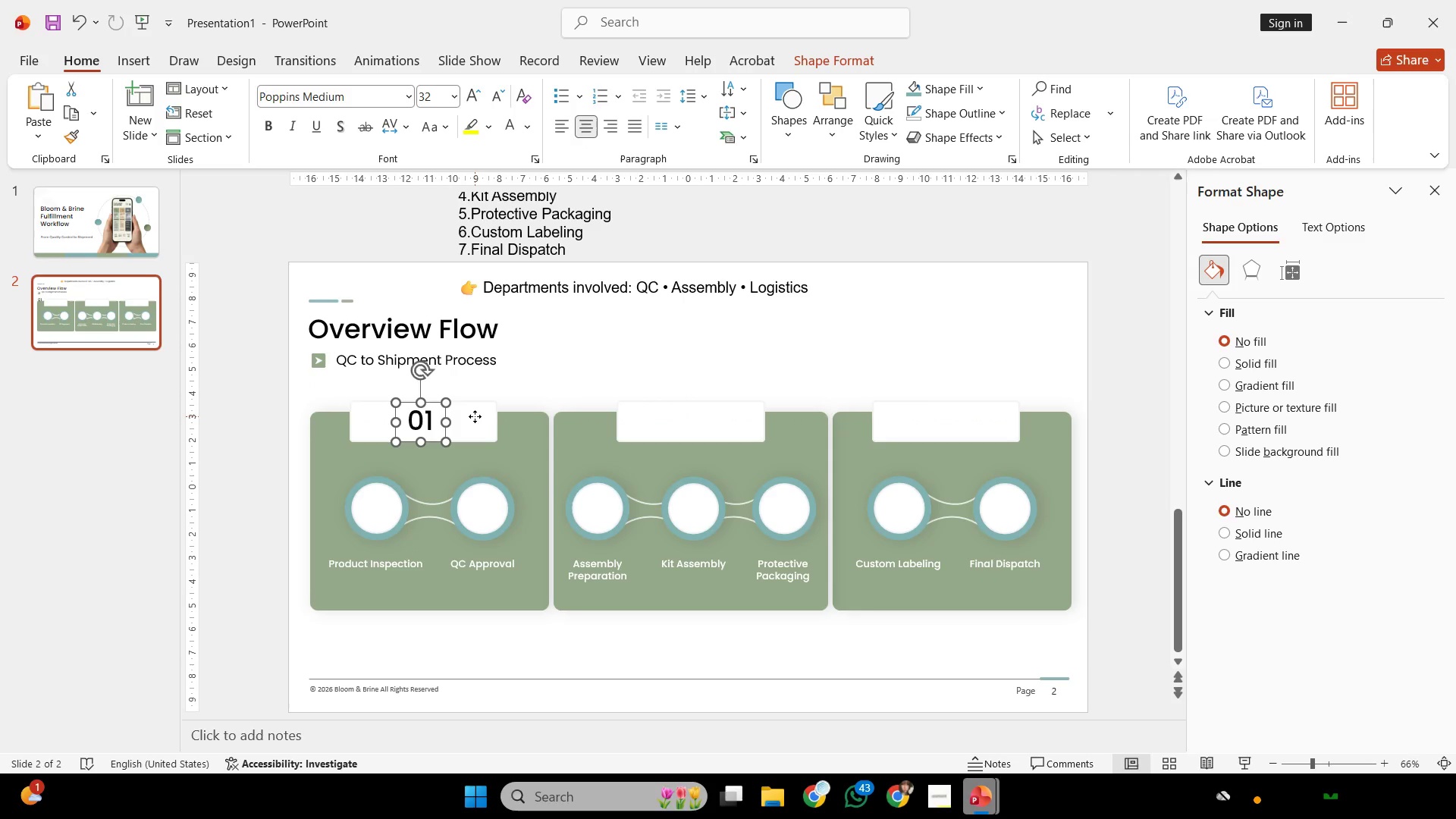 
left_click([475, 416])
 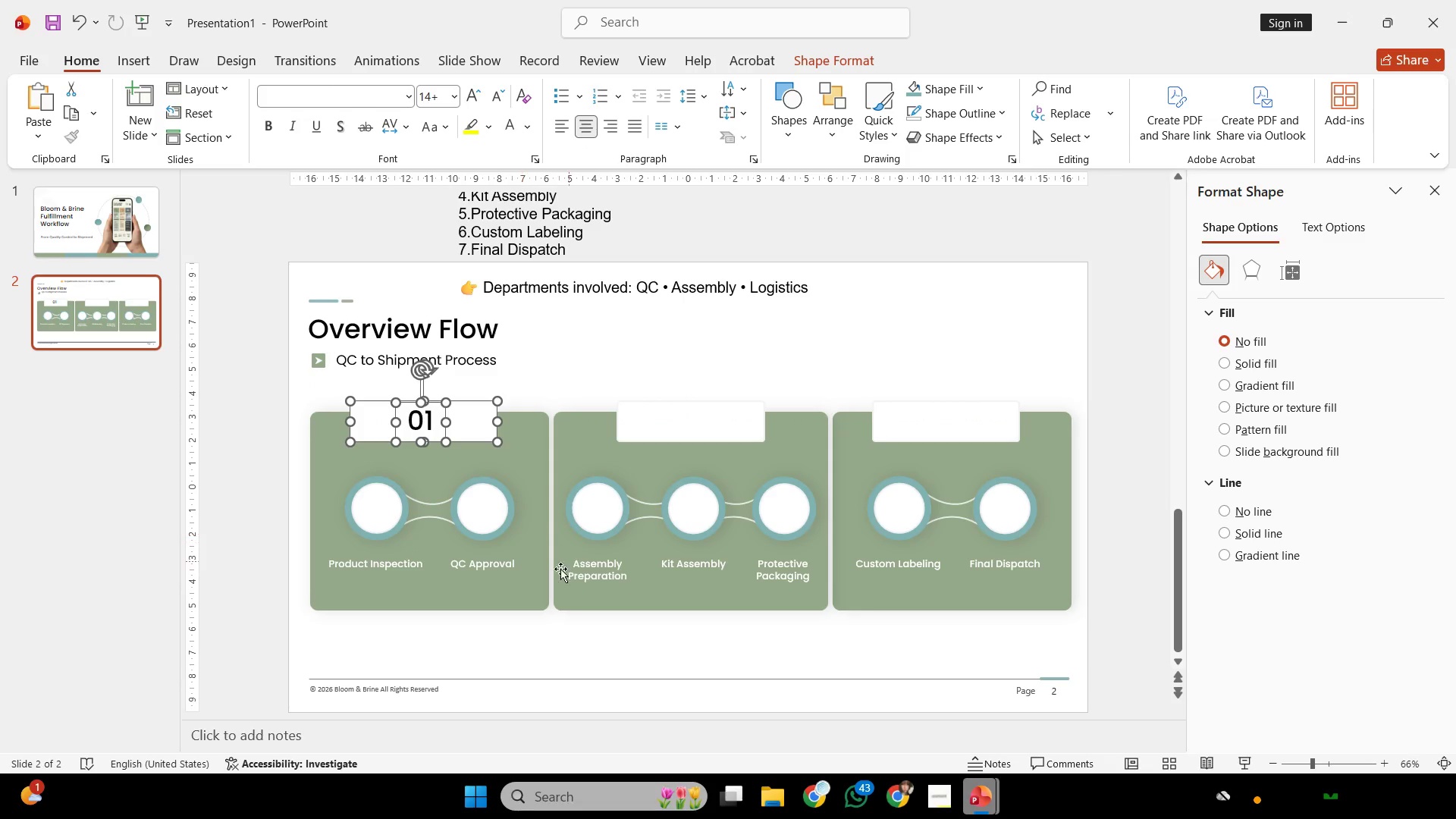 
left_click([382, 571])
 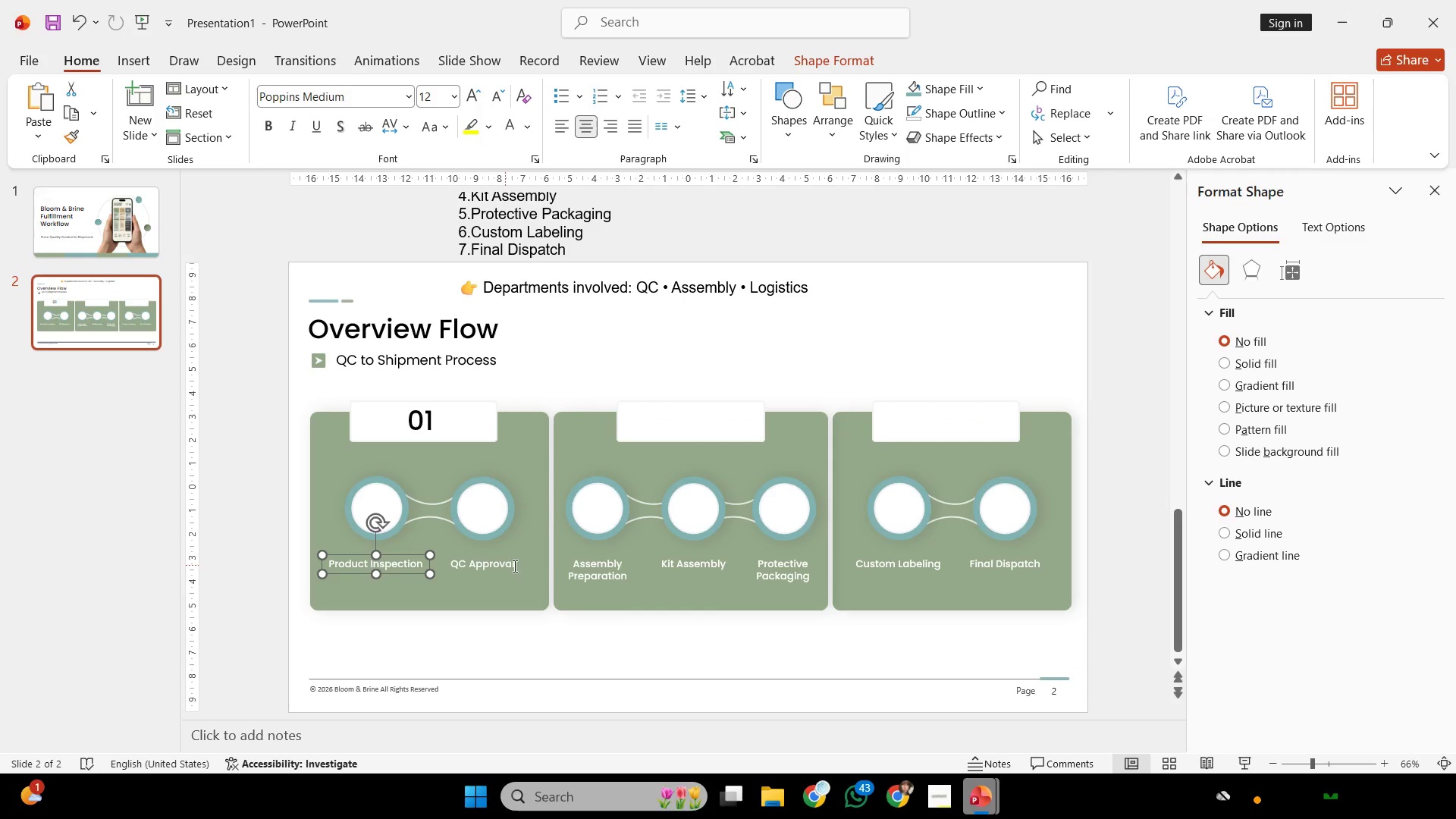 
hold_key(key=ShiftLeft, duration=3.47)
left_click([623, 581])
 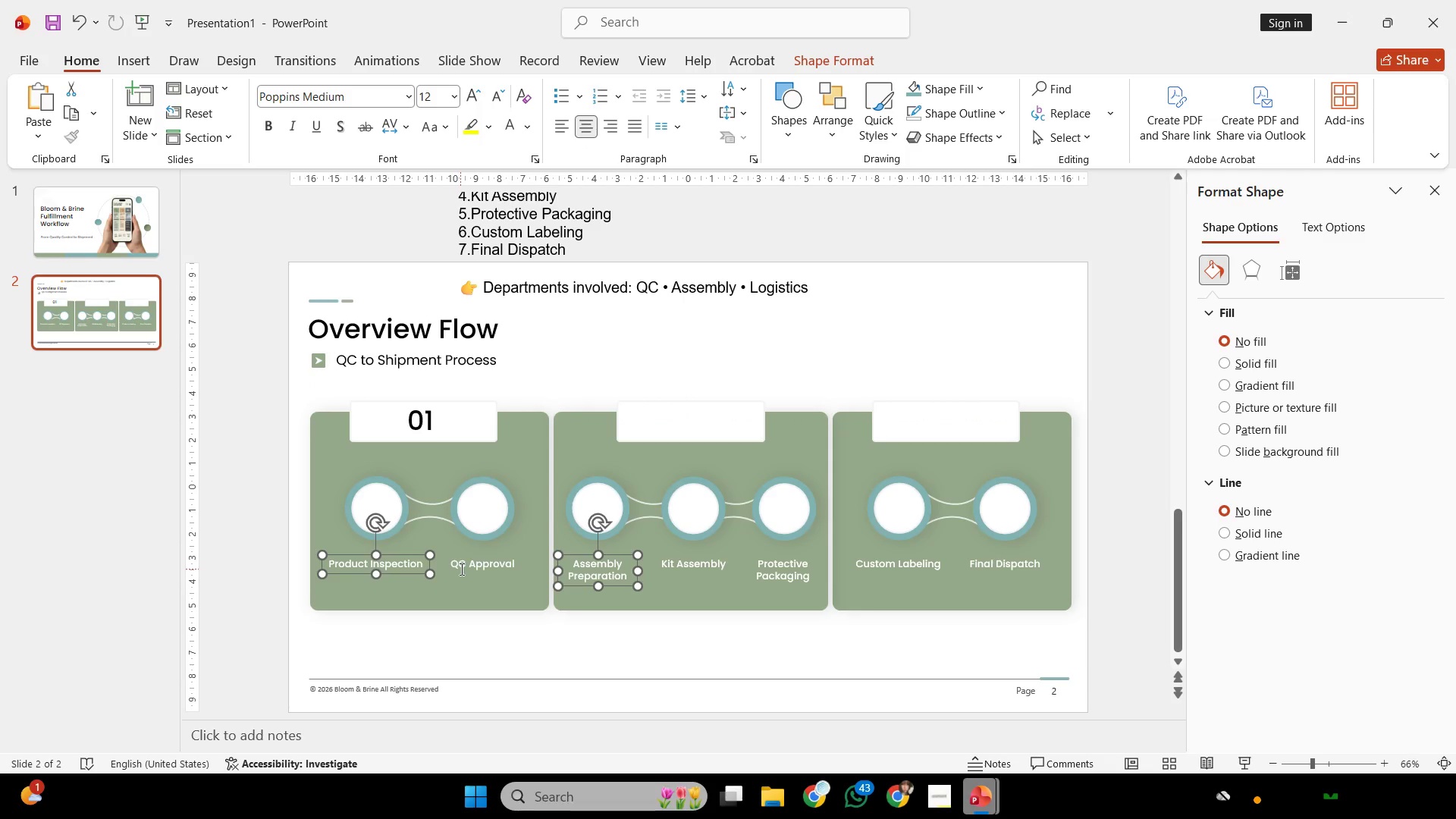 
left_click([460, 569])
 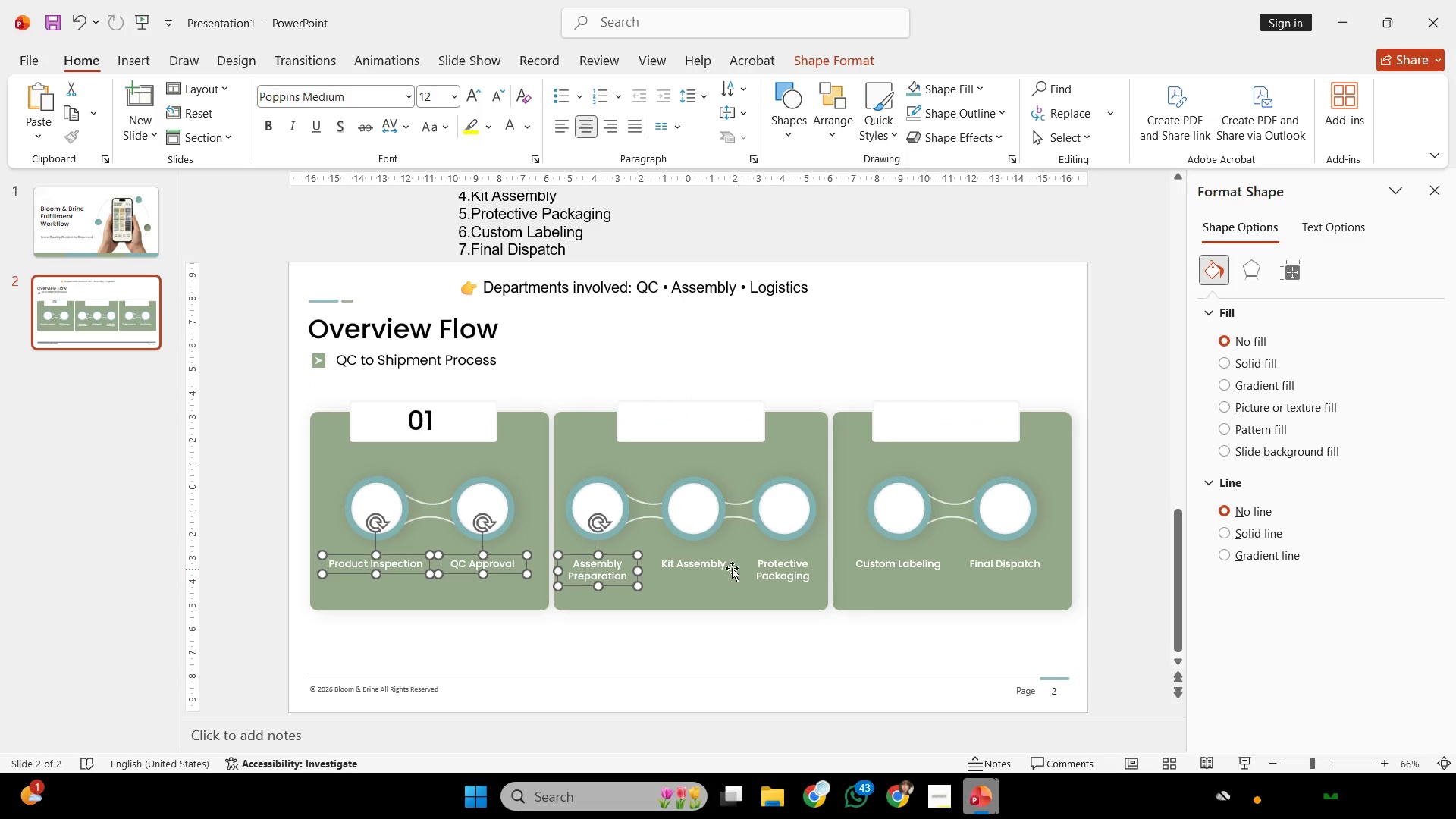 
left_click([720, 566])
 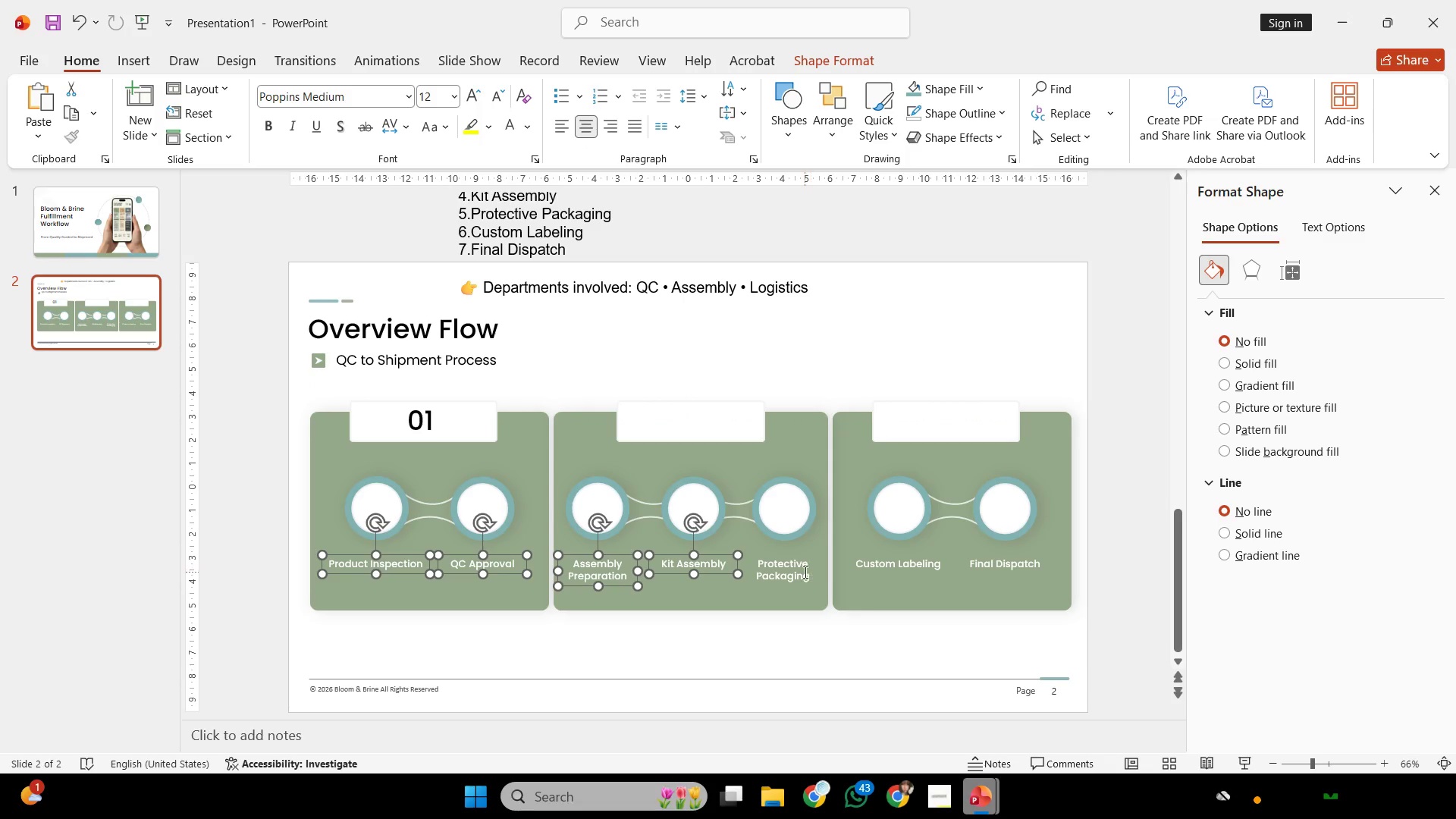 
left_click([802, 573])
 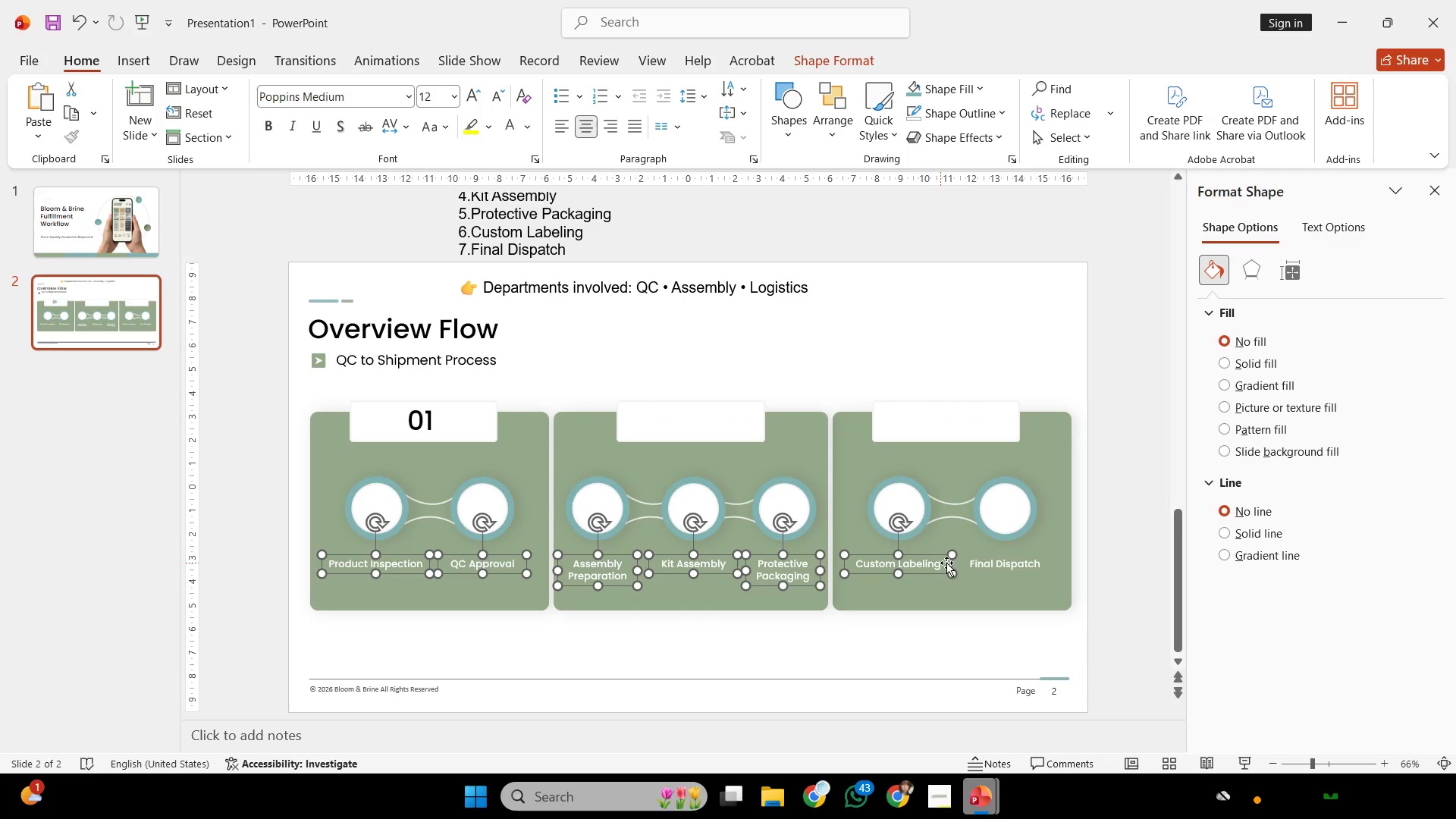 
double_click([996, 563])
 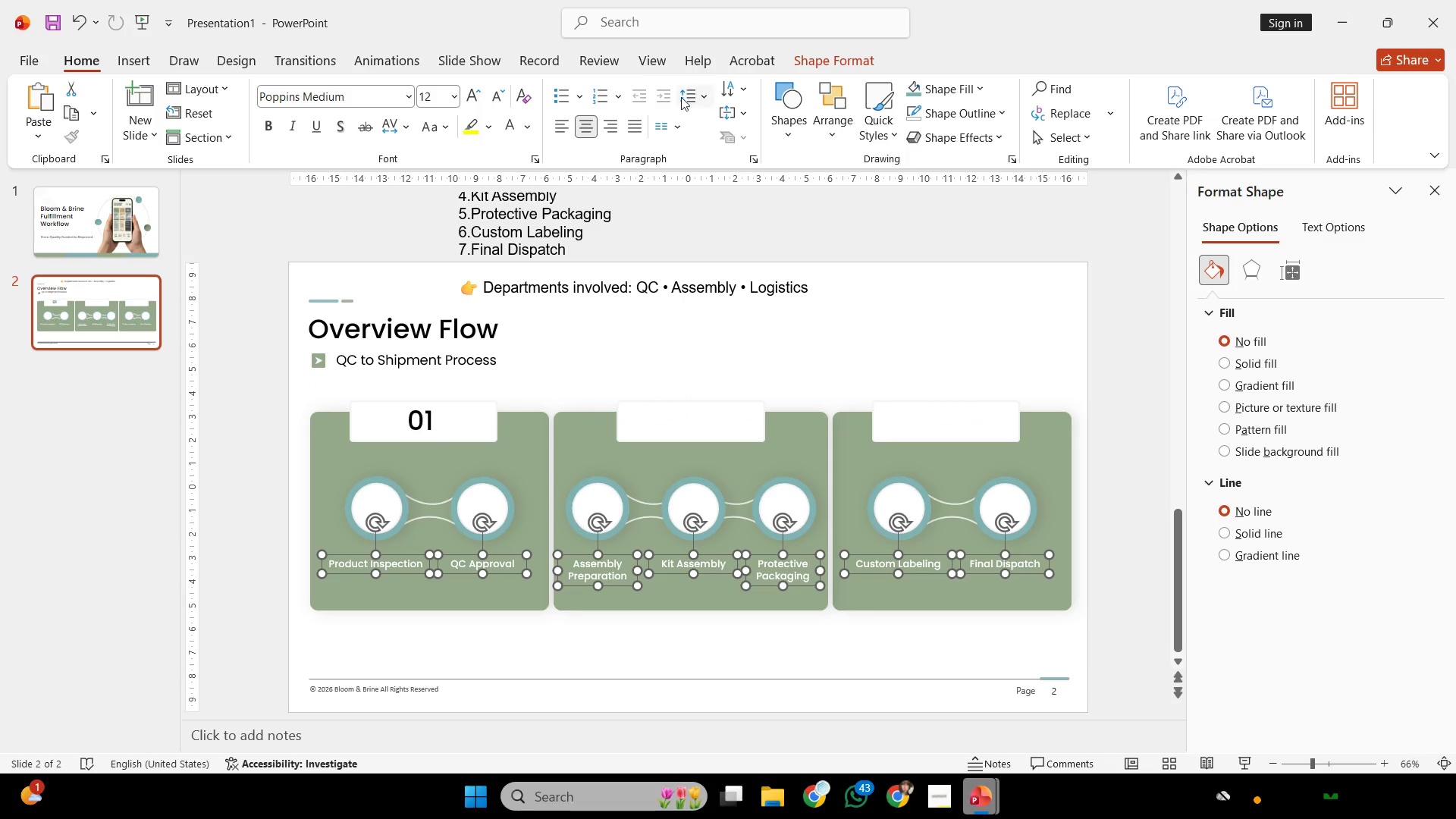 
left_click([698, 96])
 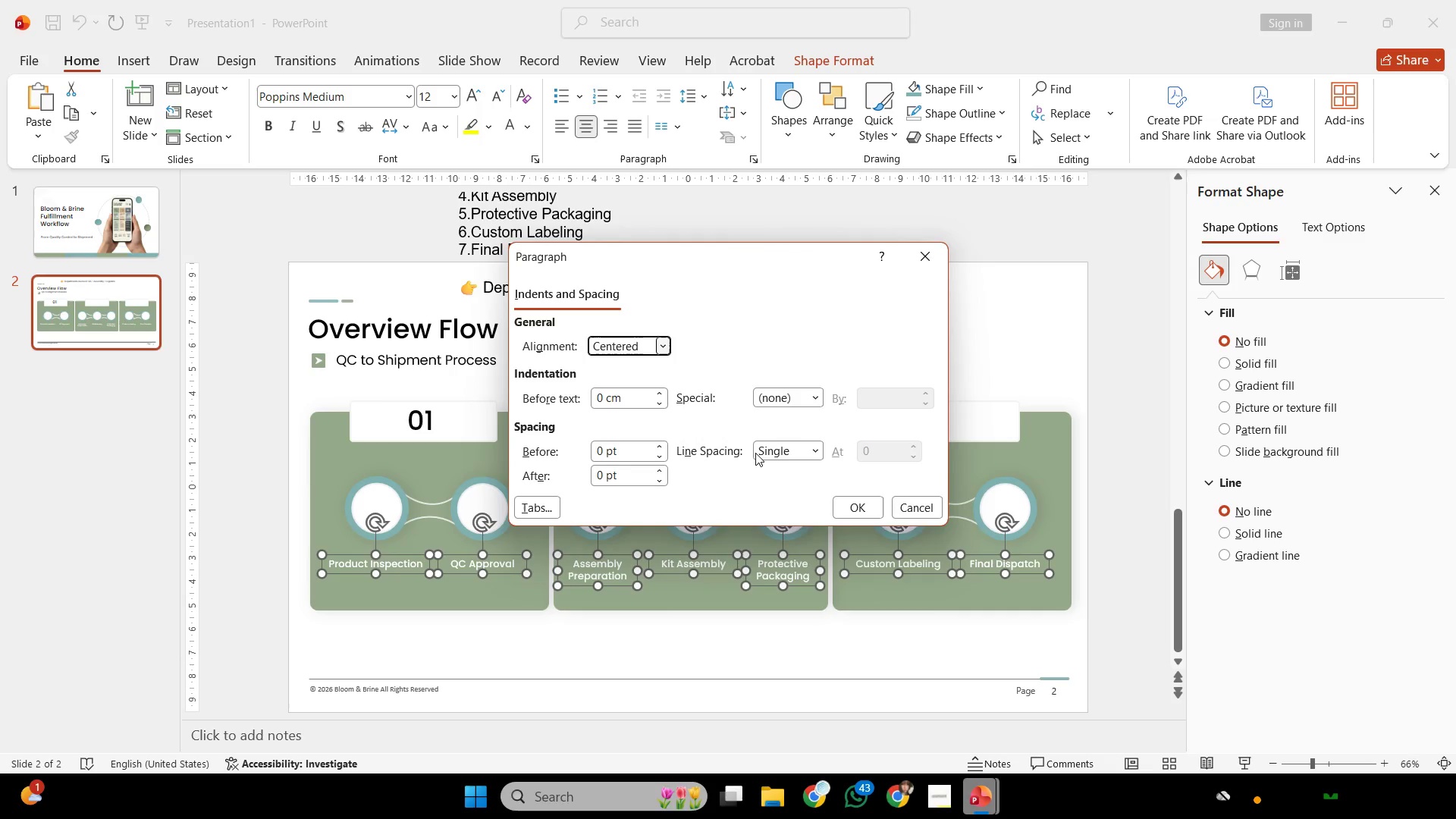 
left_click([796, 447])
 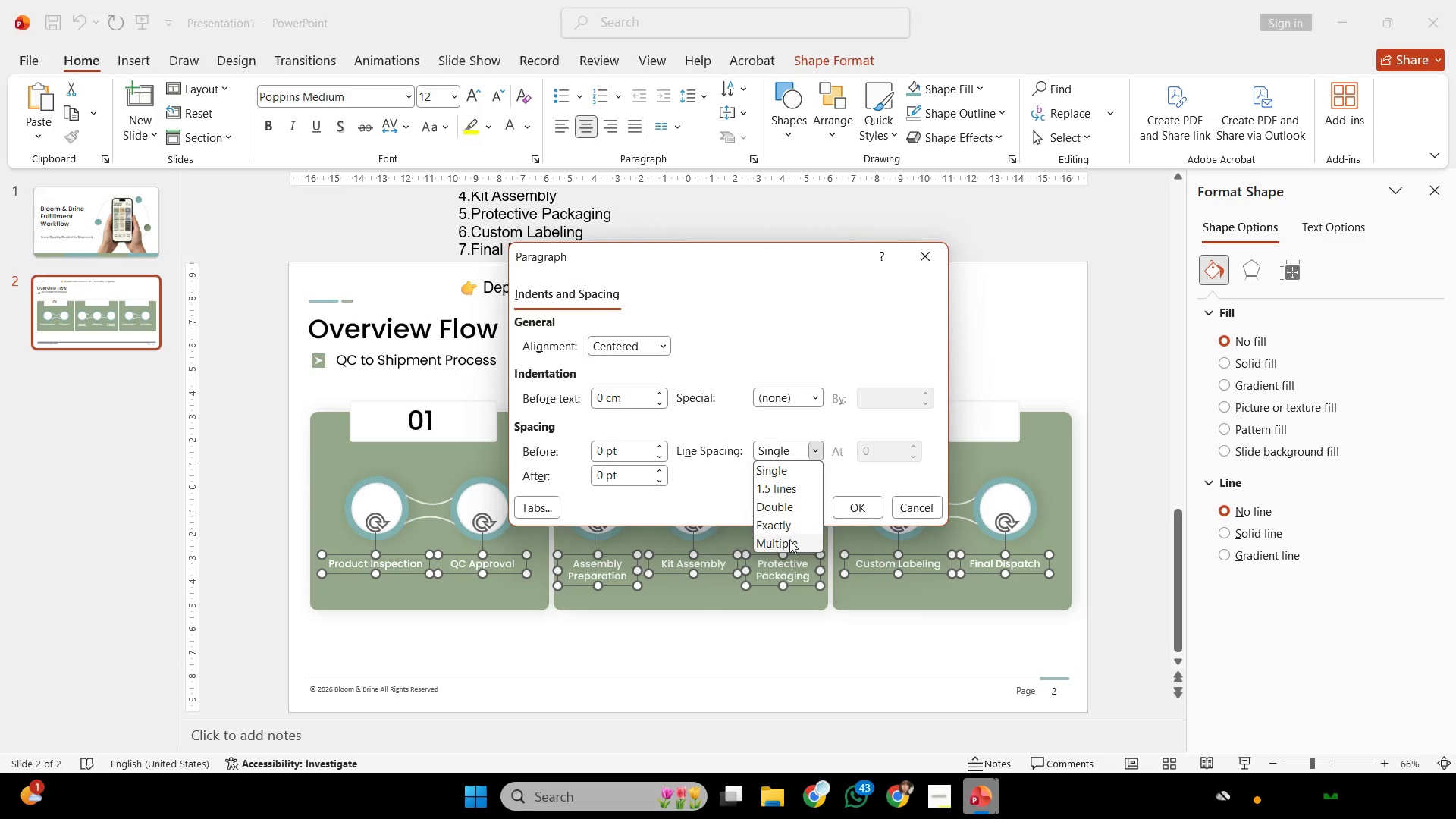 
left_click([789, 540])
 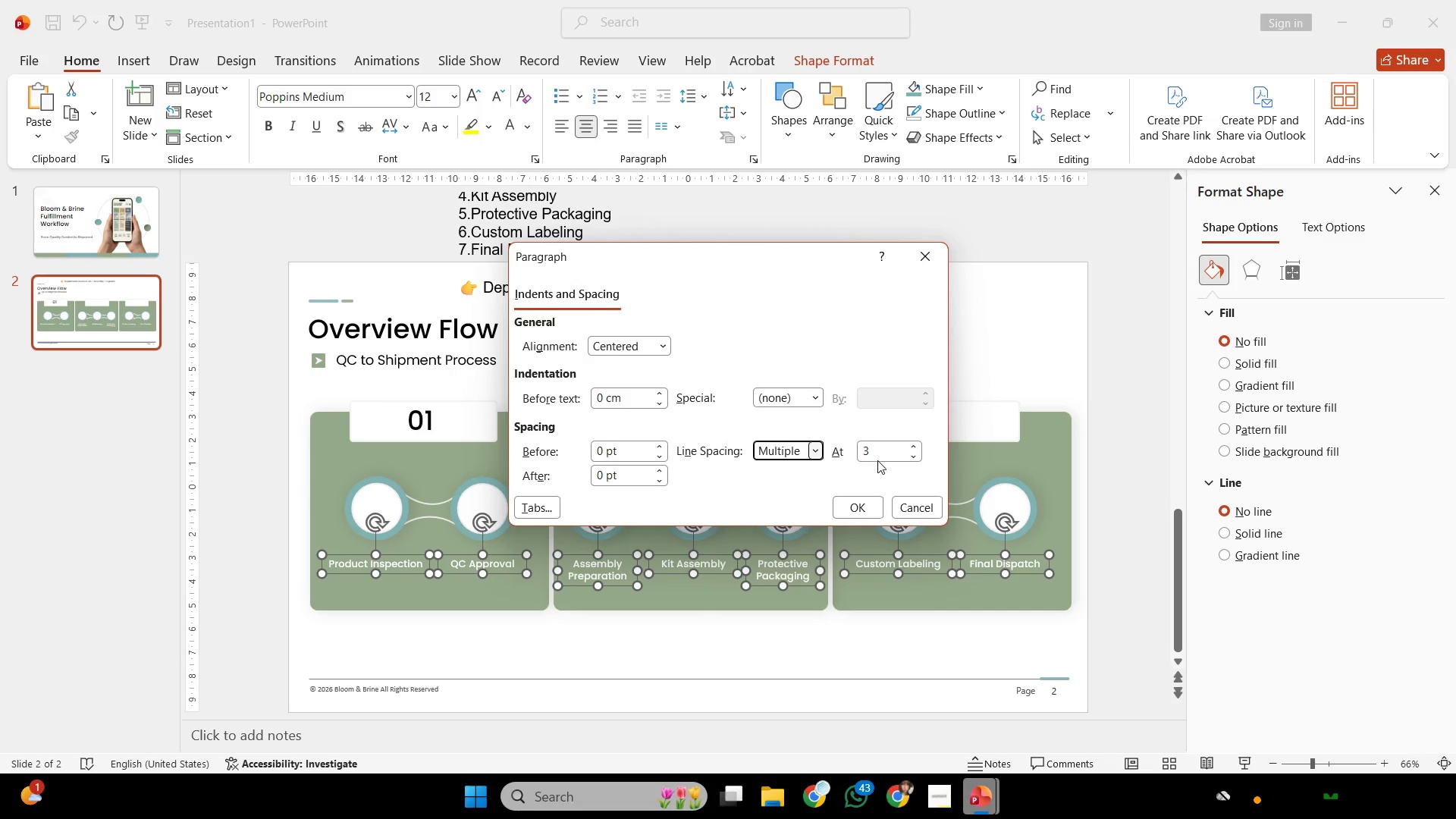 
left_click_drag(start_coordinate=[883, 452], to_coordinate=[772, 468])
 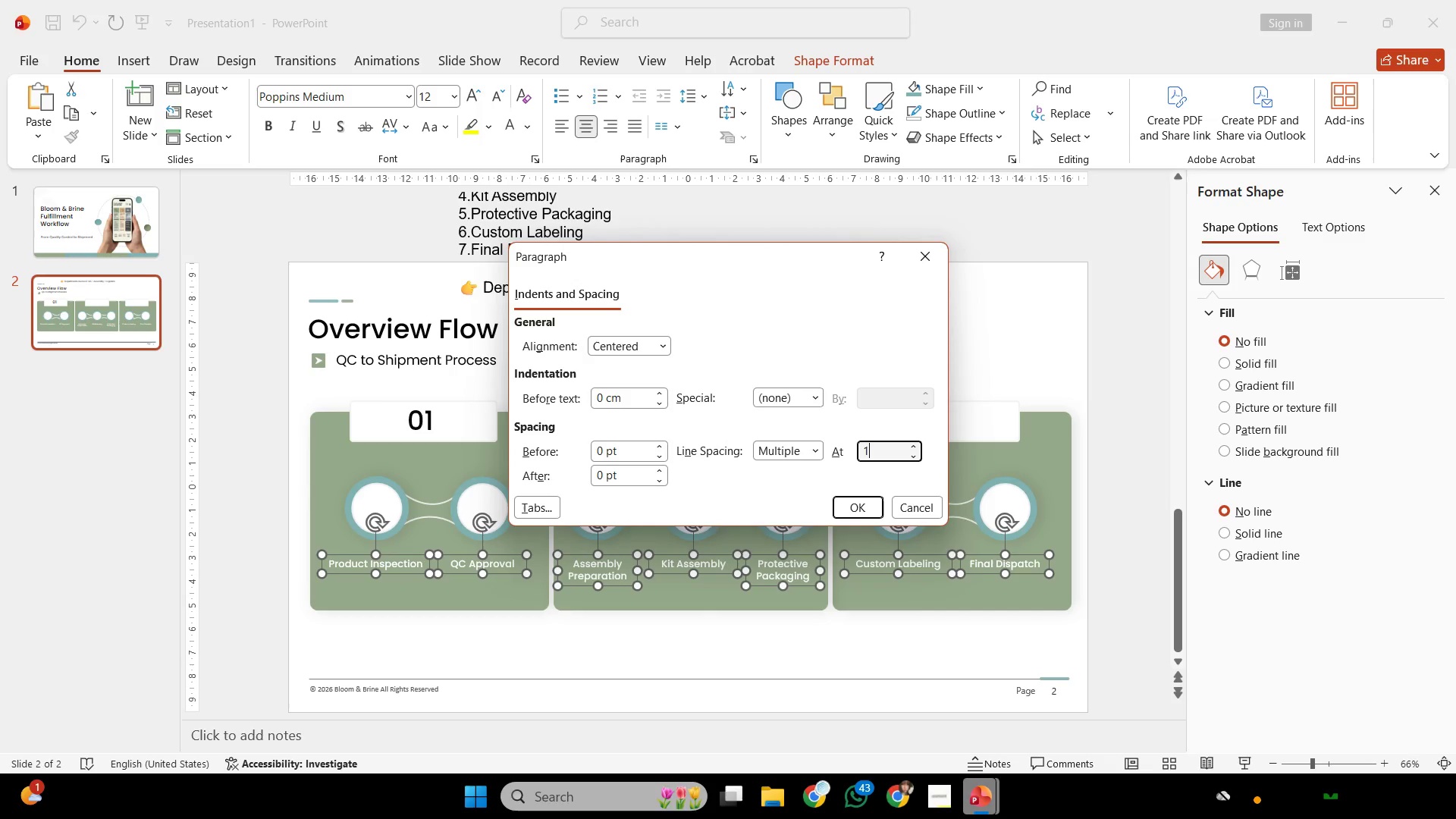 
key(1)
 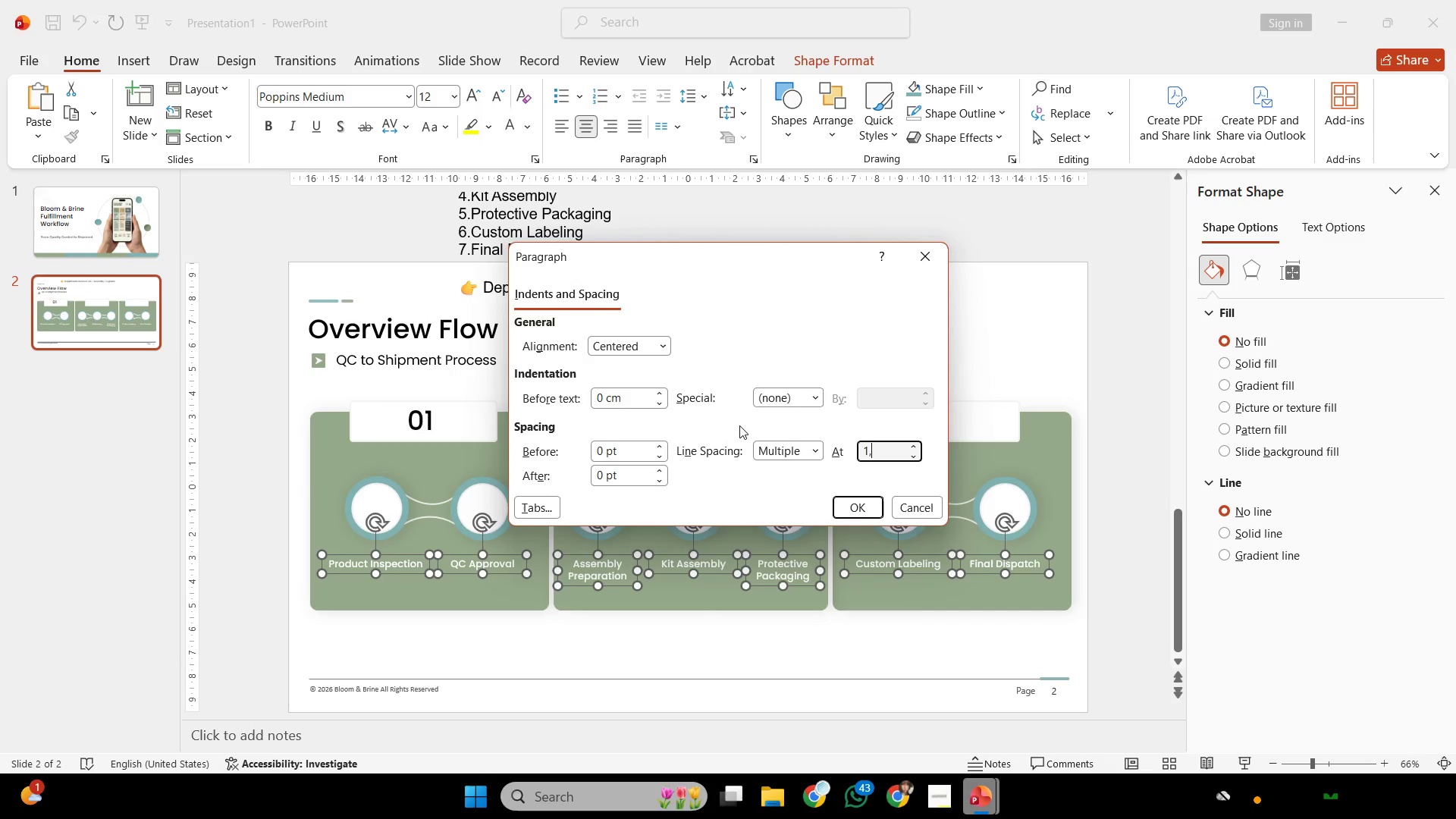 
key(Comma)
 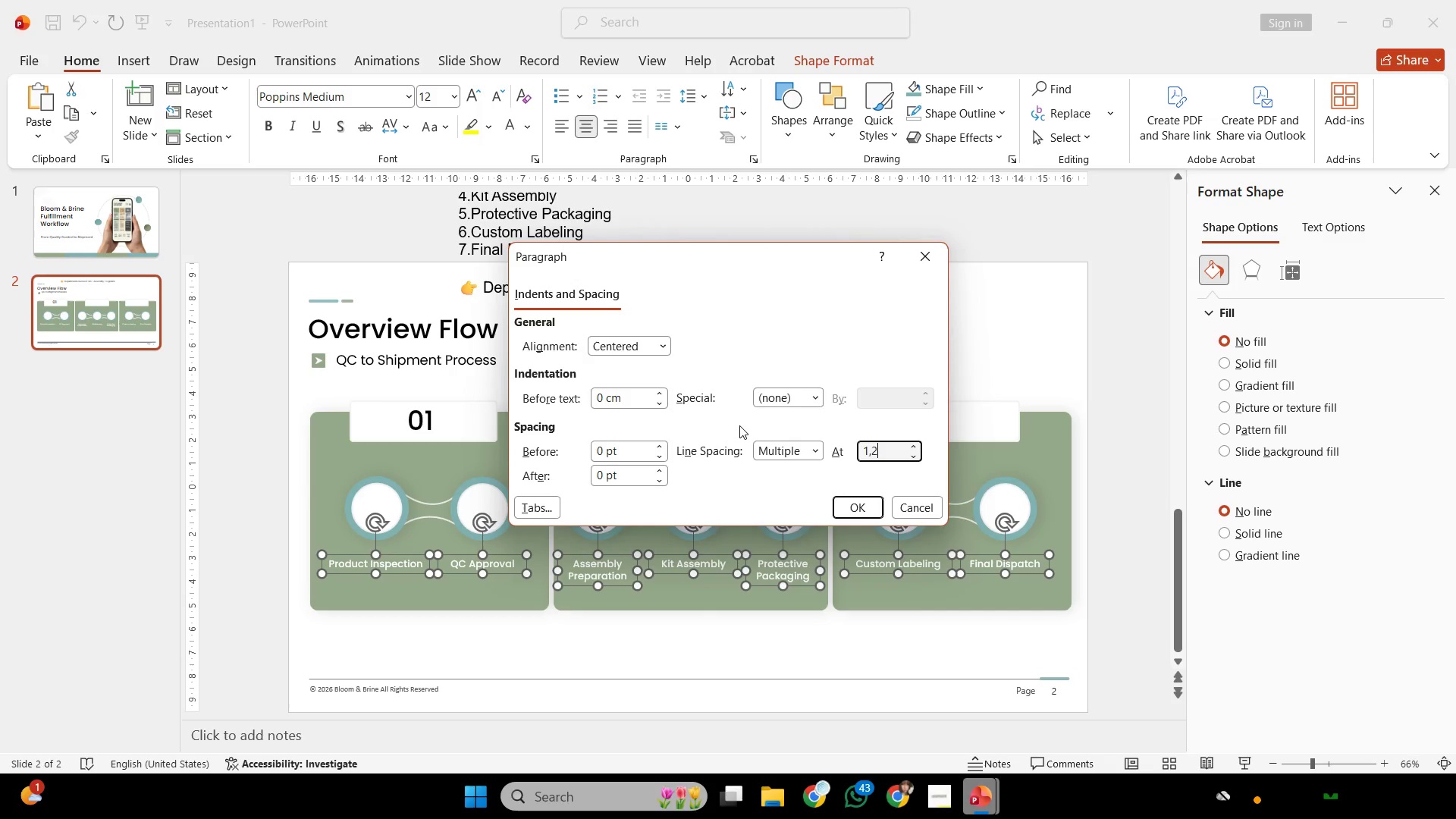 
key(2)
 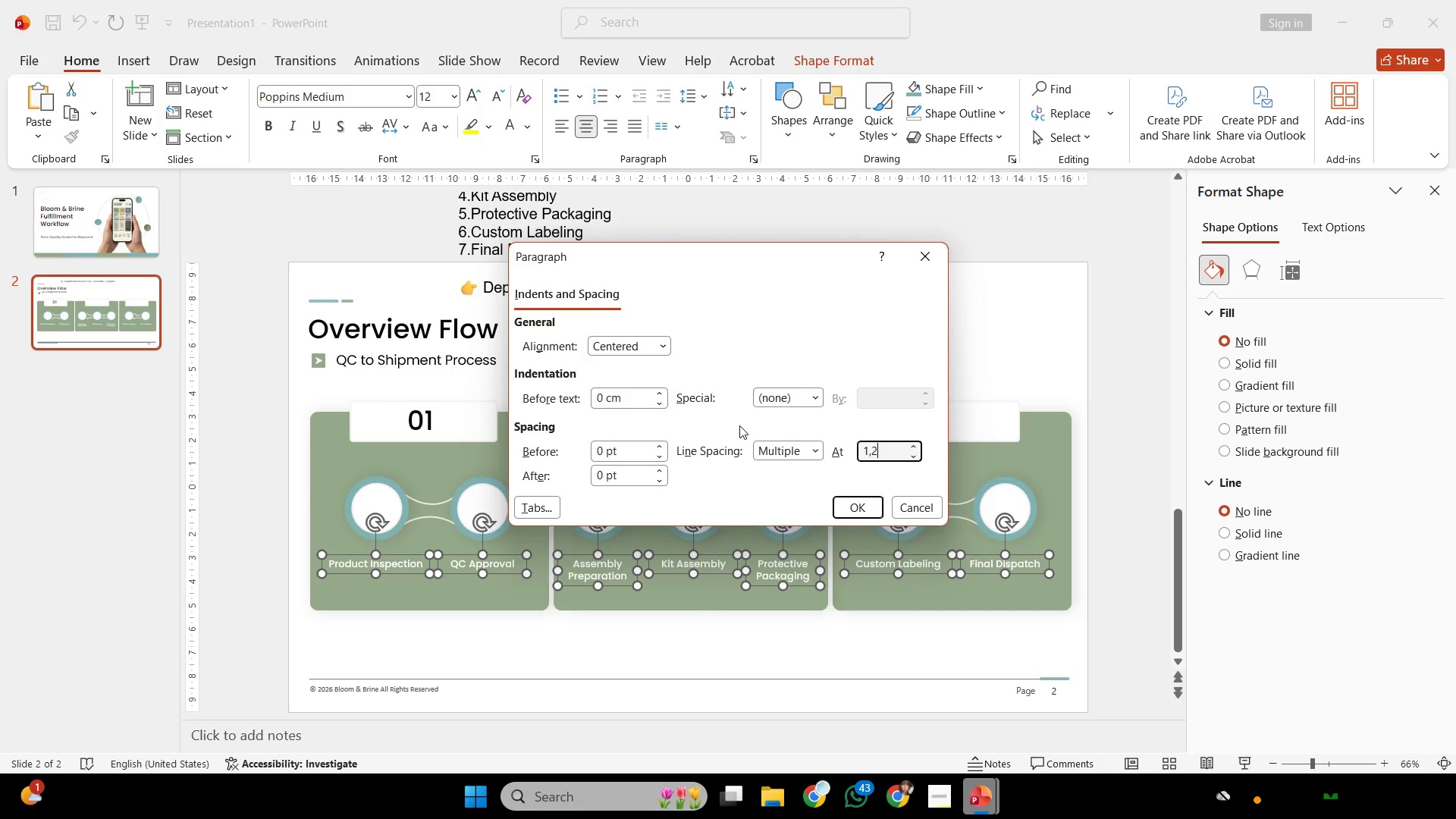 
key(Enter)
 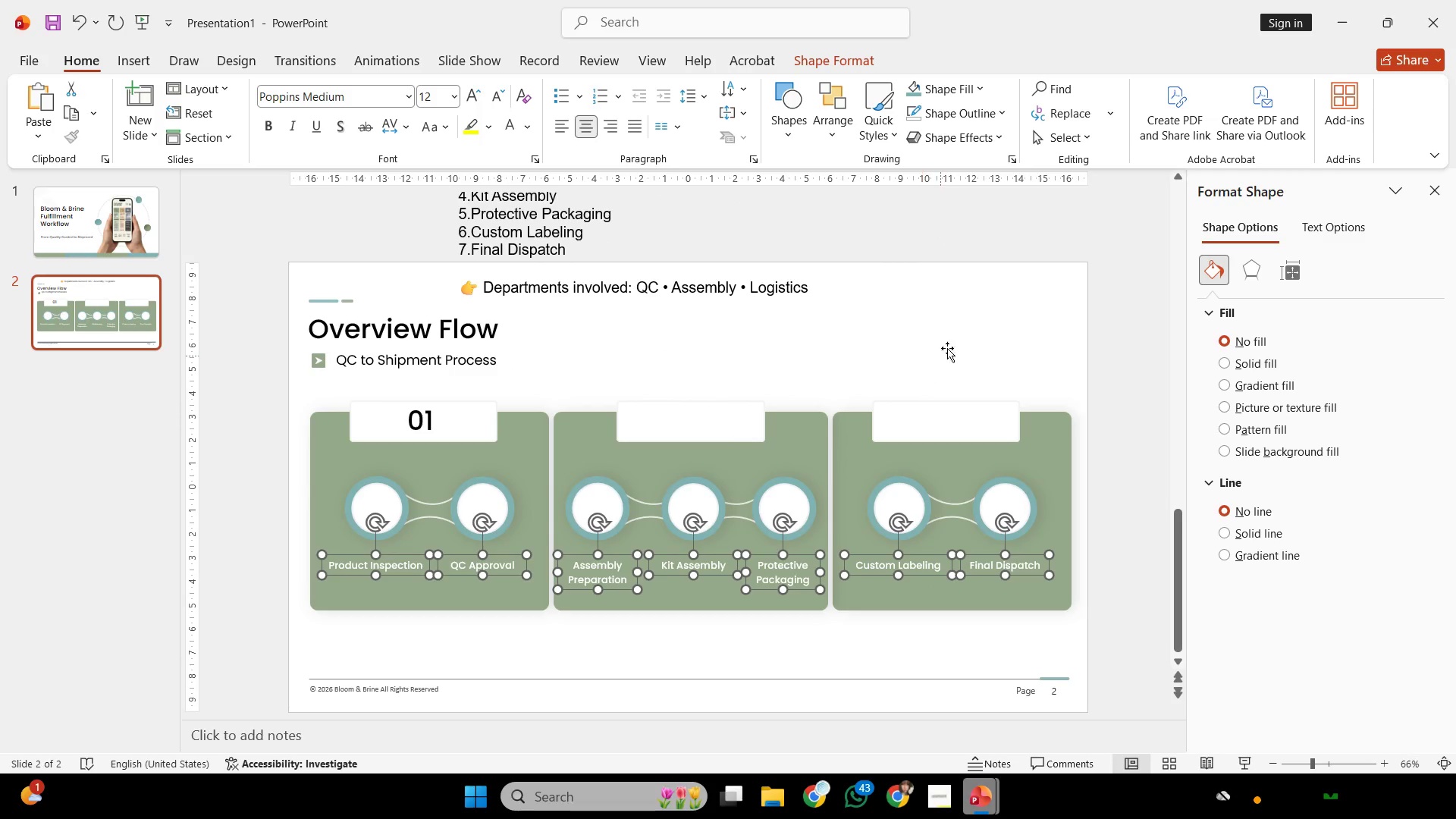 
left_click([961, 329])
 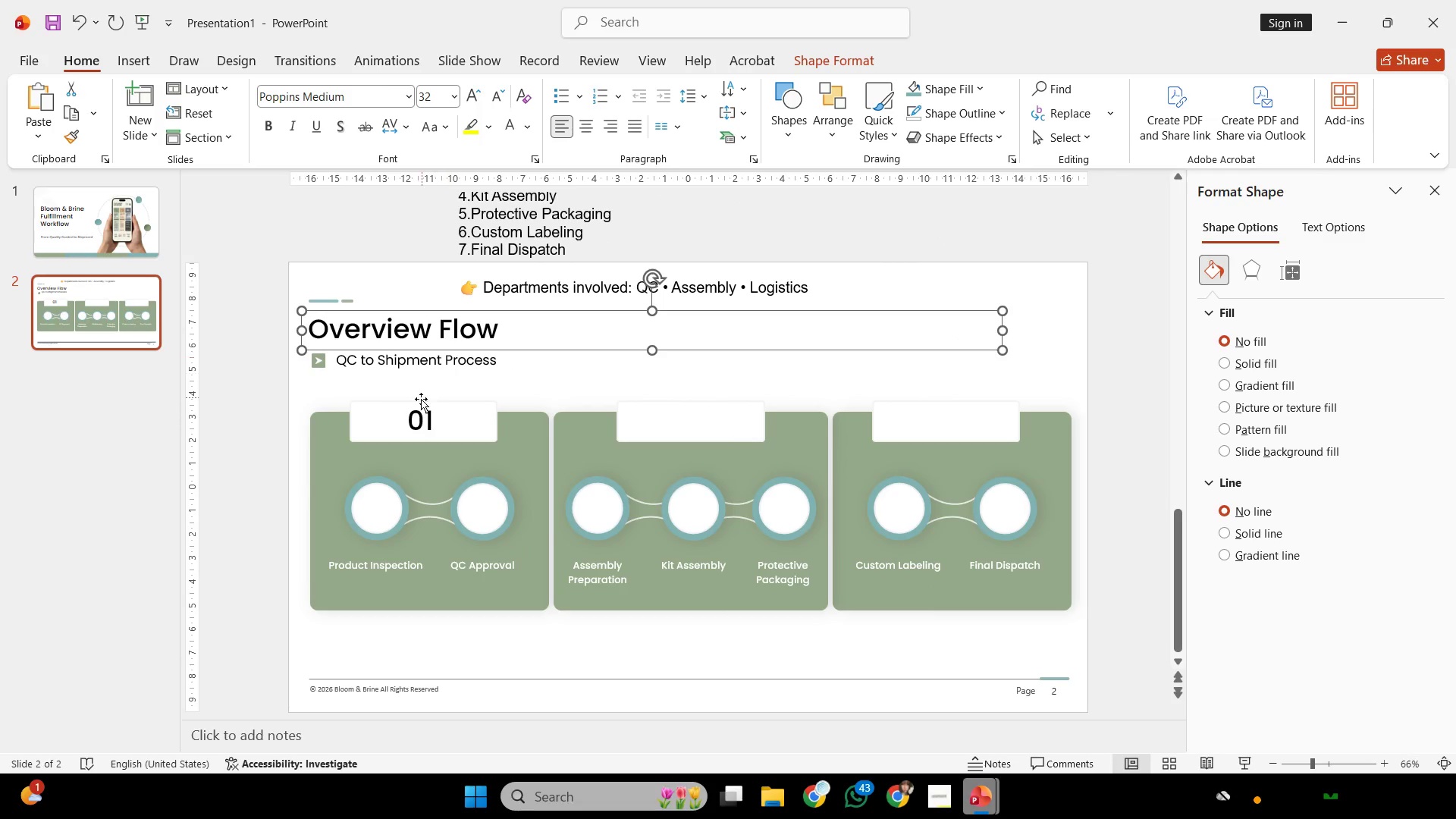 
left_click([428, 419])
 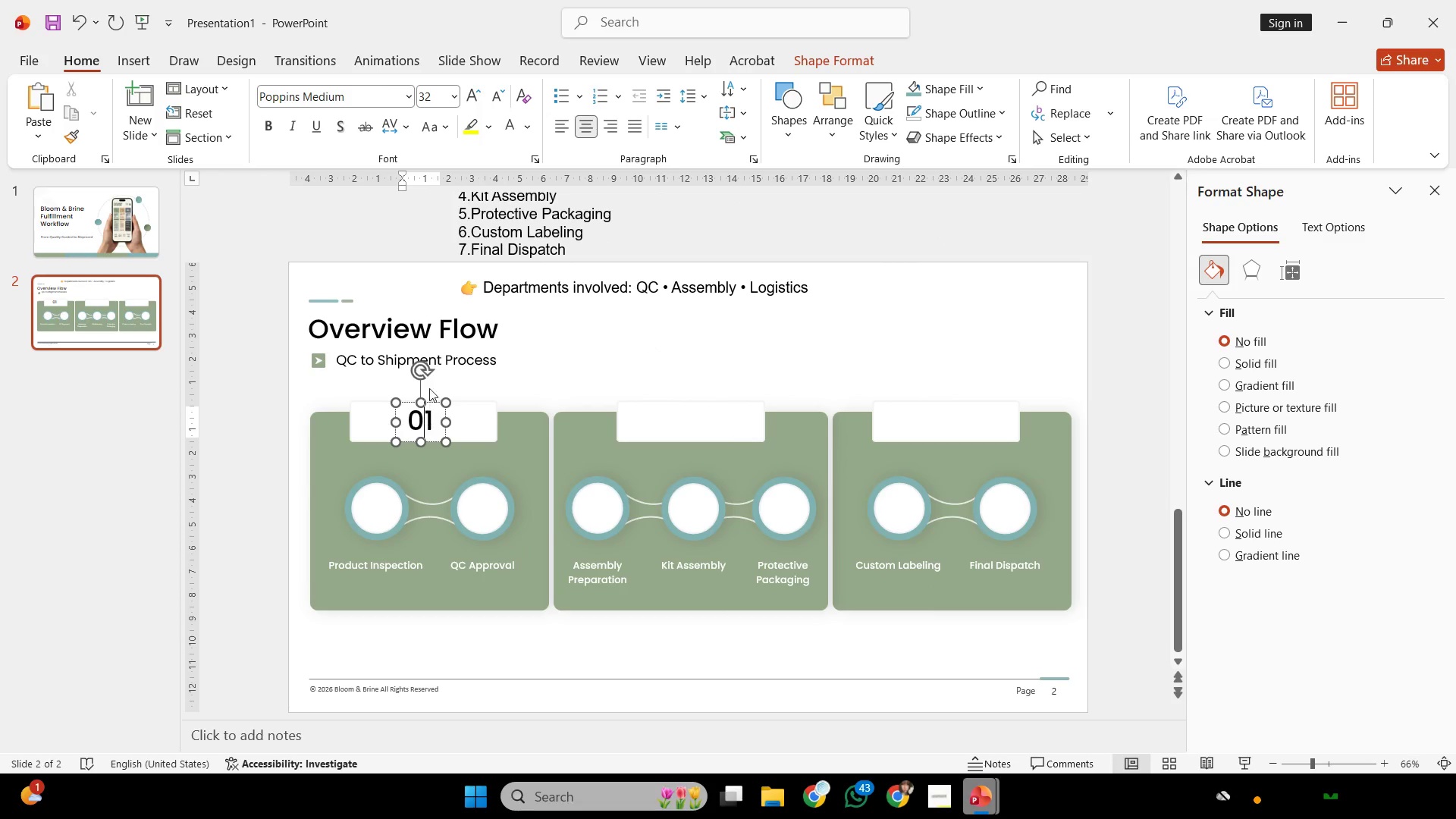 
hold_key(key=ShiftLeft, duration=0.75)
left_click([477, 361])
 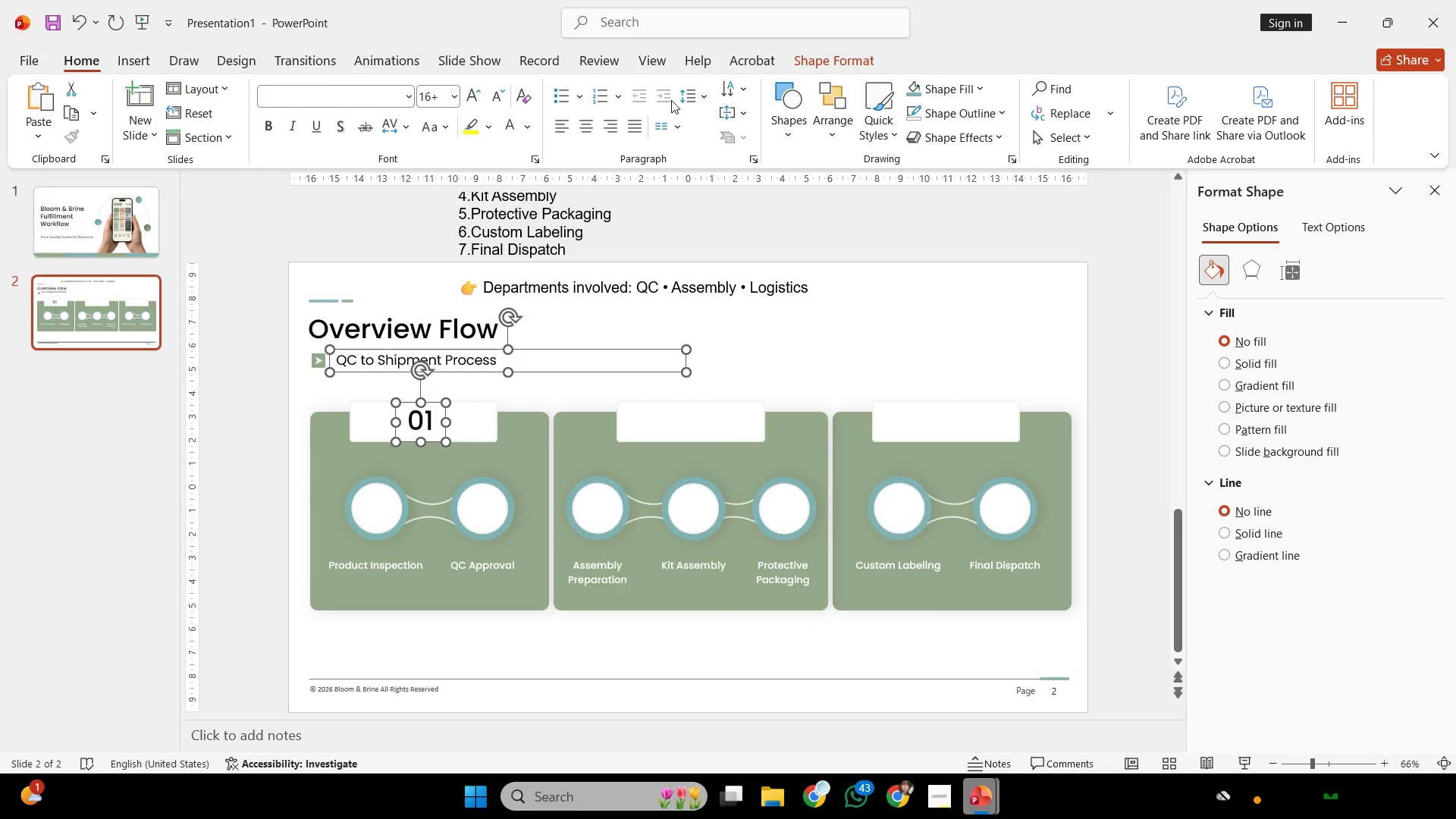 
left_click([704, 90])
 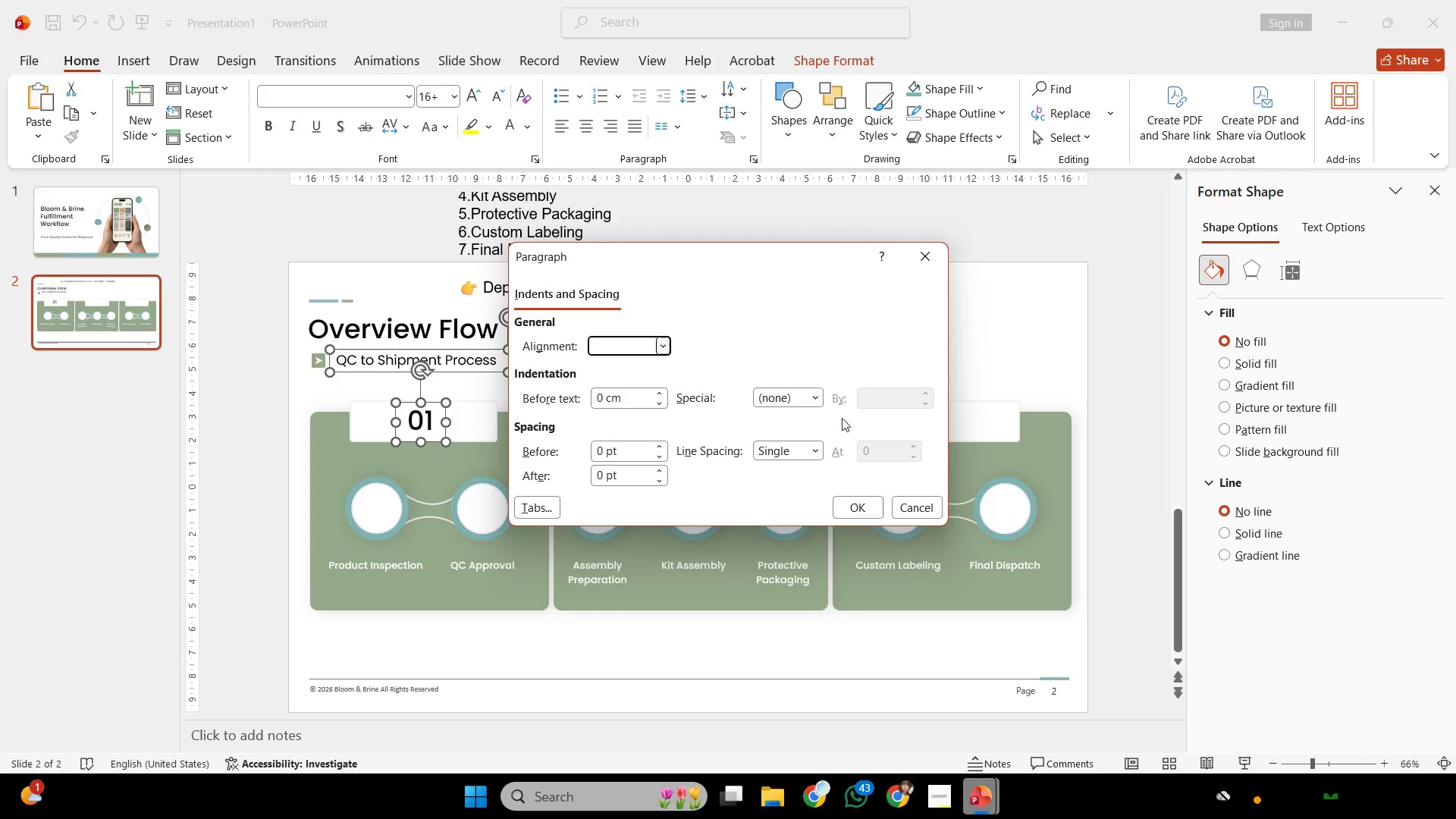 
left_click([798, 447])
 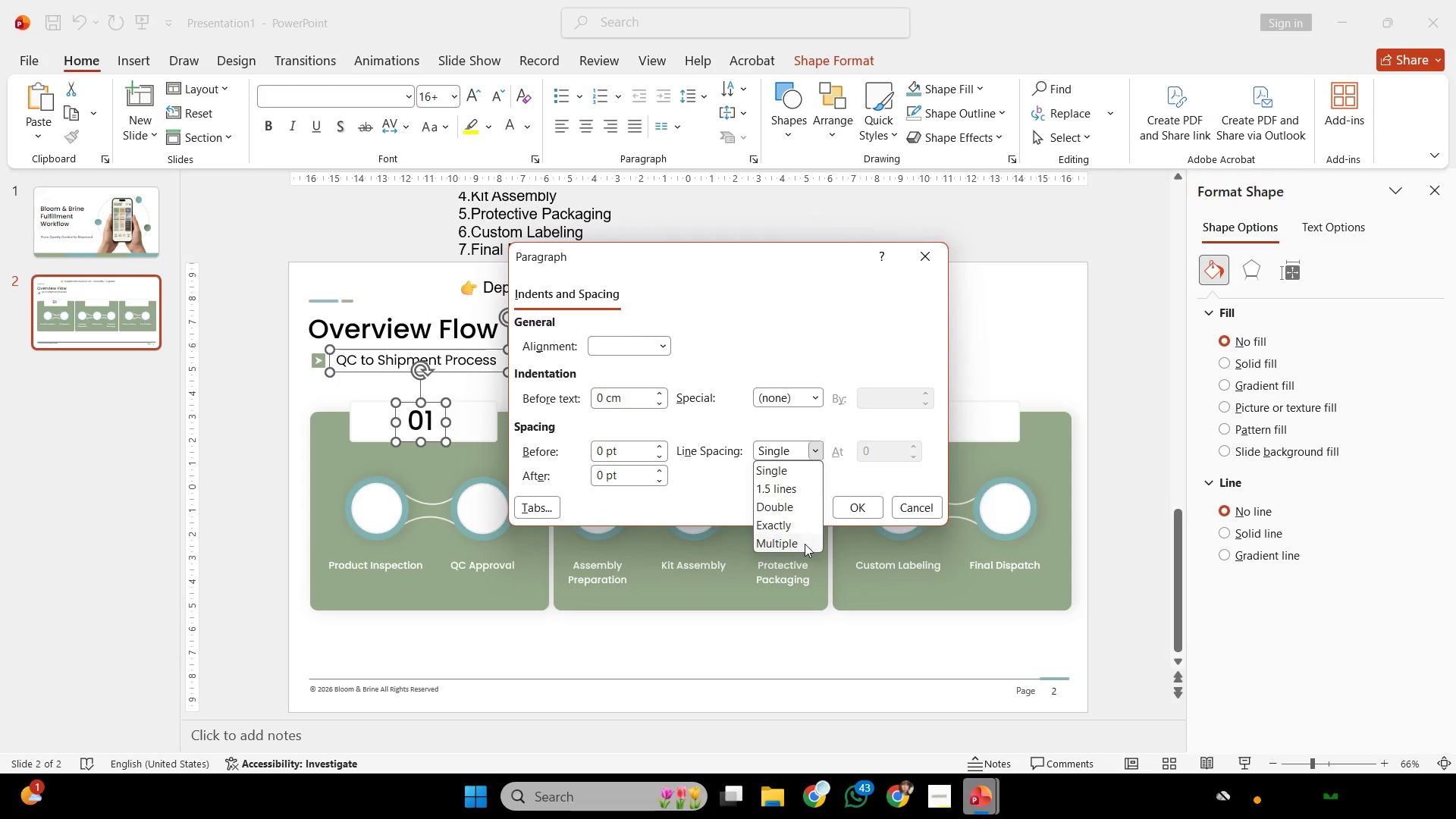 
left_click([805, 544])
 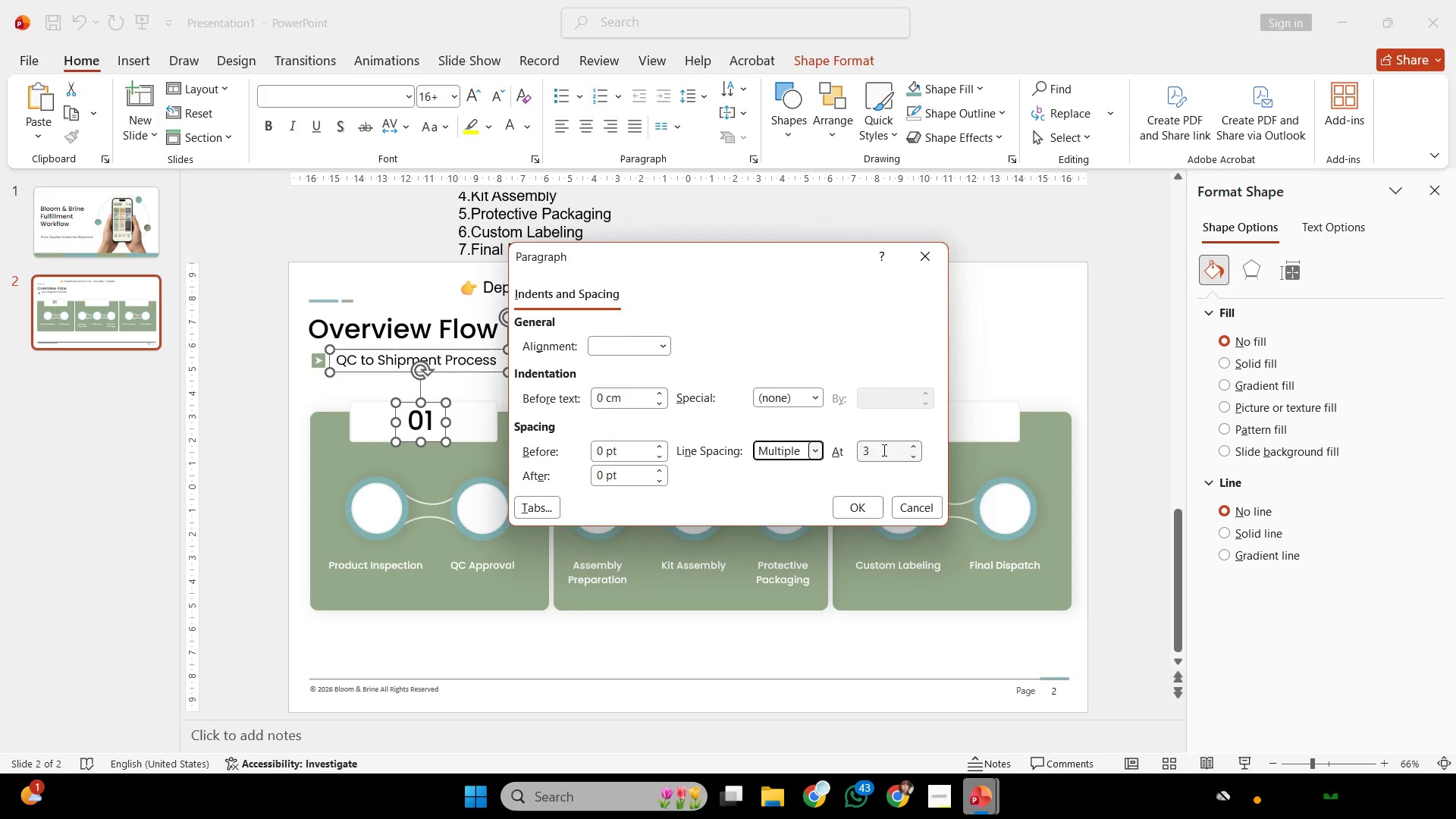 
left_click_drag(start_coordinate=[882, 454], to_coordinate=[700, 457])
 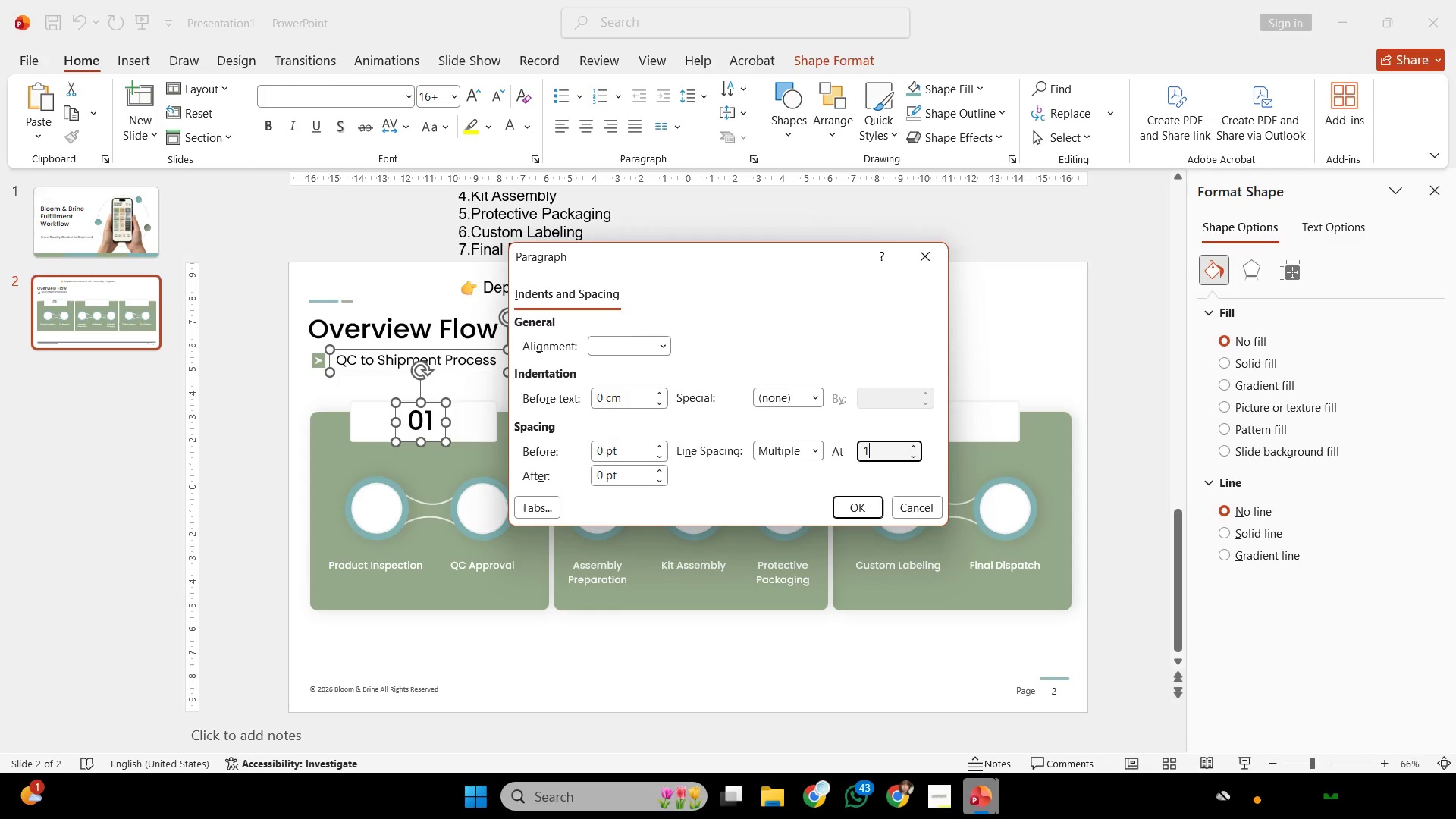 
key(1)
 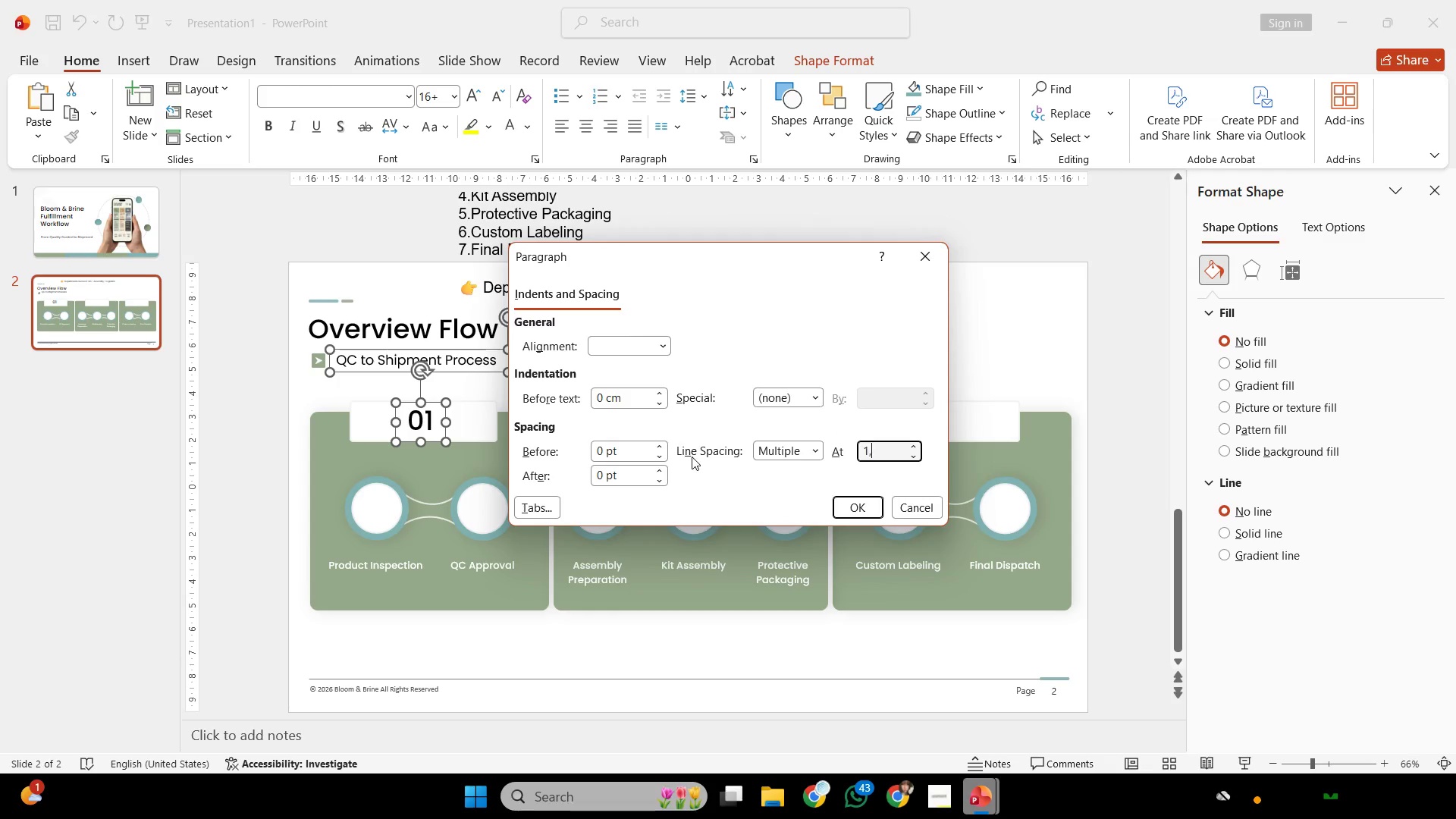 
key(Comma)
 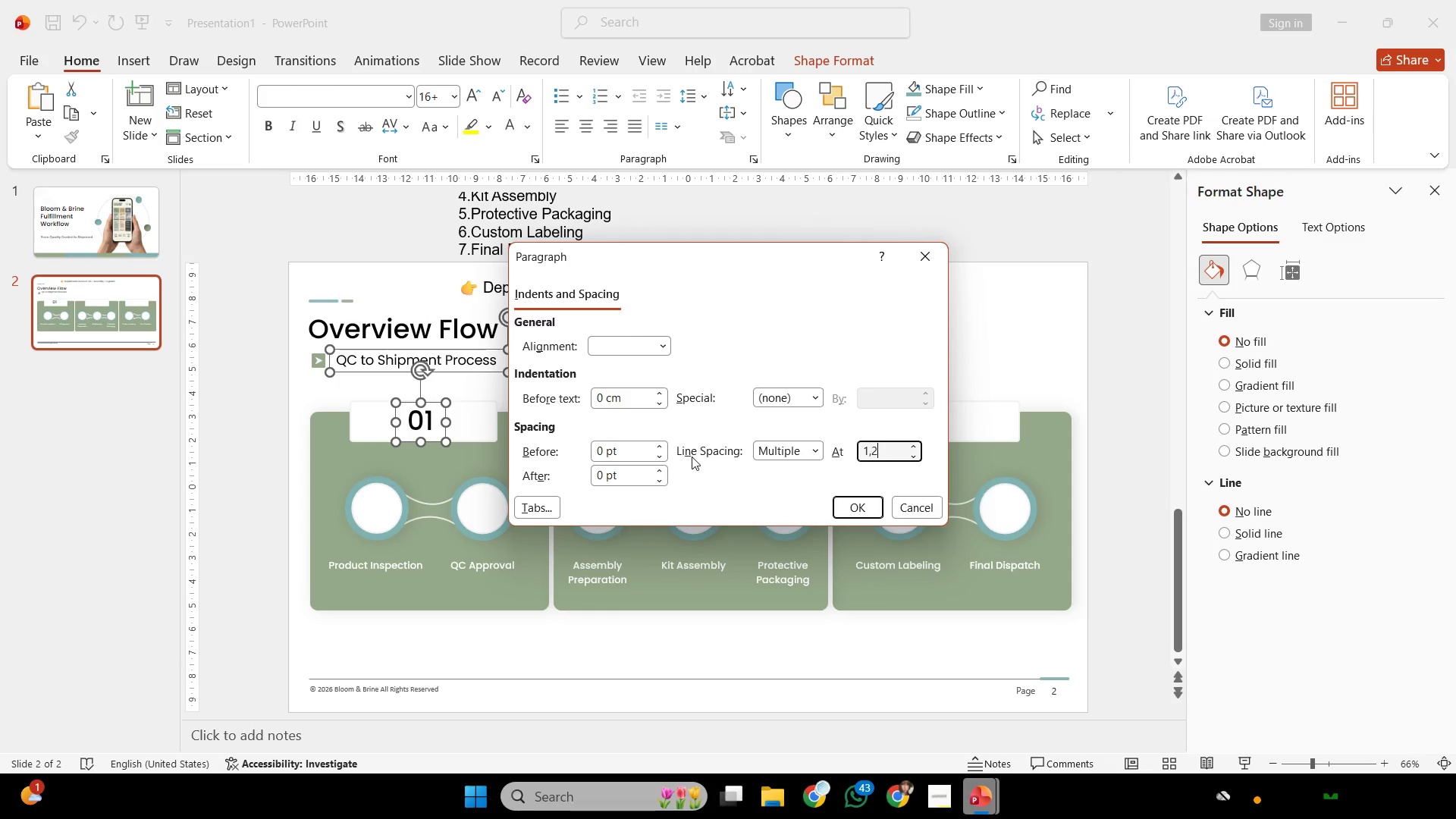 
key(2)
 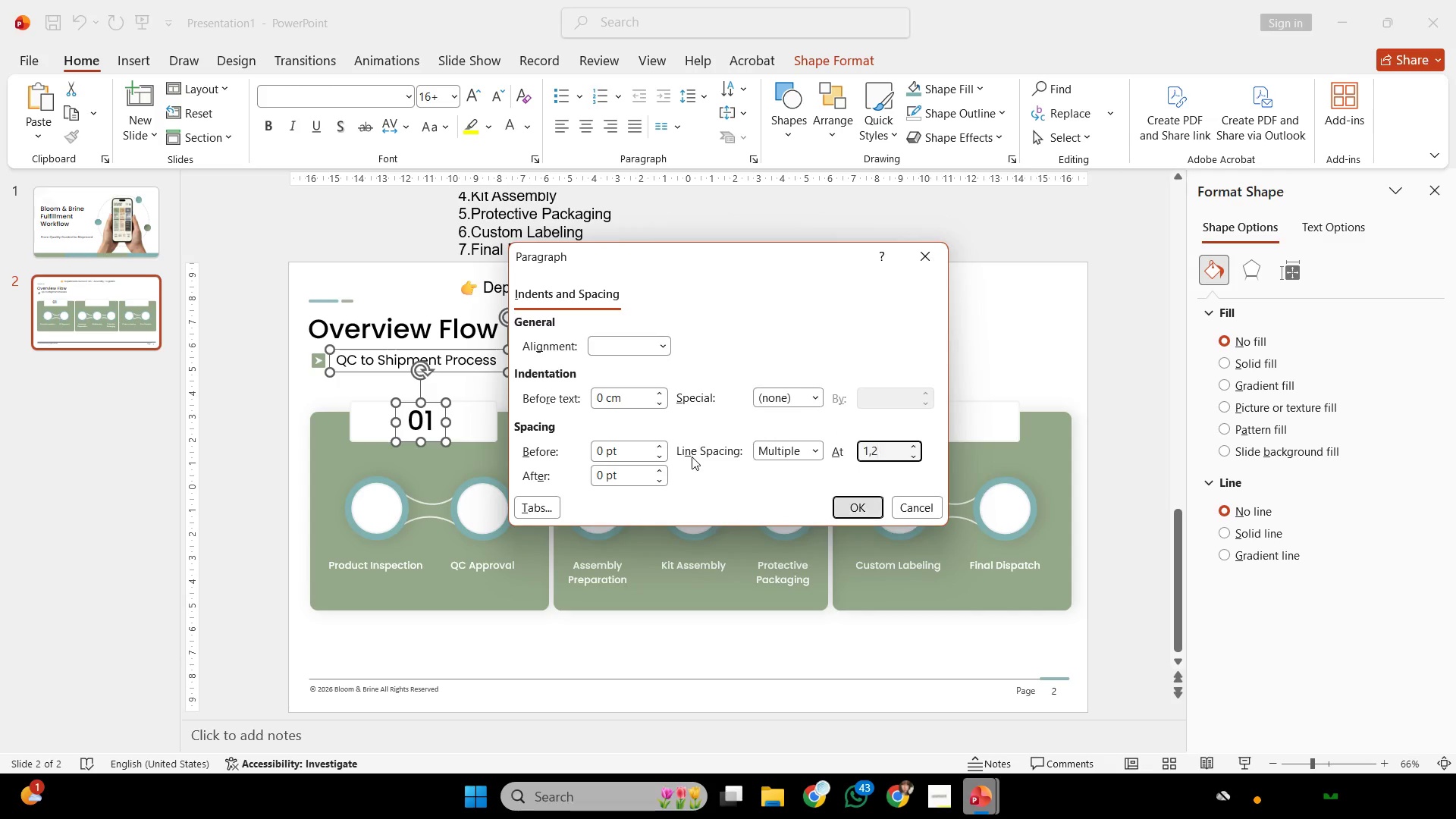 
key(Enter)
 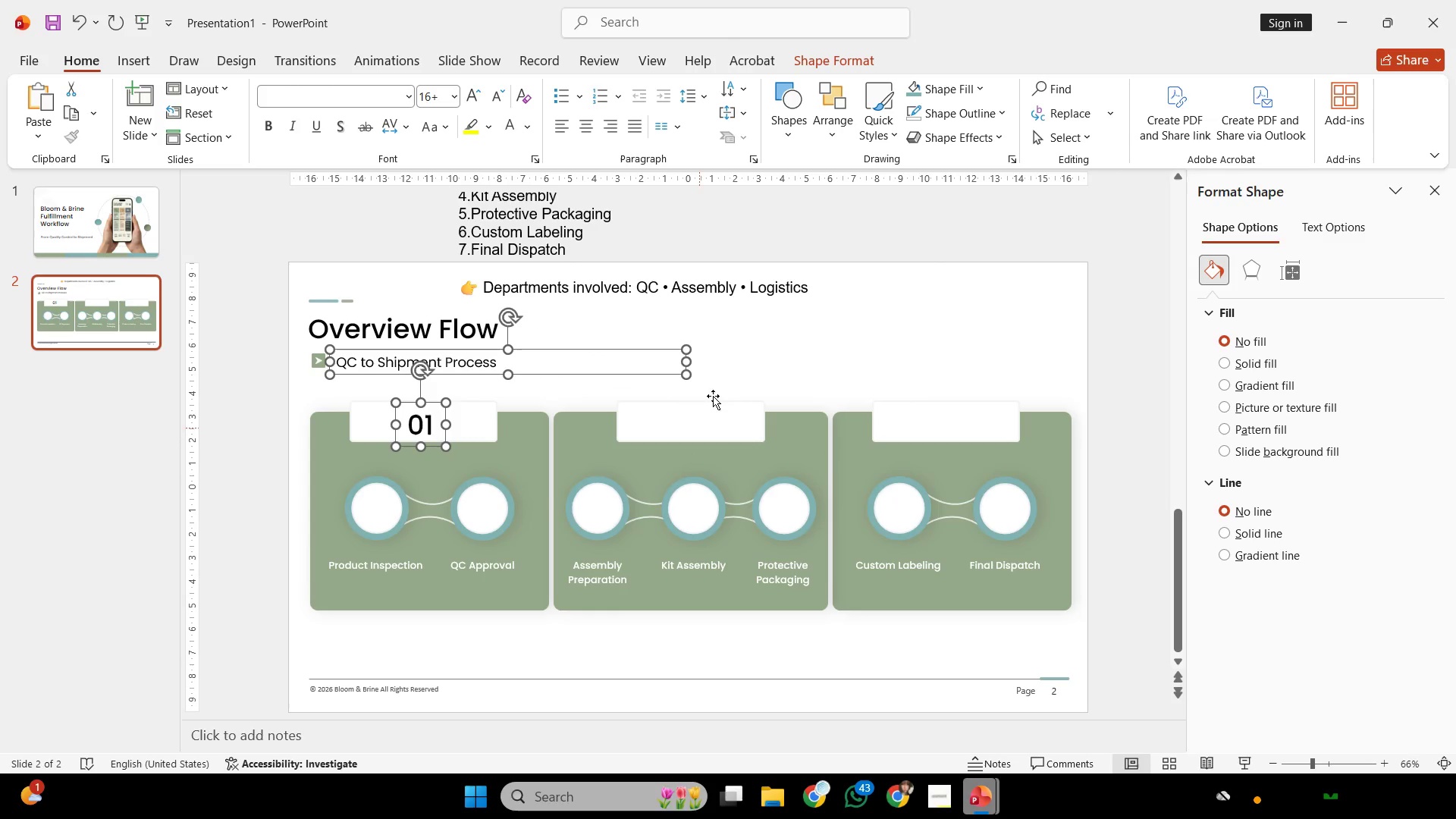 
left_click([814, 312])
 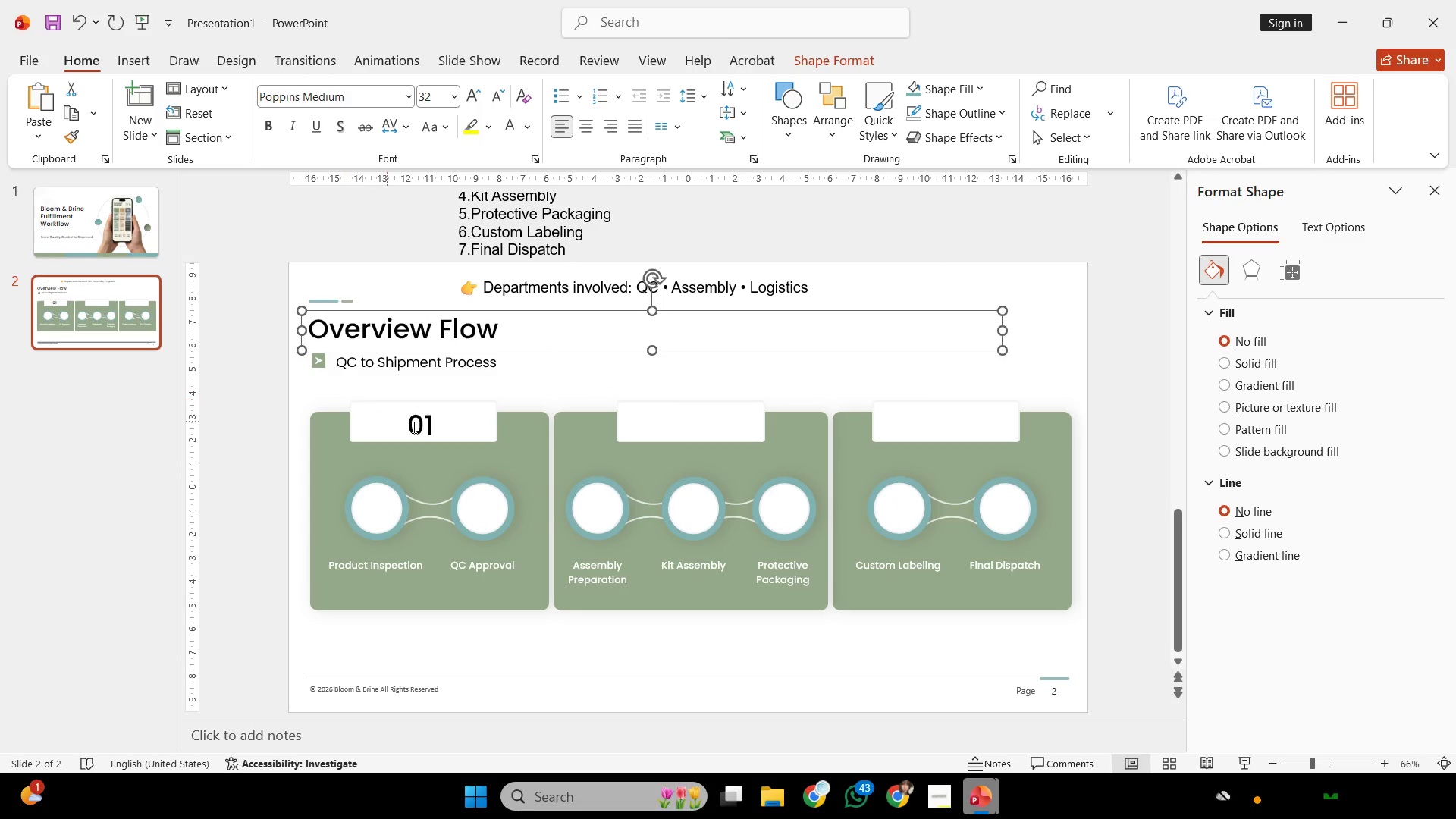 
left_click([417, 428])
 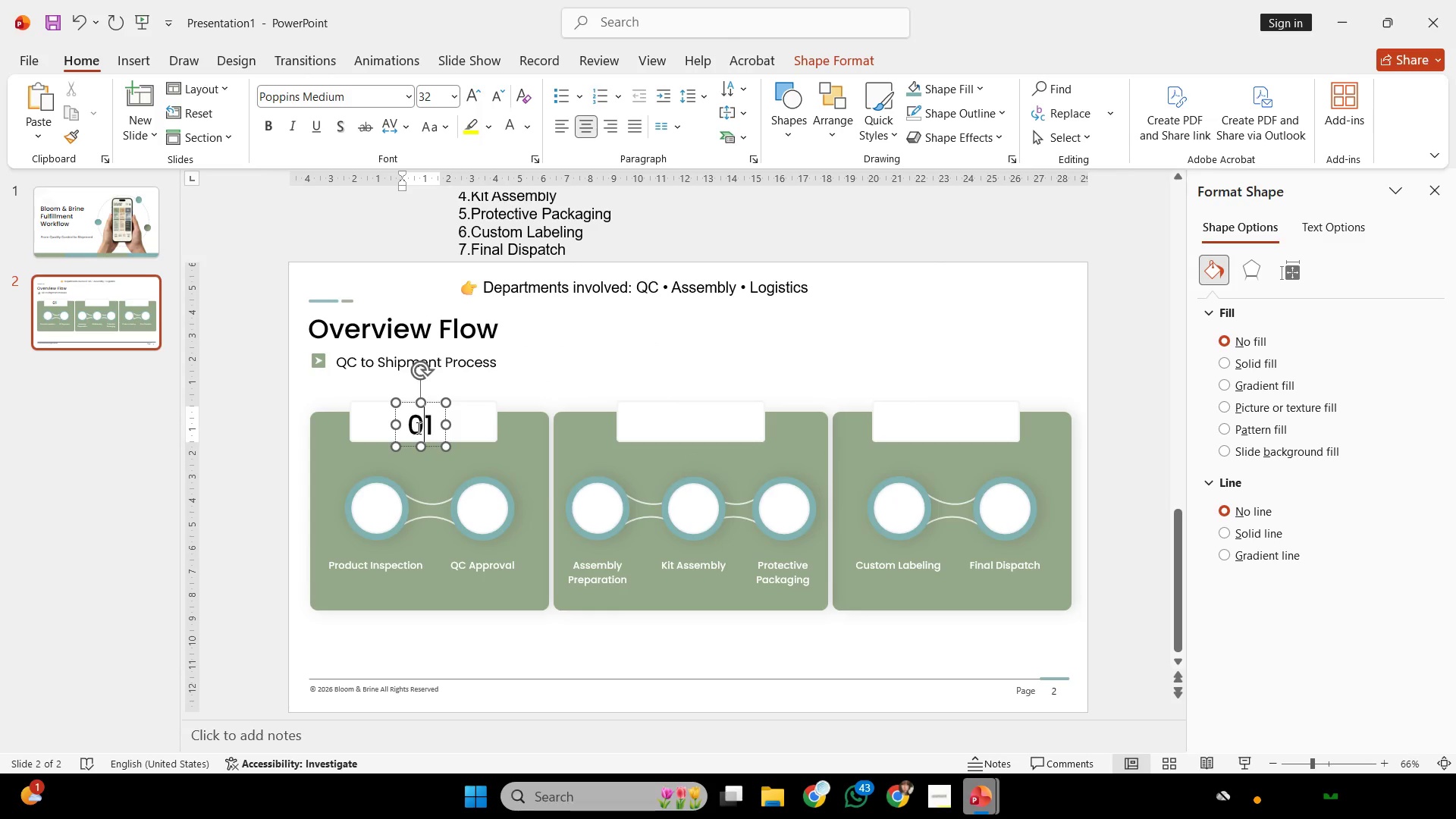 
hold_key(key=ControlLeft, duration=1.09)
 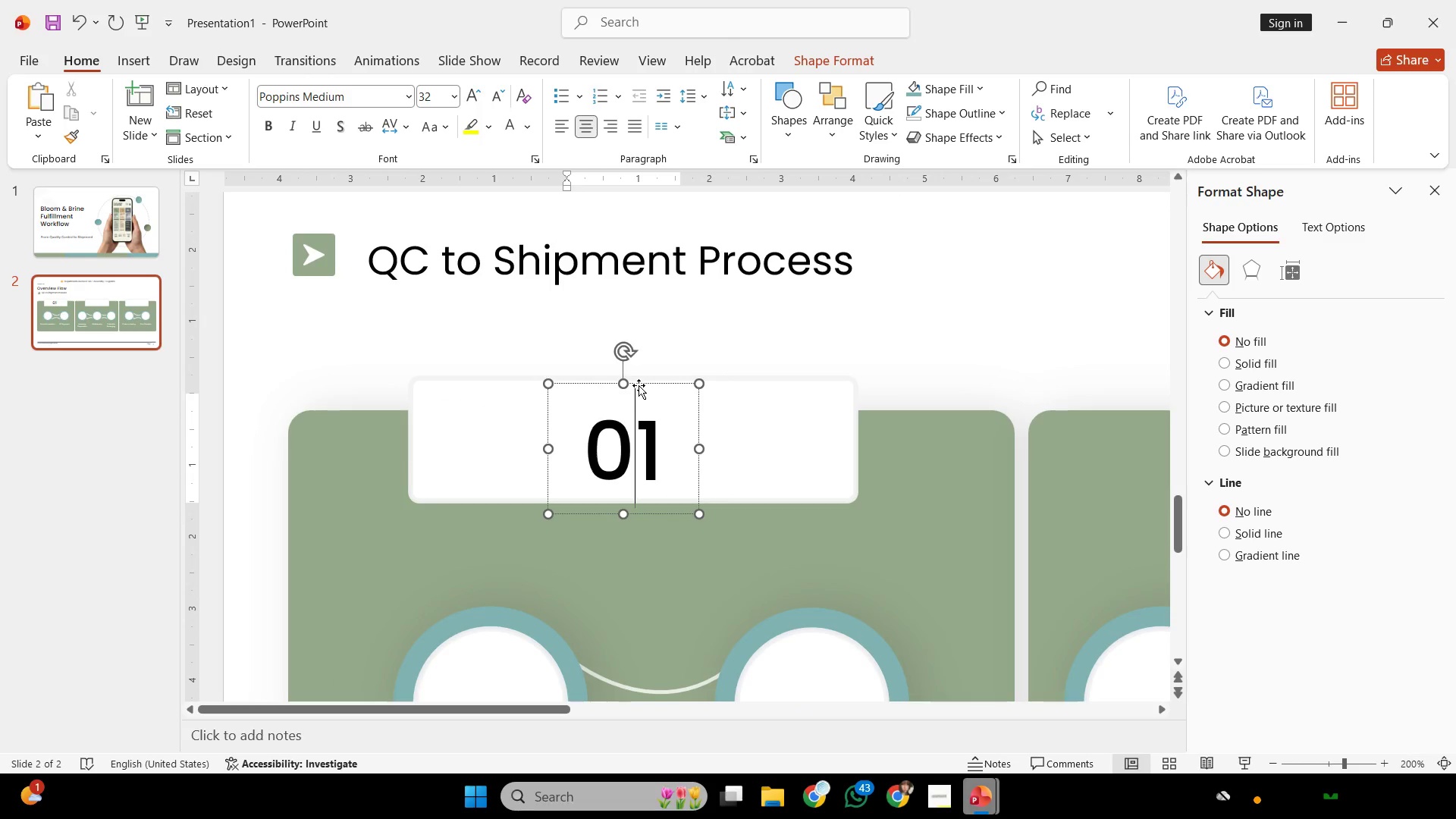 
hold_key(key=ShiftLeft, duration=1.94)
 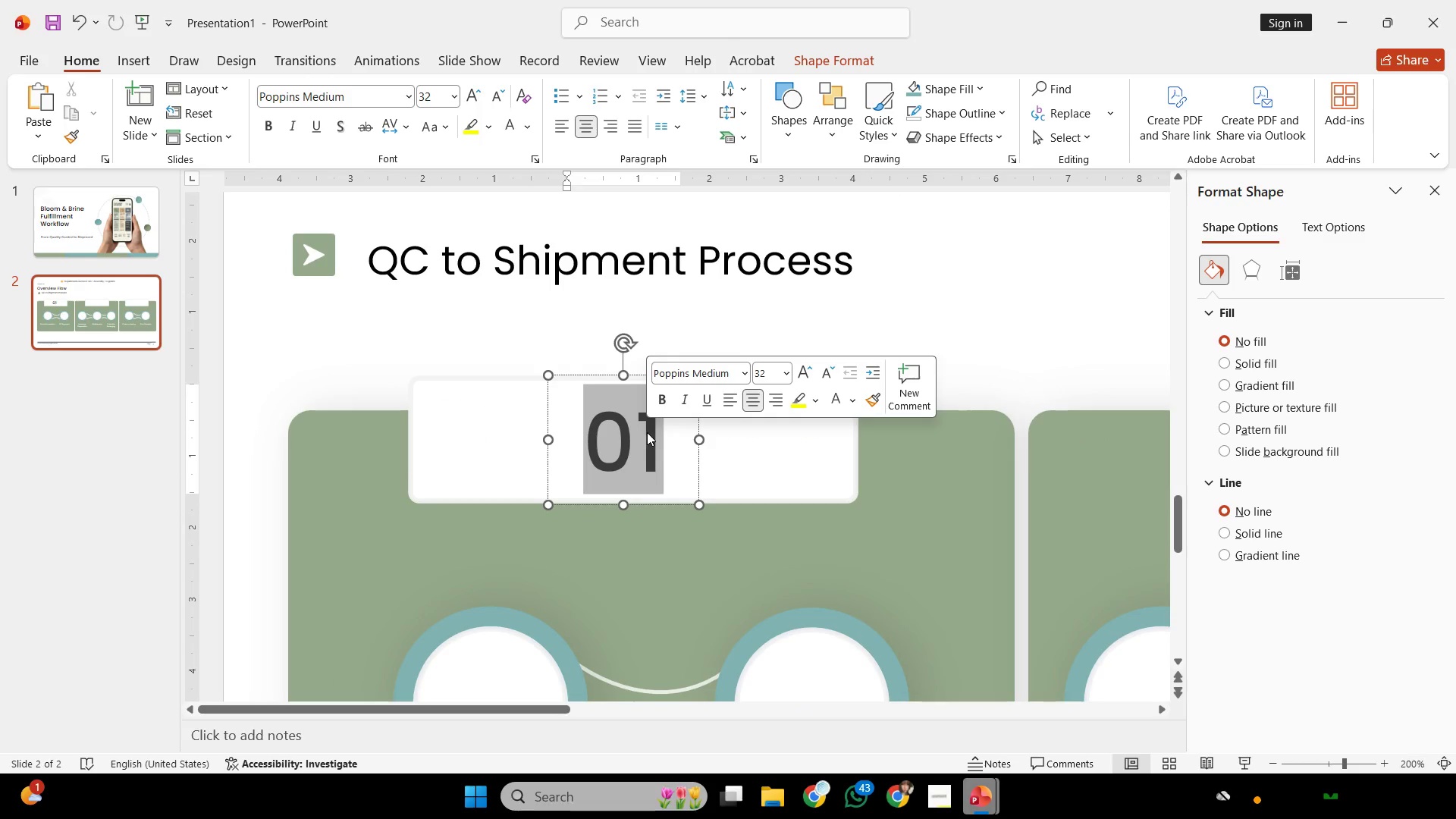 
scroll: coordinate [532, 400], scroll_direction: up, amount: 4.0
 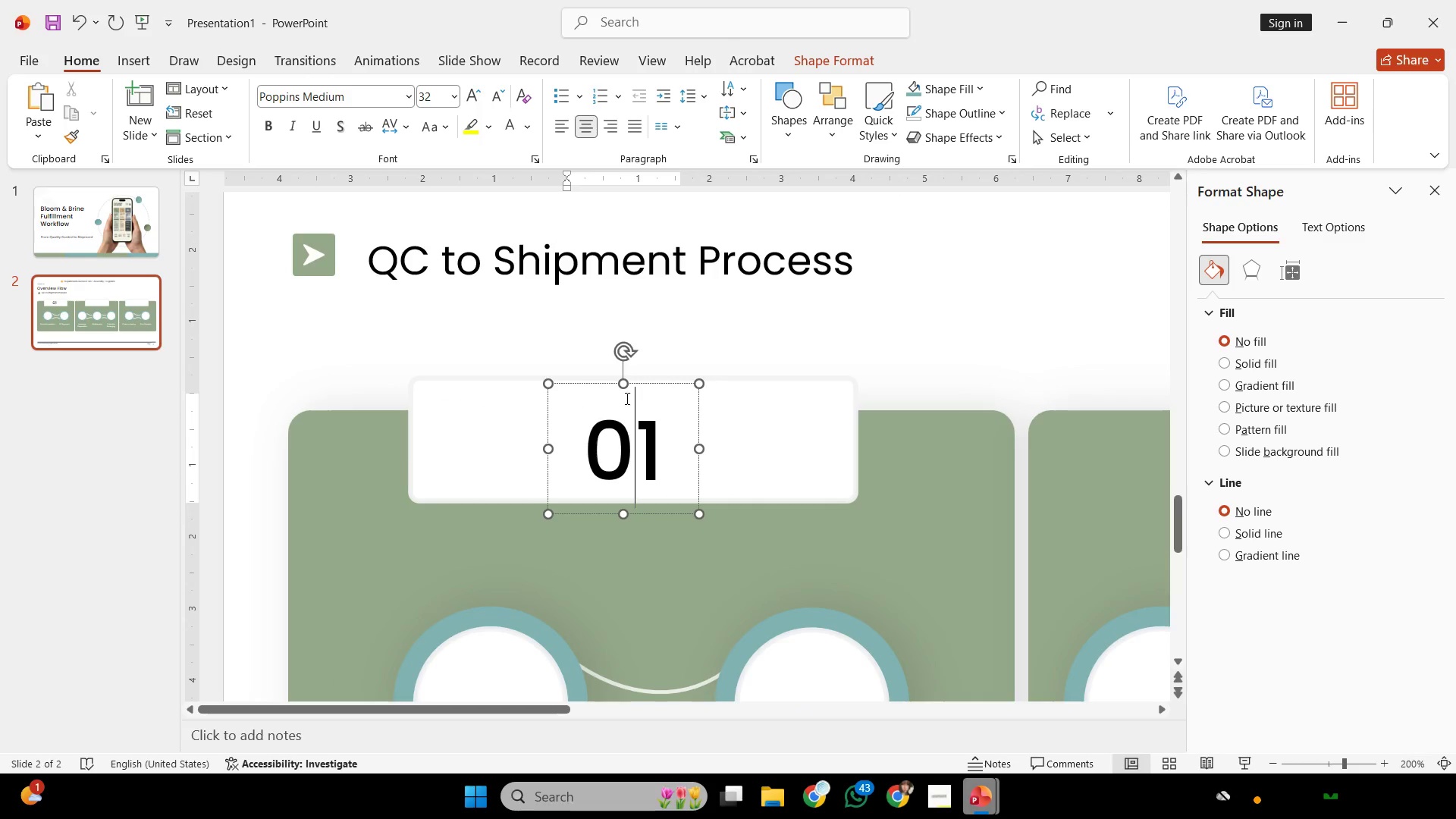 
left_click_drag(start_coordinate=[639, 384], to_coordinate=[638, 377])
 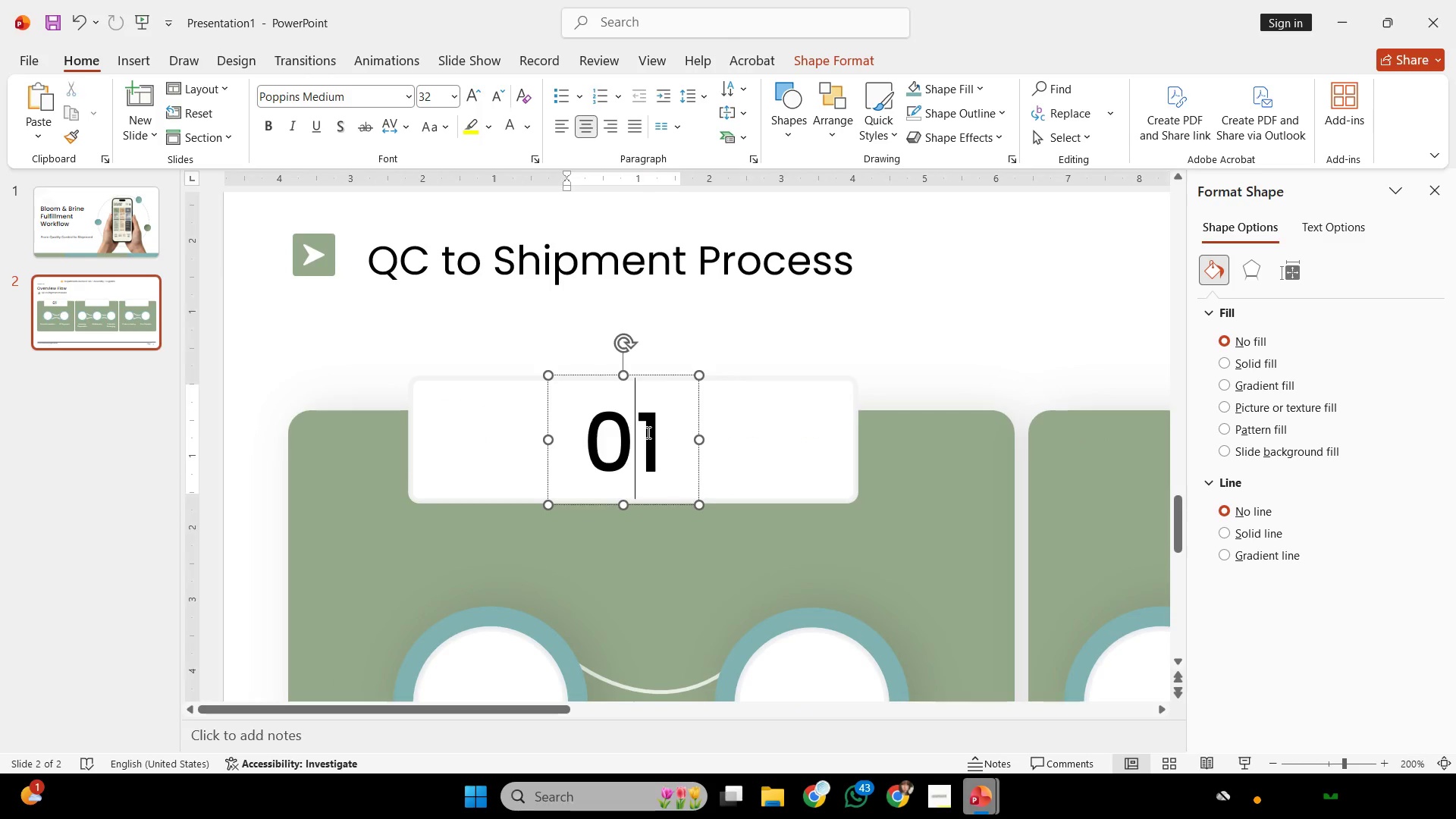 
double_click([647, 432])
 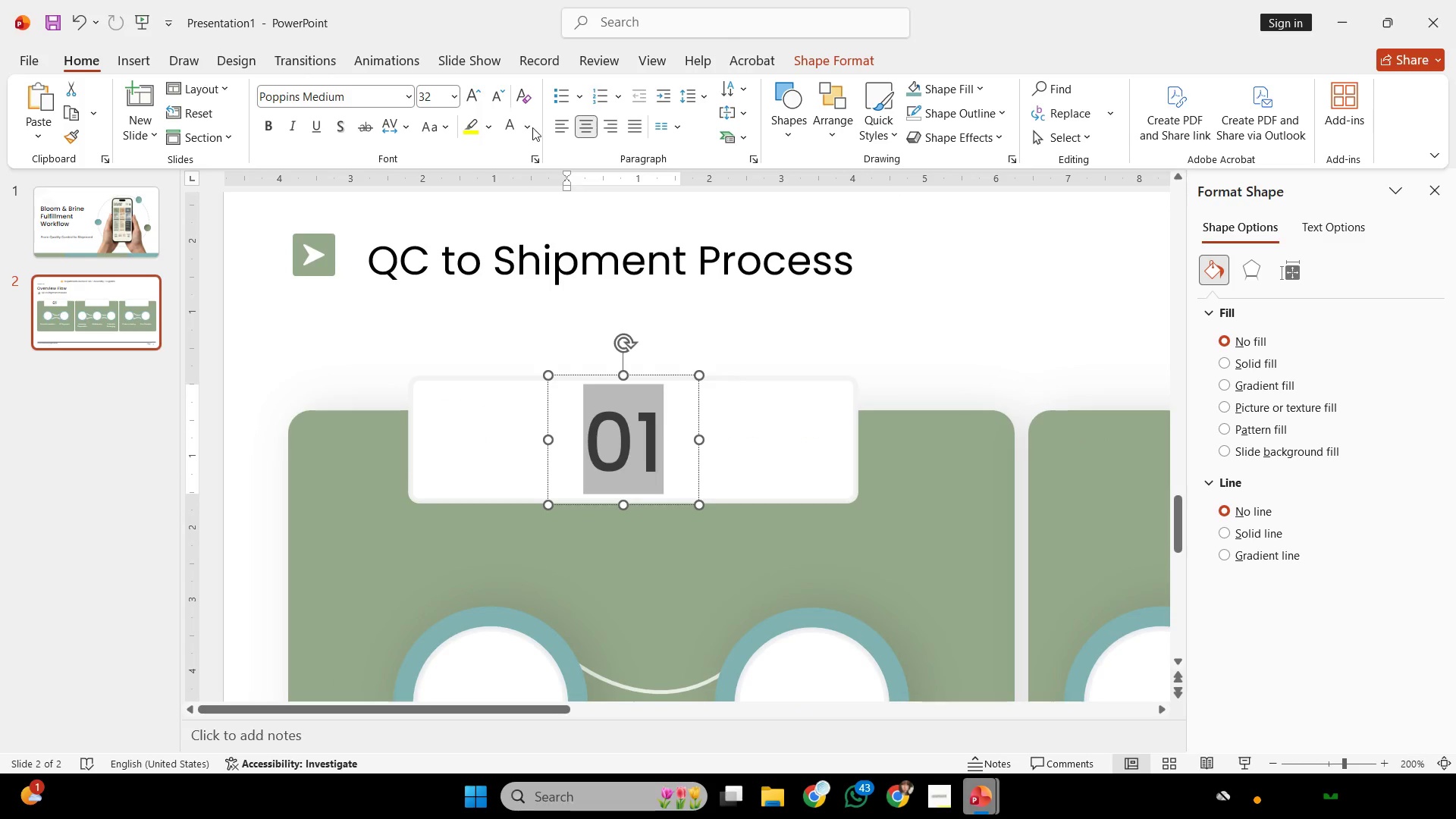 
left_click([535, 127])
 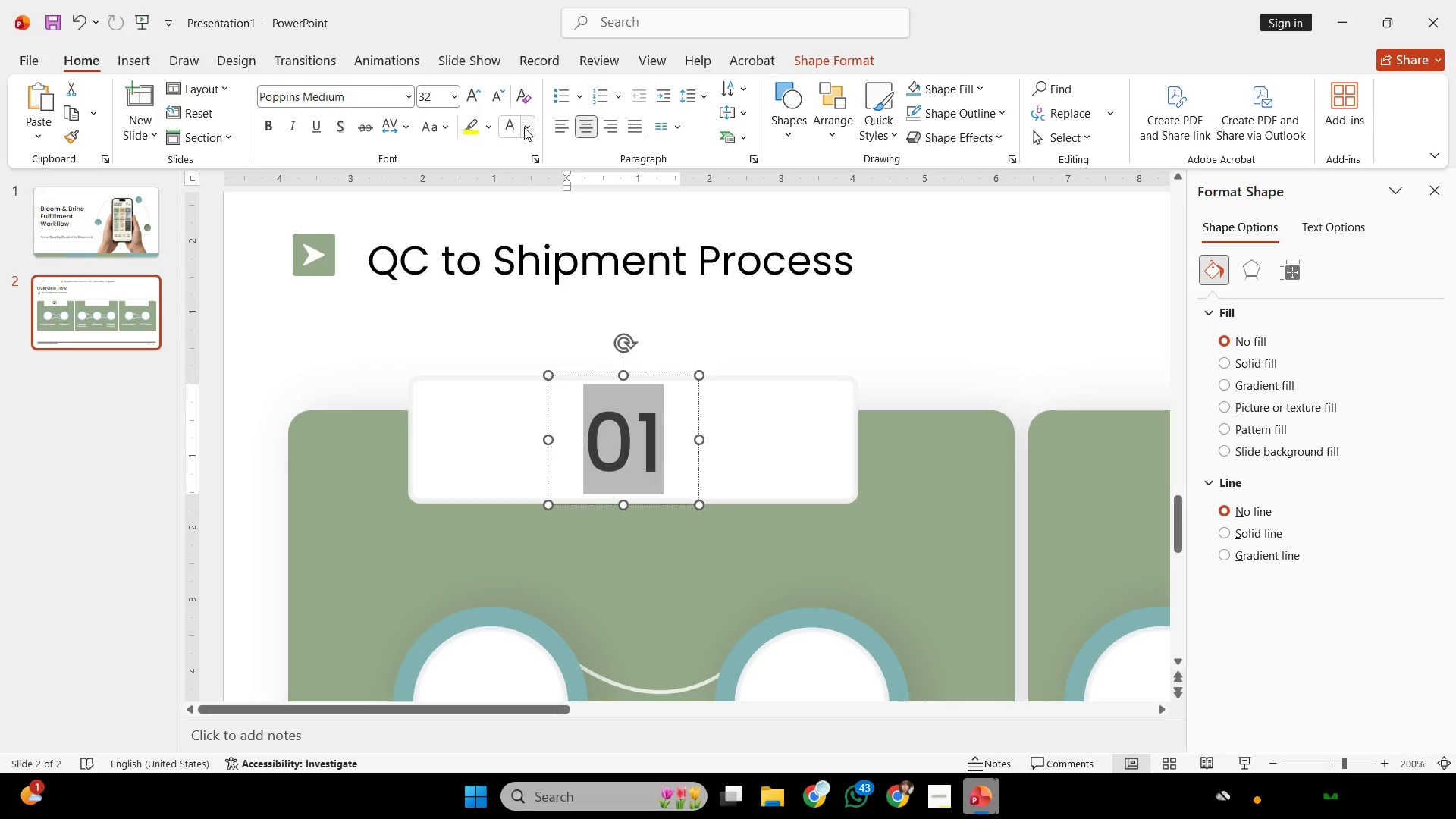 
left_click([524, 127])
 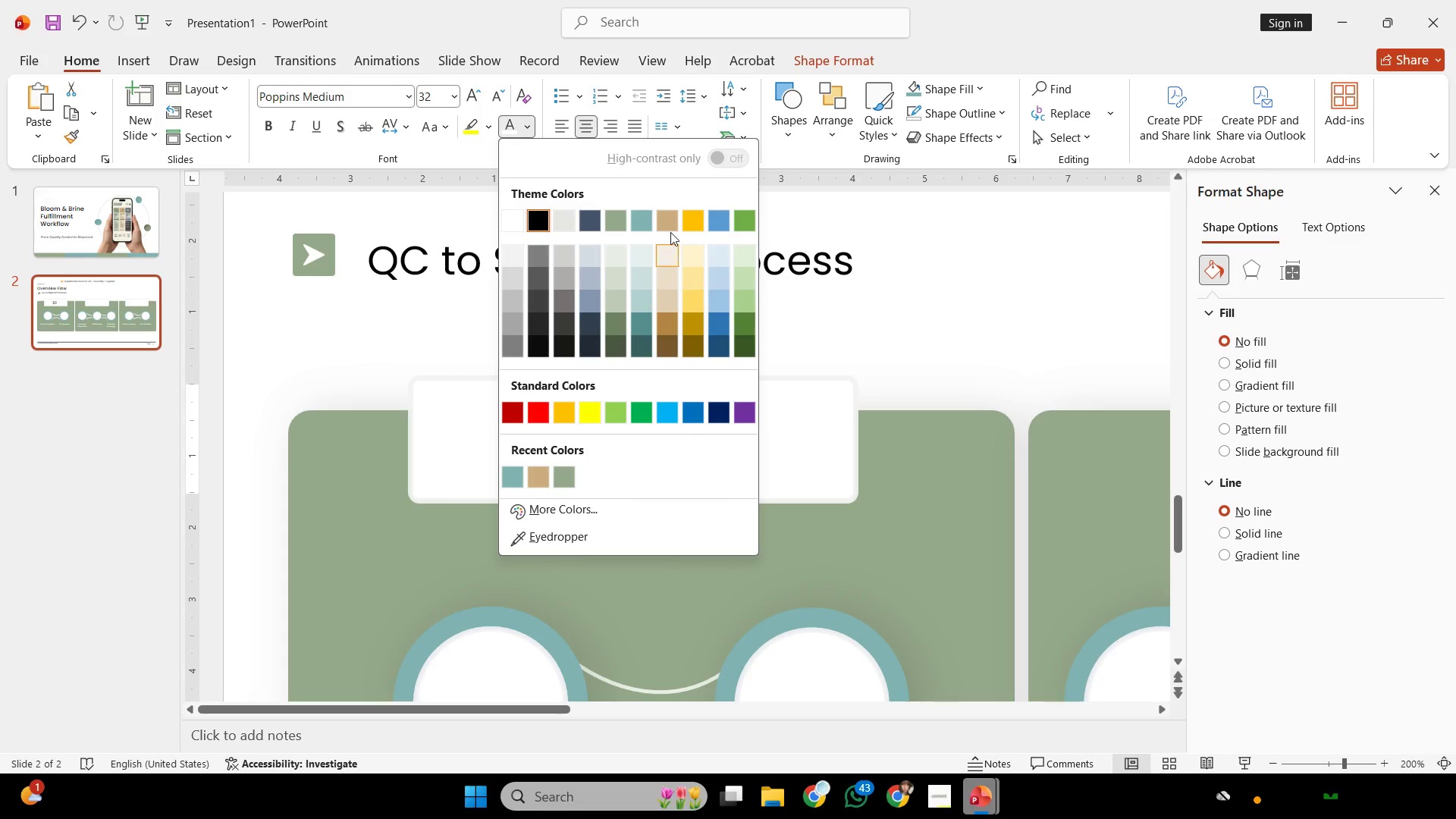 
left_click([663, 228])
 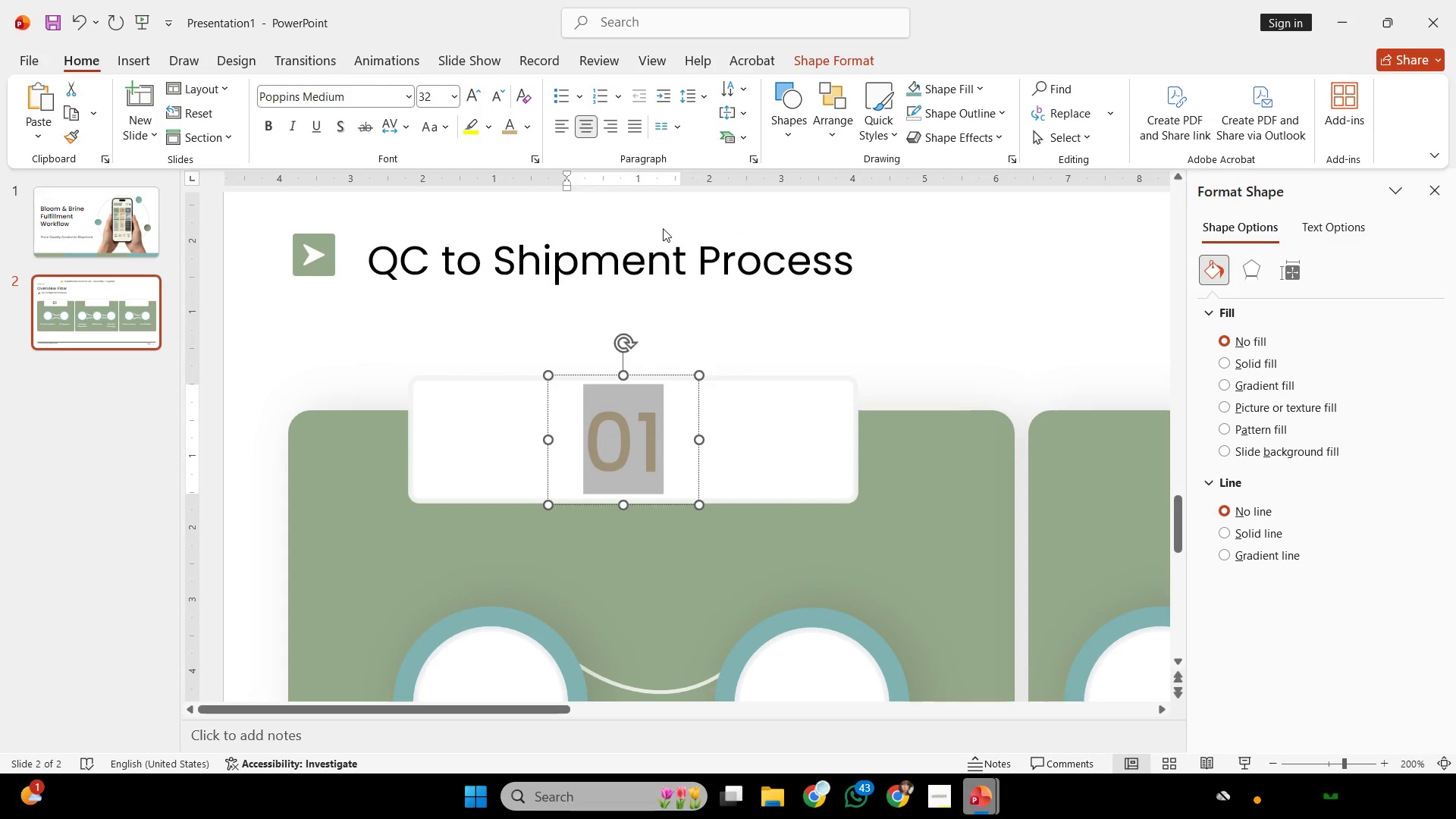 
hold_key(key=ControlLeft, duration=0.55)
 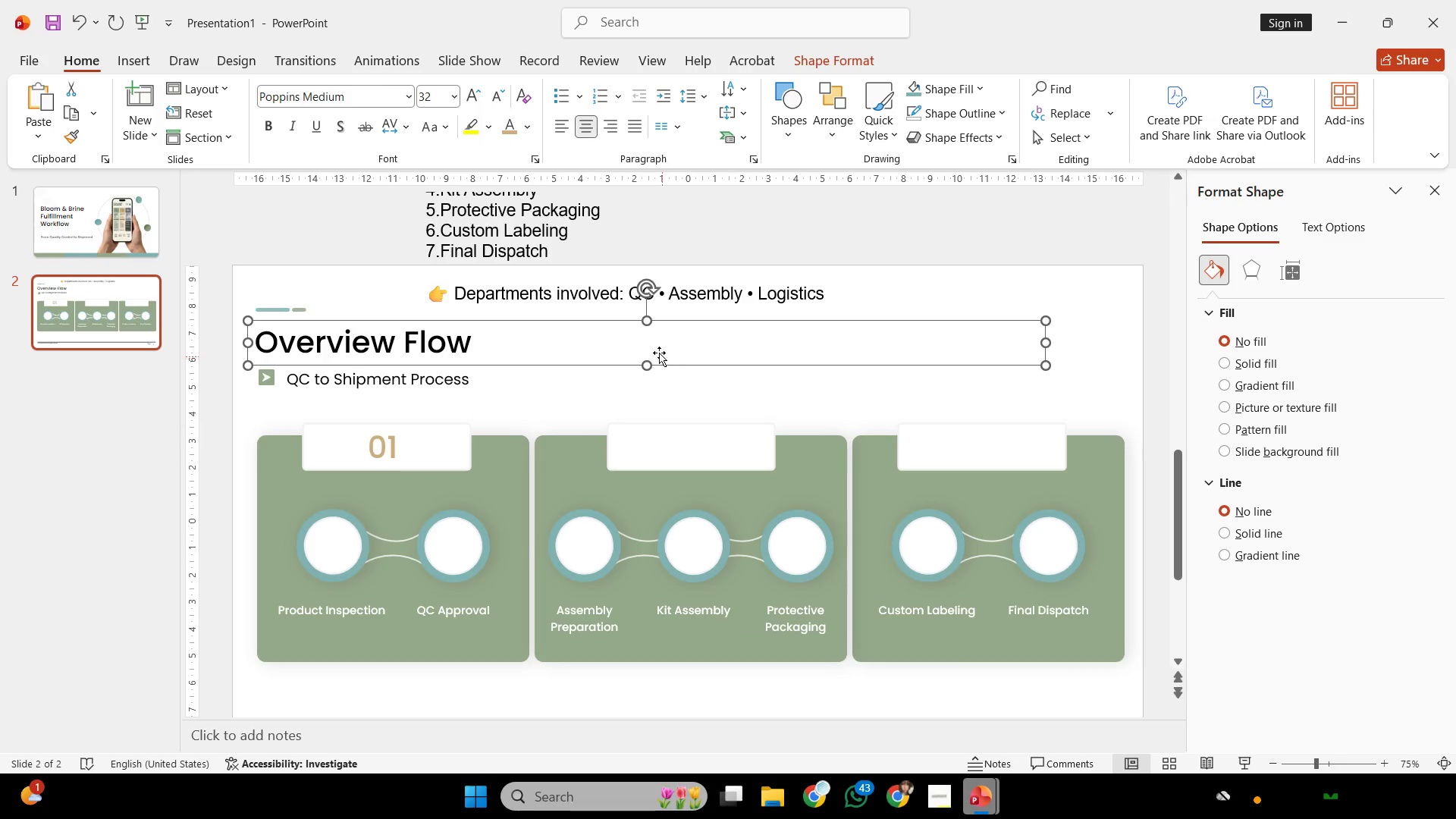 
left_click([668, 359])
 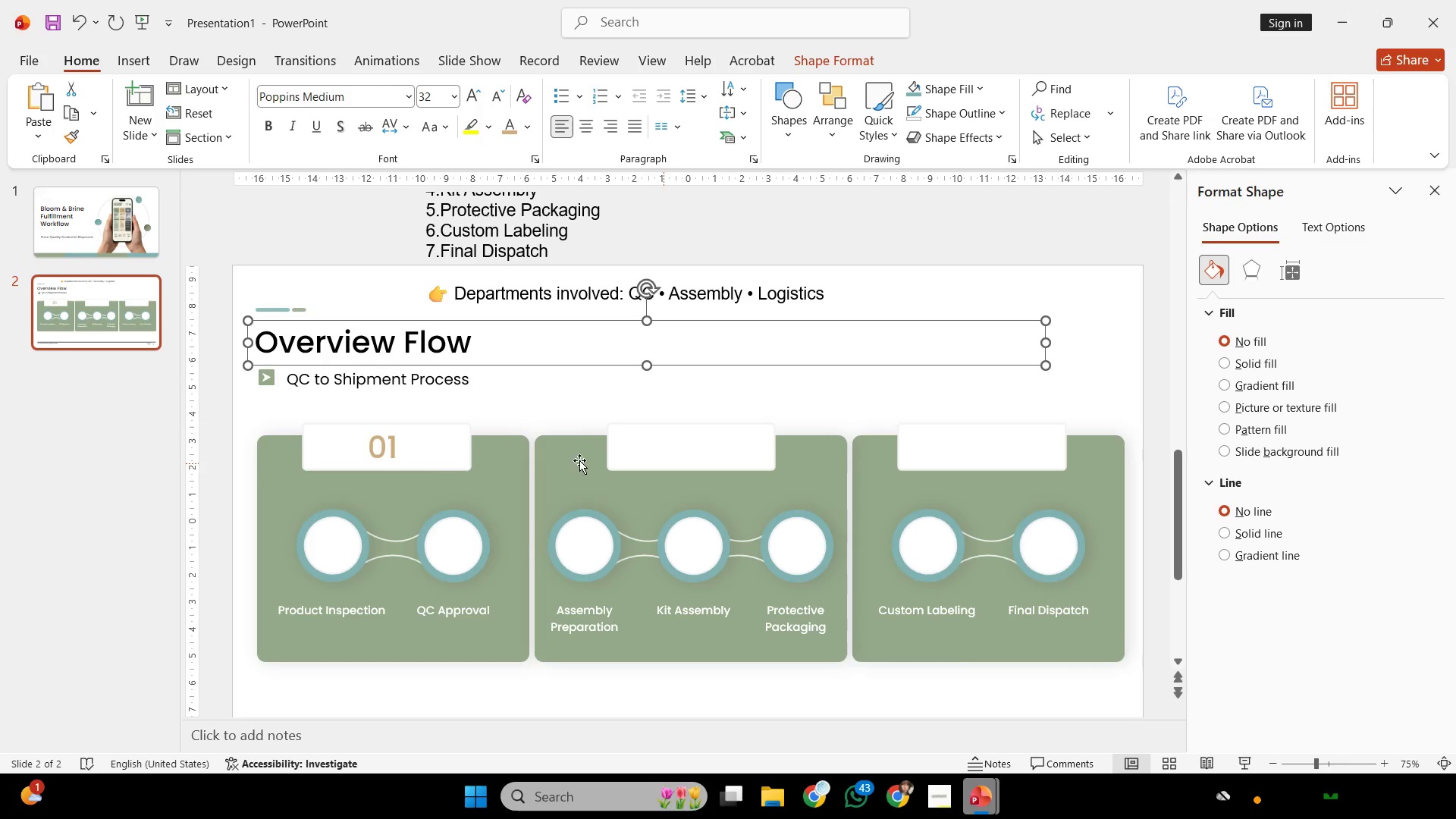 
scroll: coordinate [737, 326], scroll_direction: down, amount: 3.0
 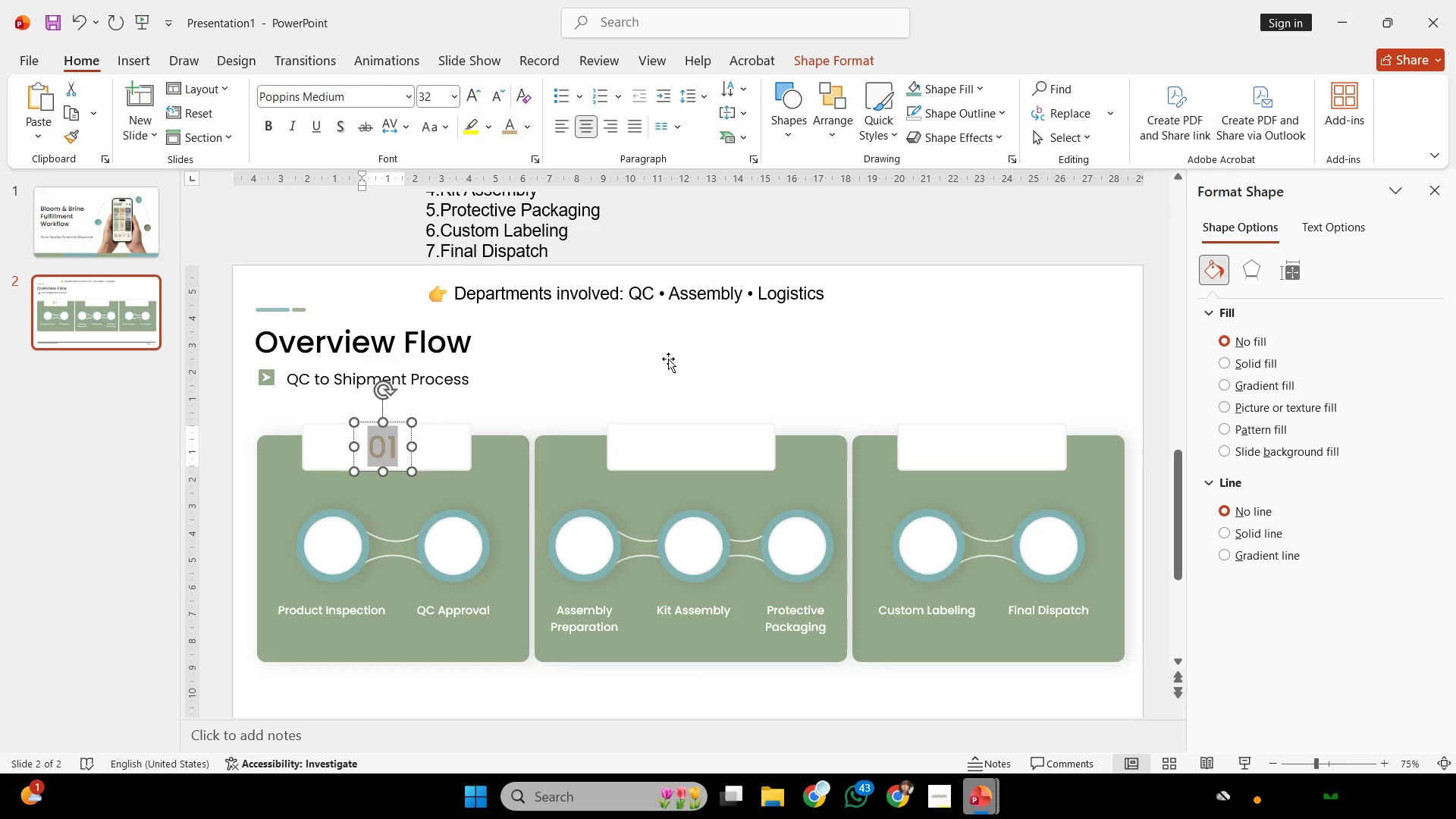 
left_click([388, 454])
 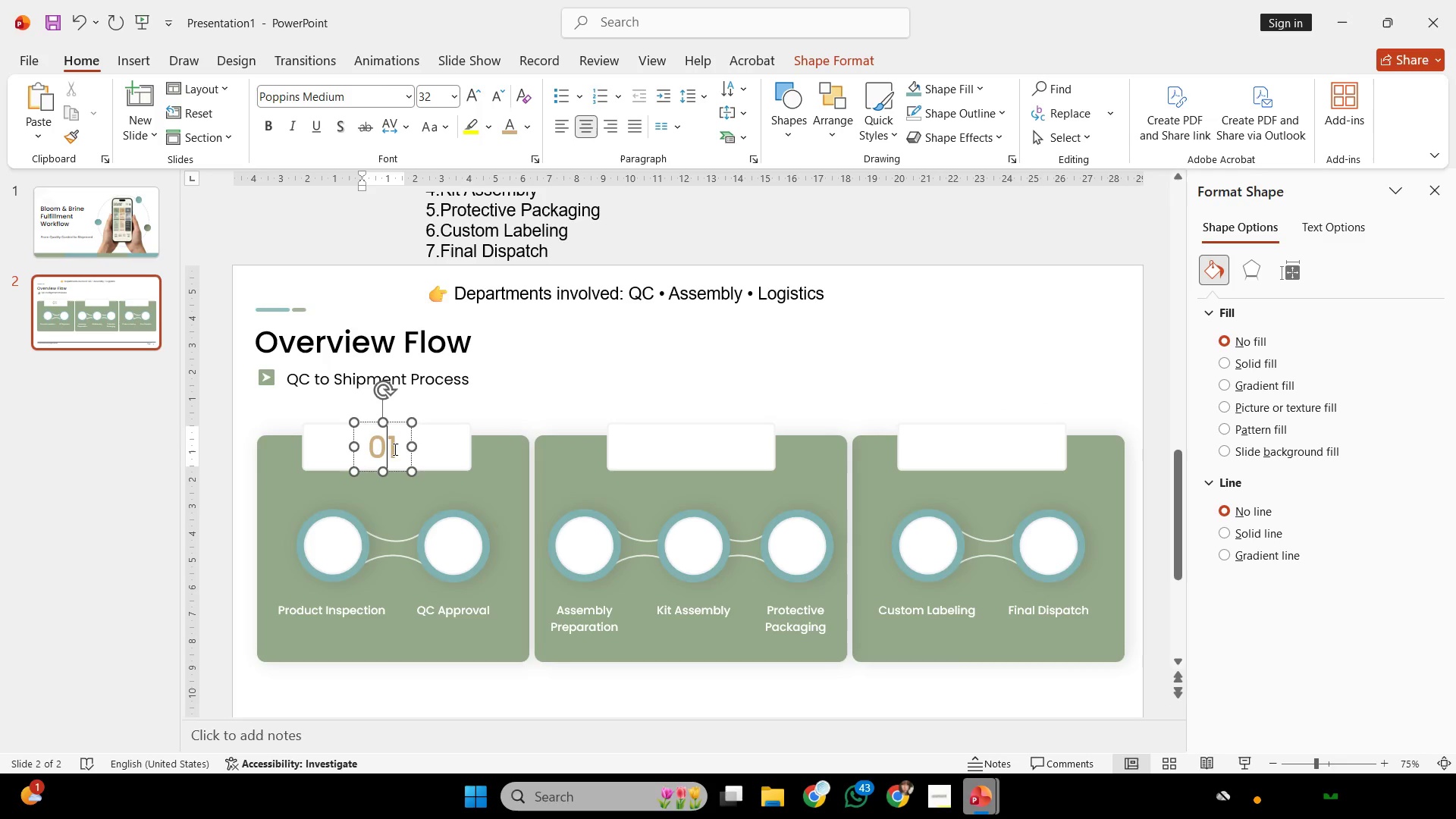 
hold_key(key=ShiftLeft, duration=0.45)
 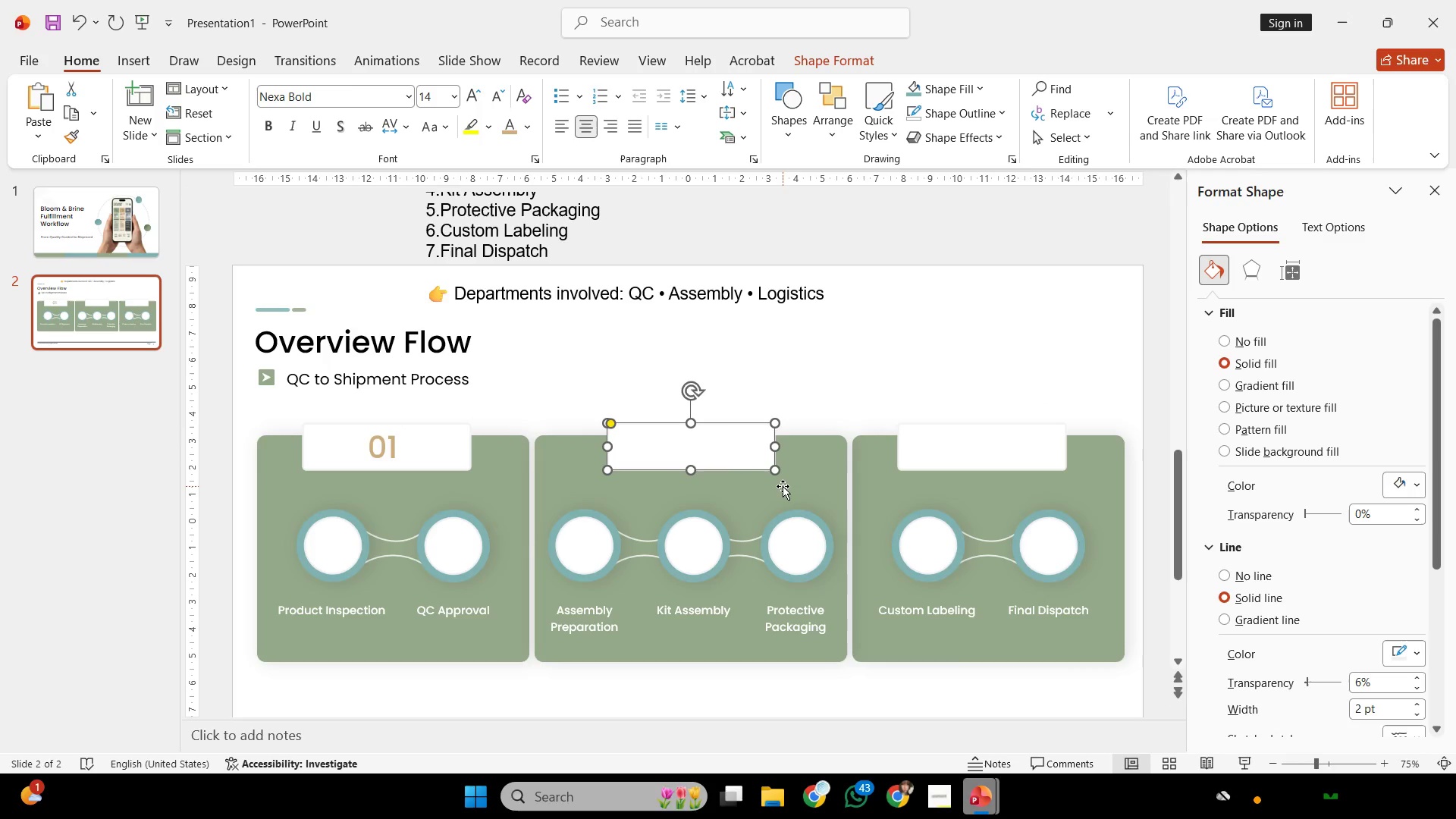 
hold_key(key=ControlLeft, duration=0.39)
 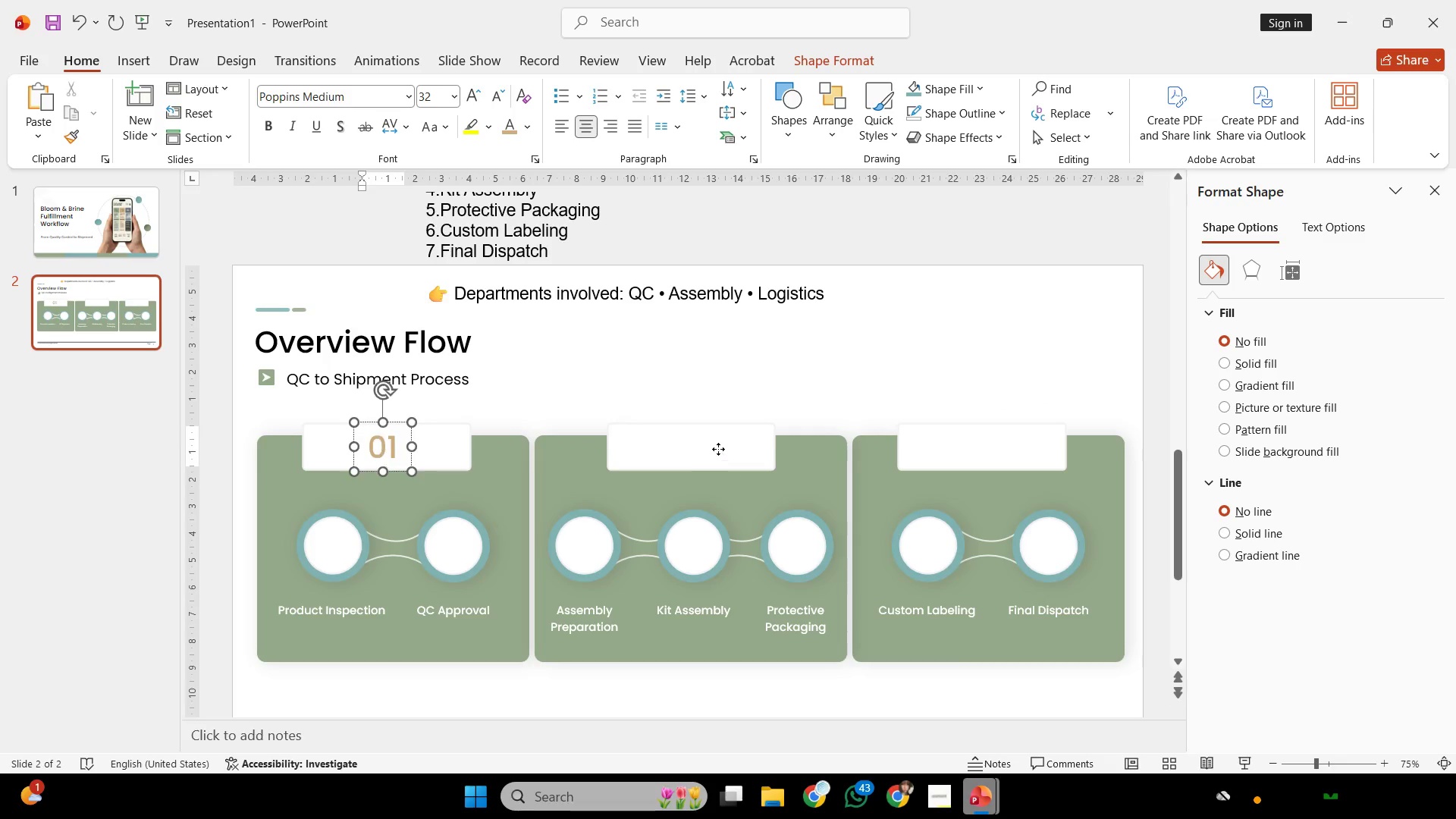 
left_click([718, 449])
 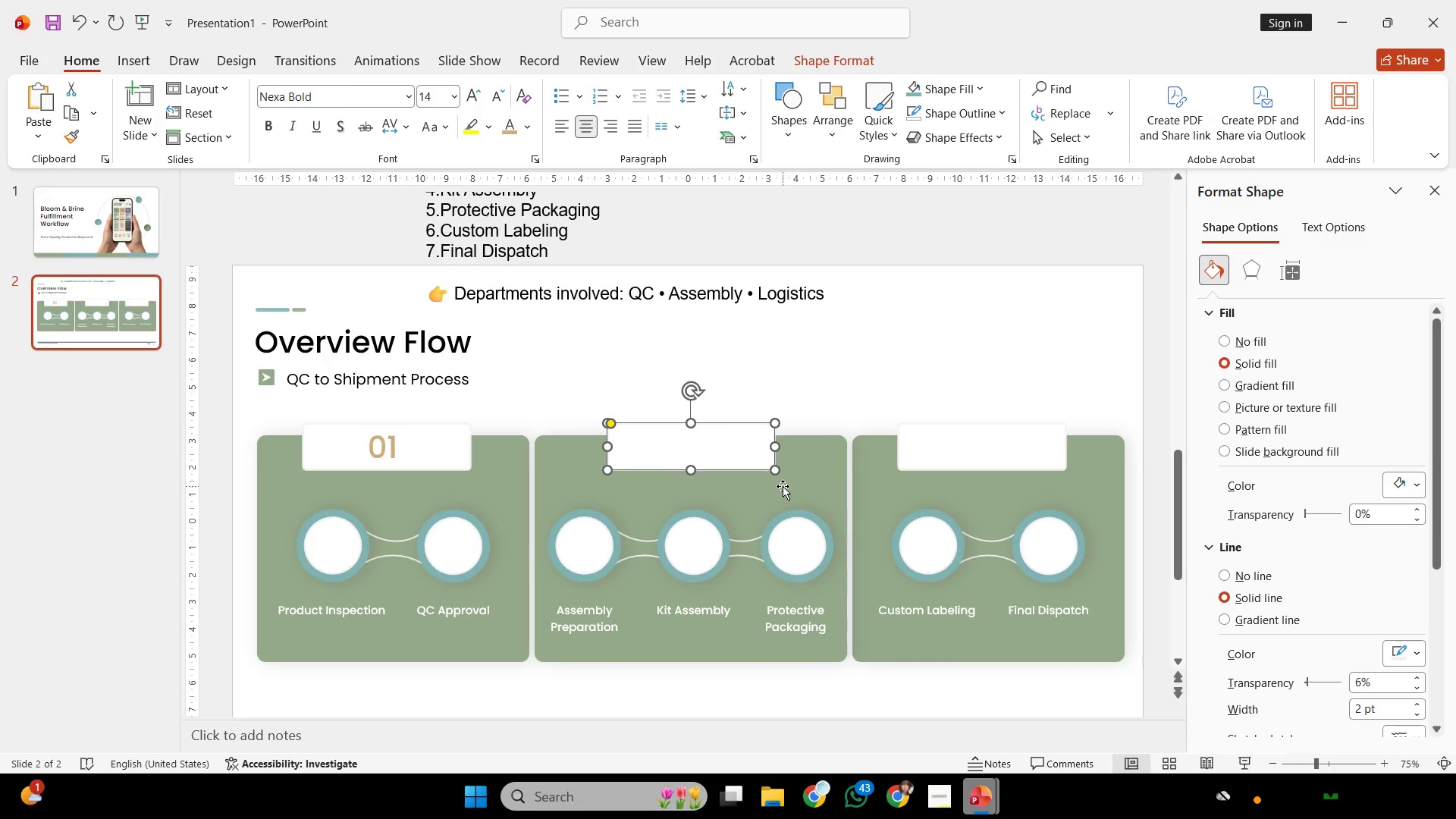 
left_click([783, 486])
 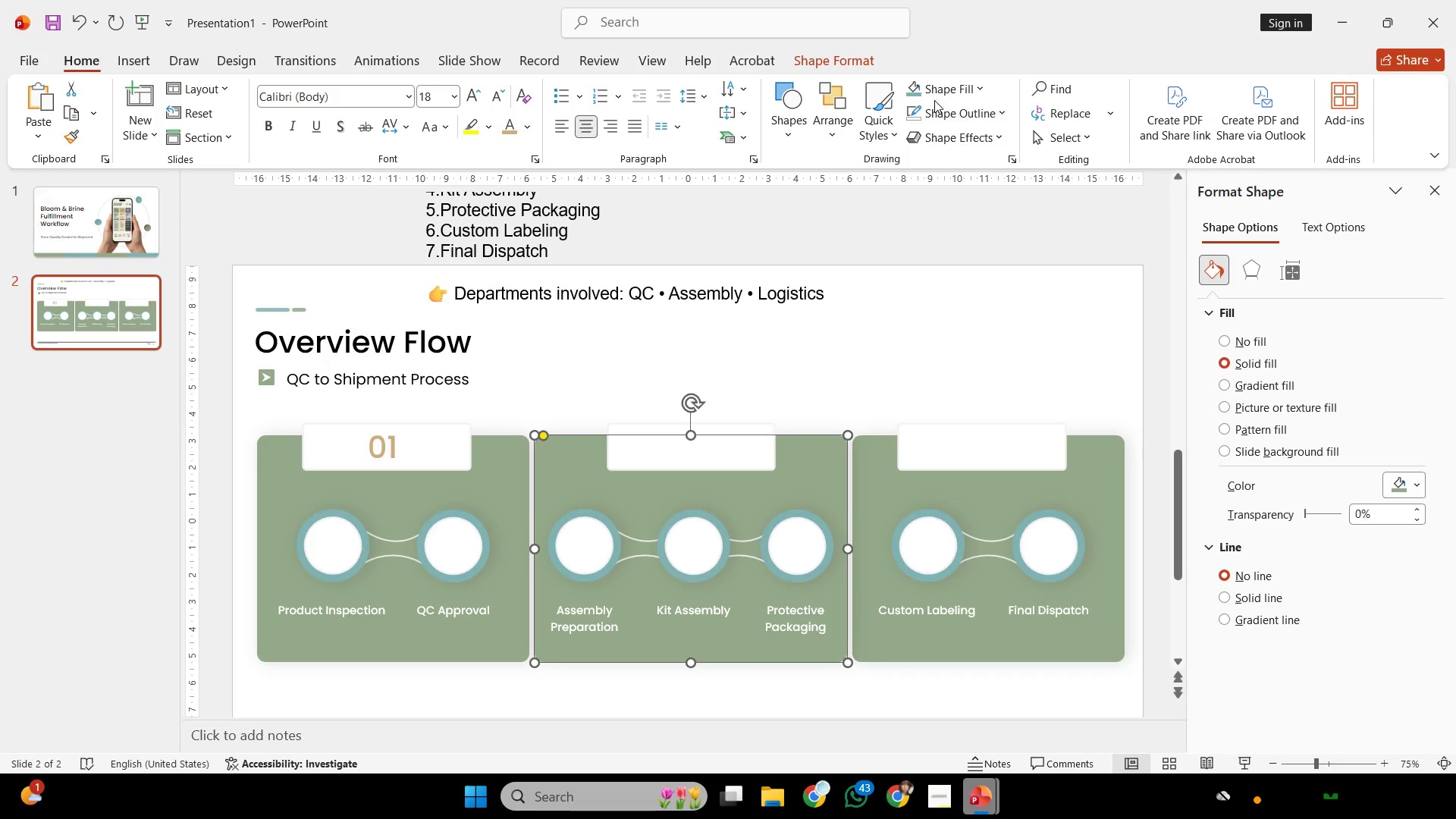 
left_click([935, 99])
 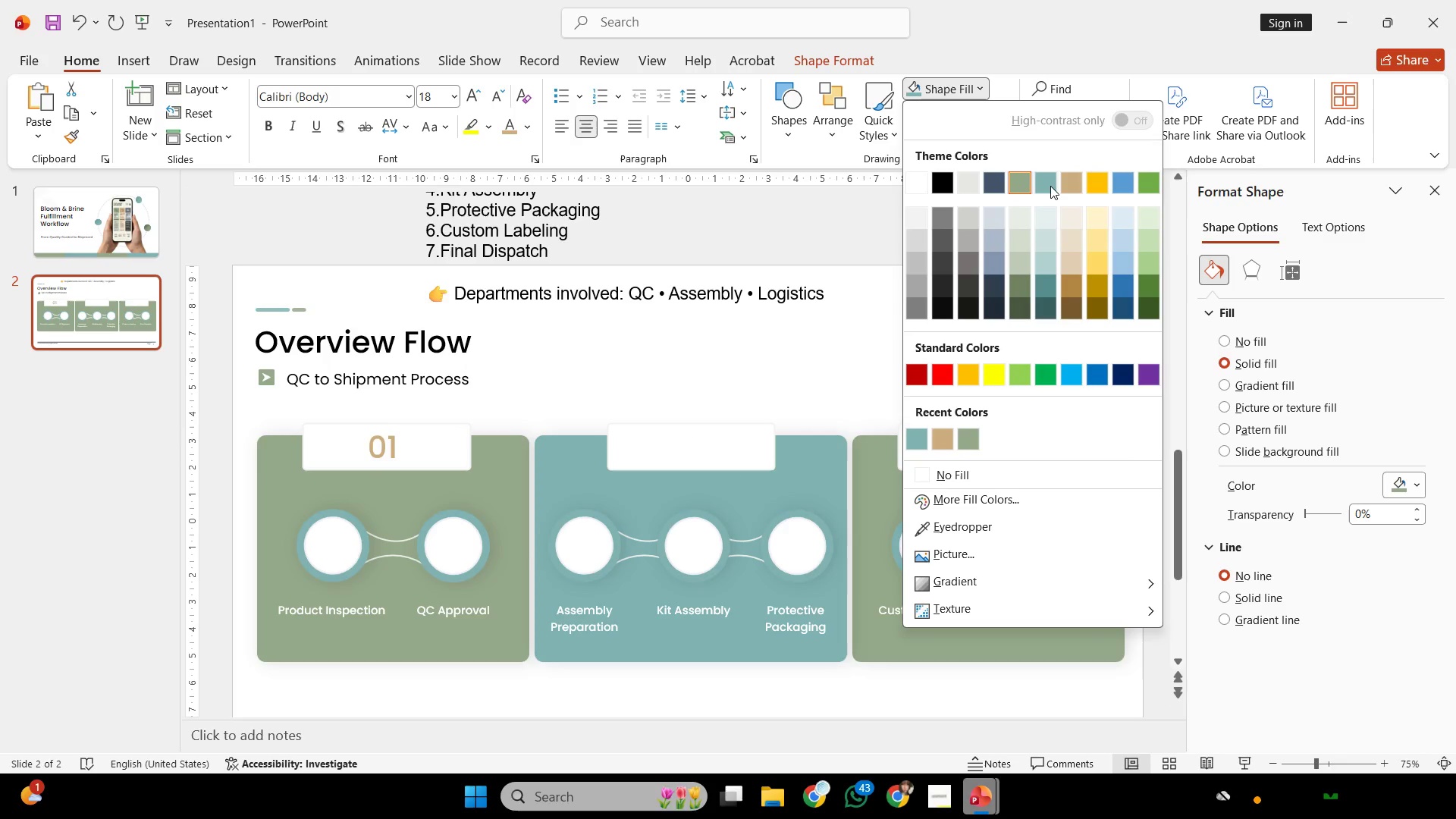 
left_click([1050, 186])
 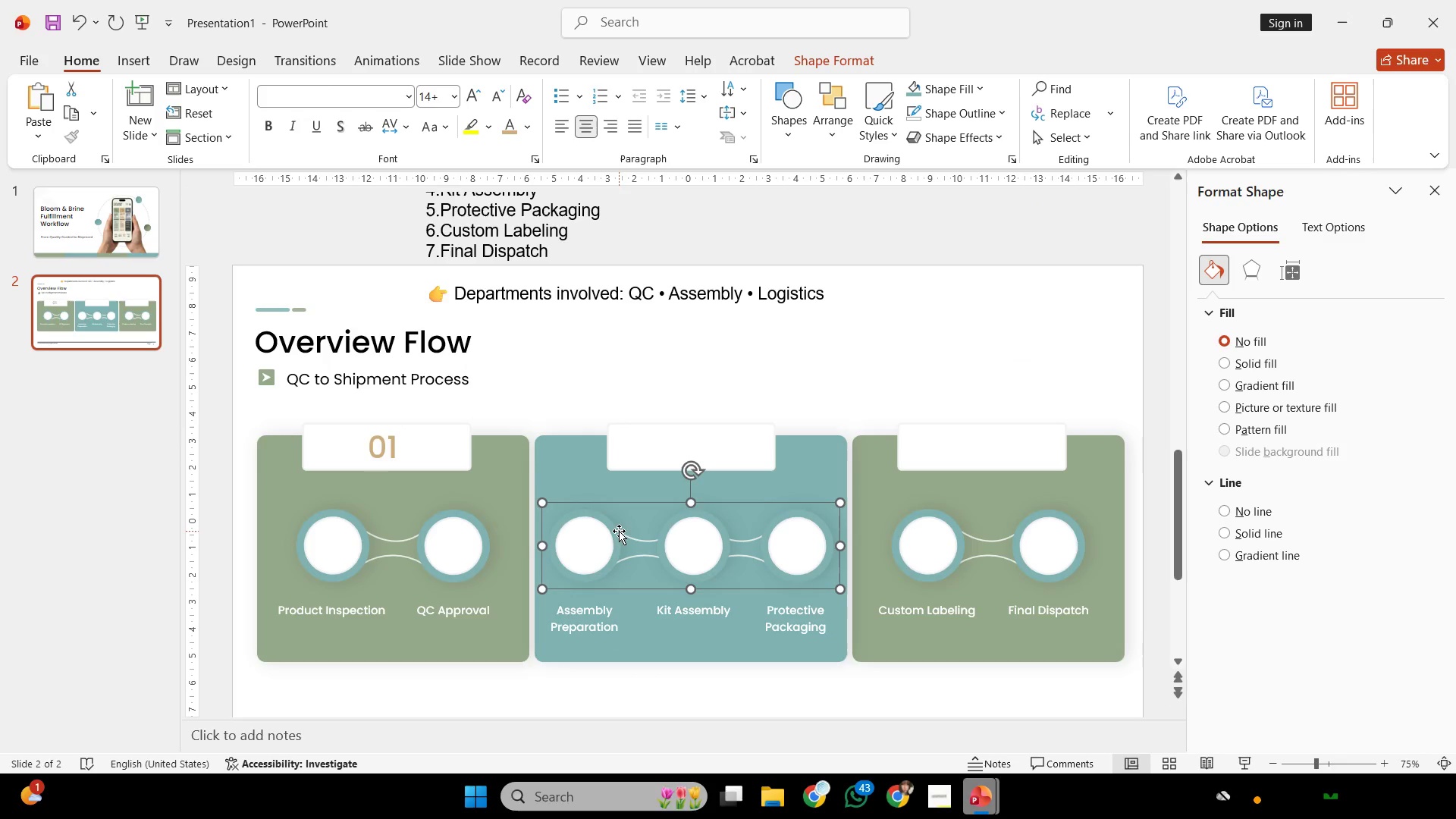 
double_click([617, 534])
 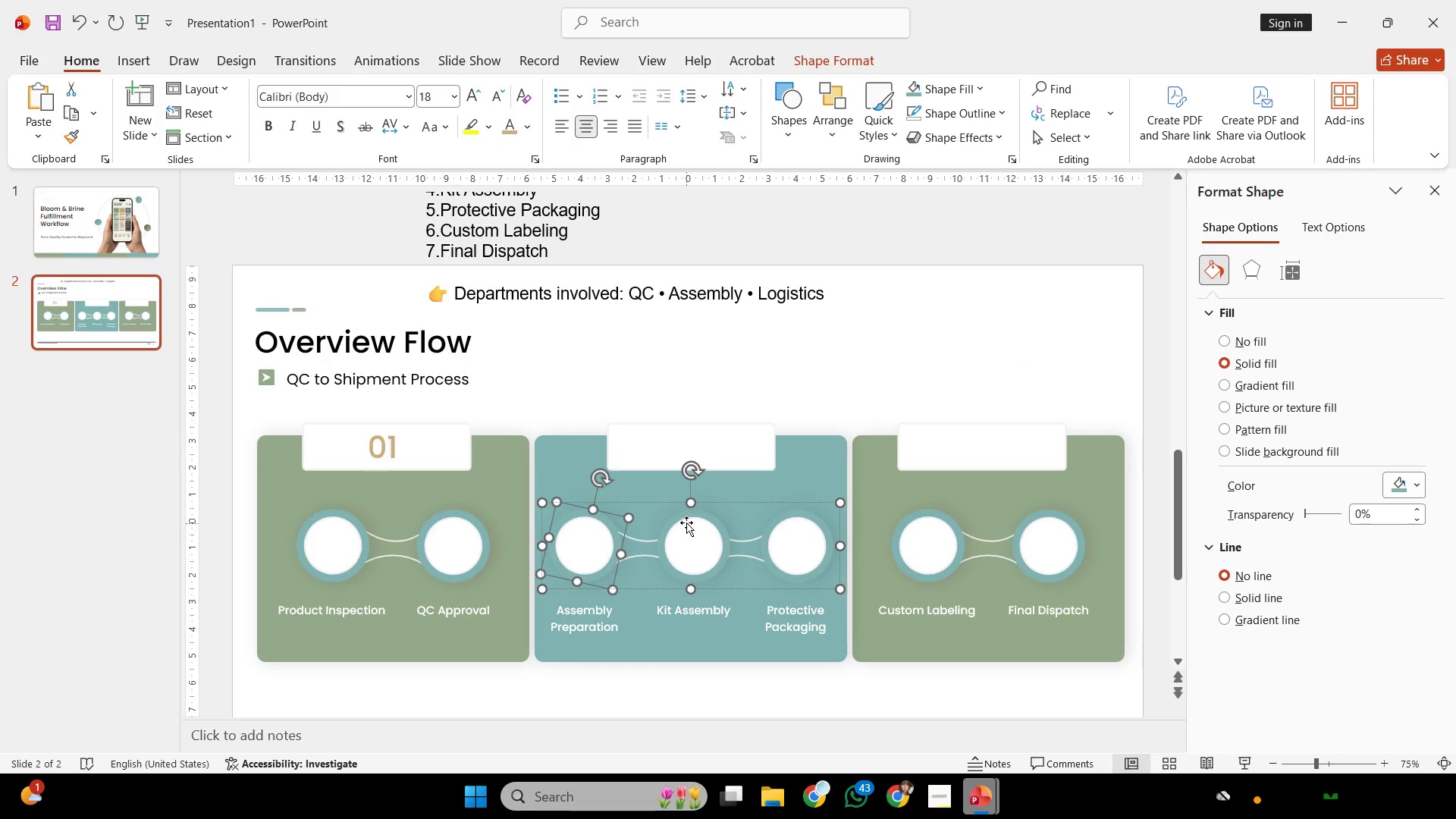 
hold_key(key=ShiftLeft, duration=1.19)
left_click([691, 514])
 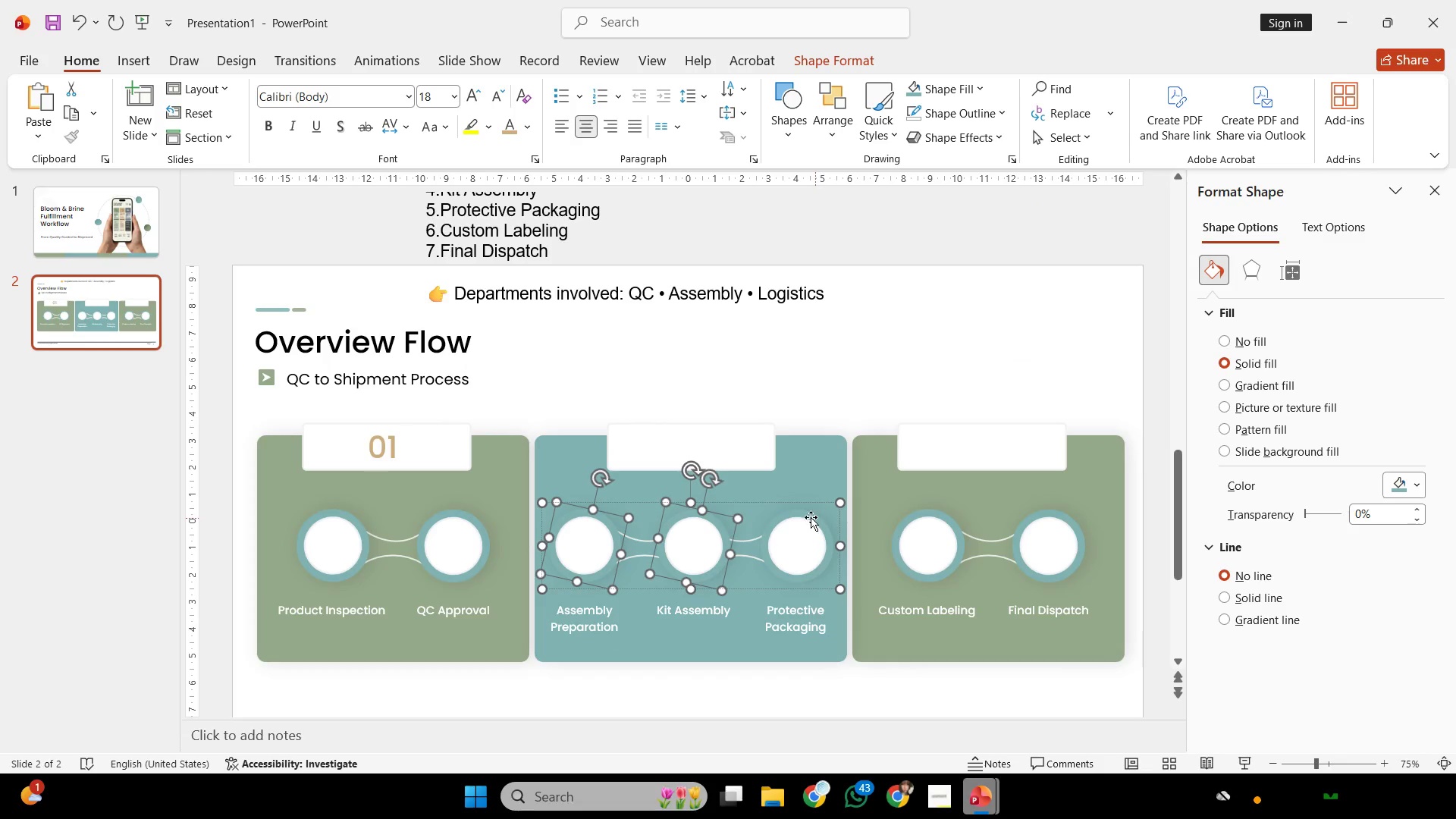 
left_click([808, 516])
 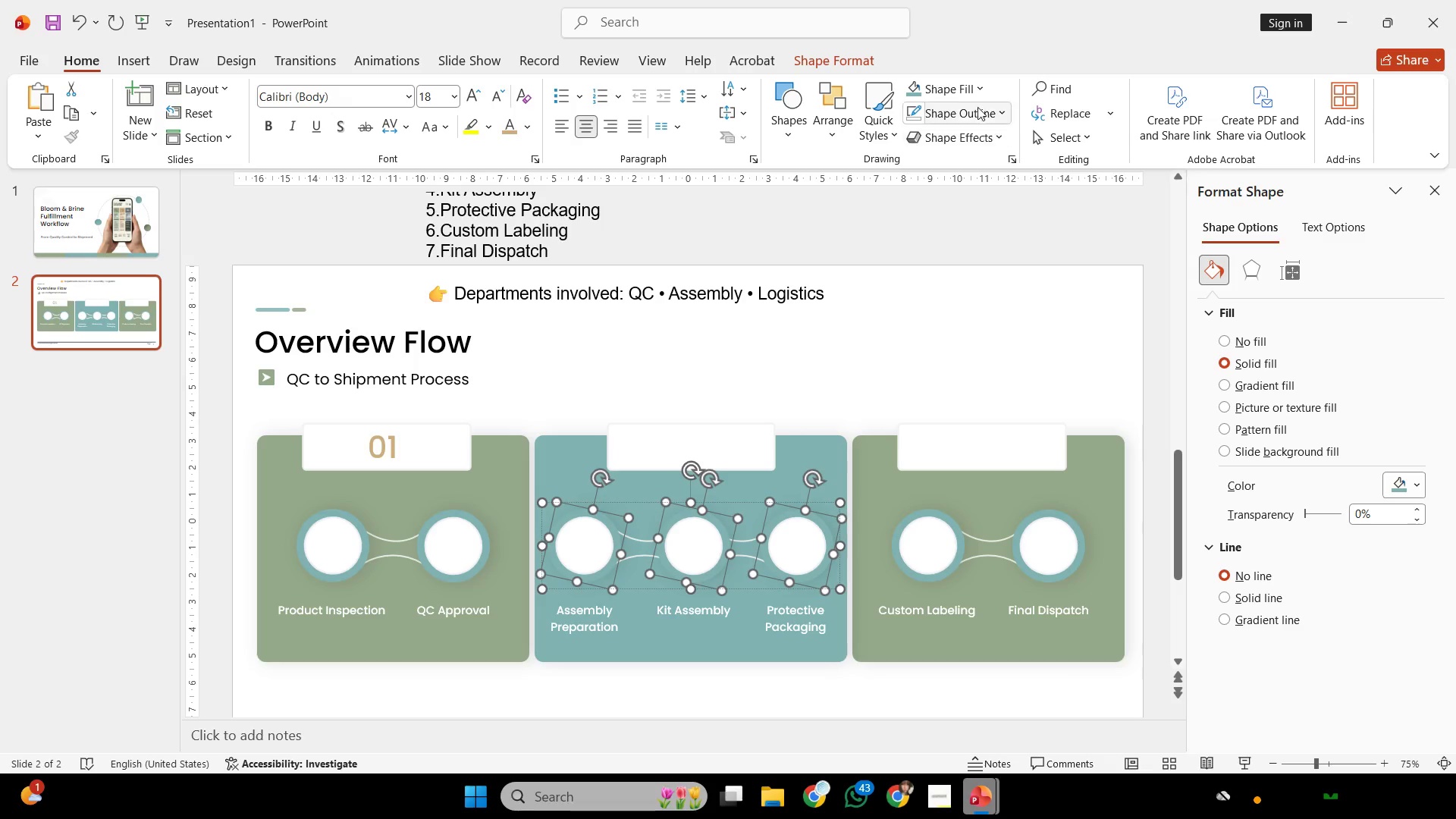 
left_click([959, 96])
 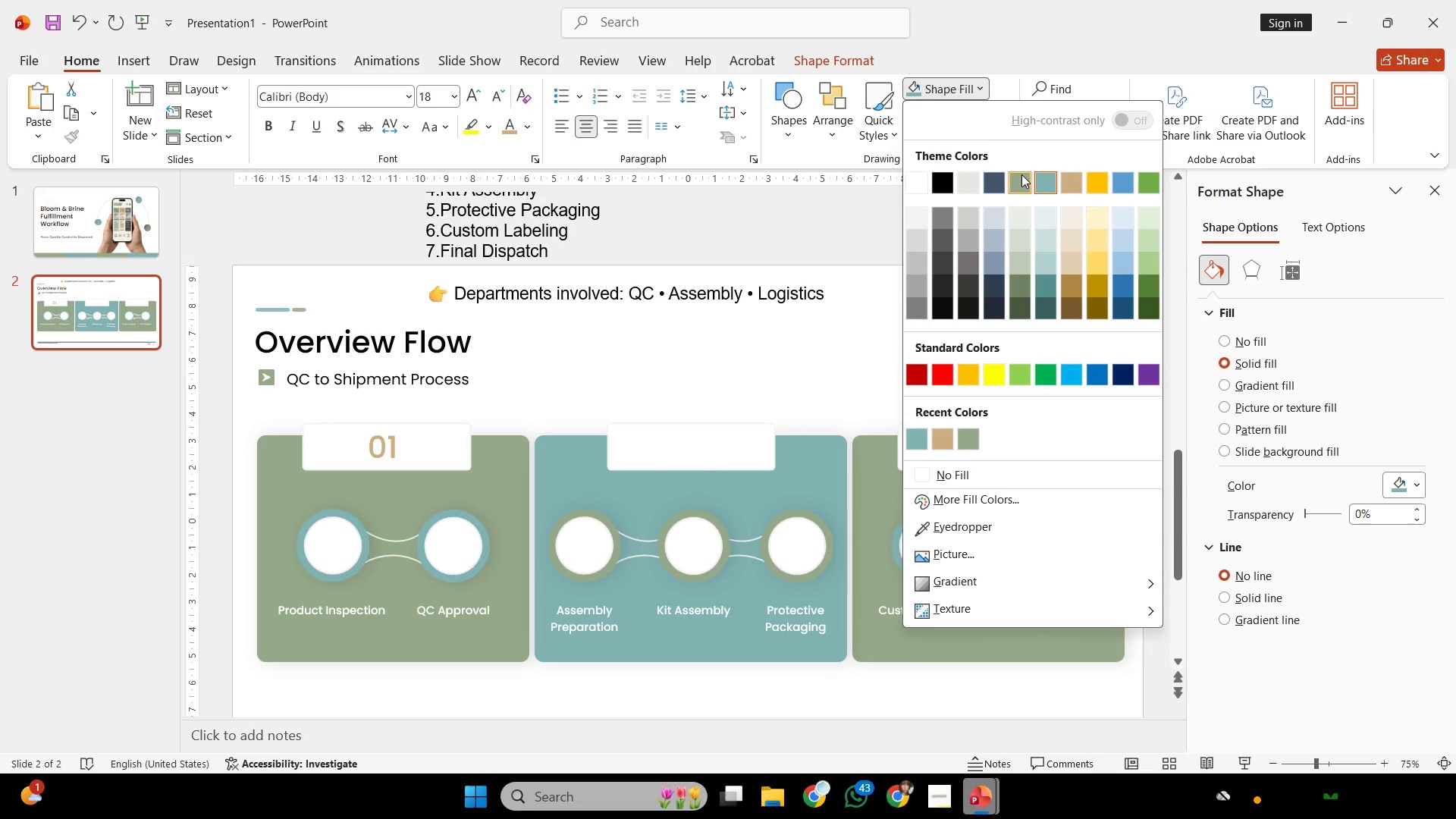 
double_click([997, 320])
 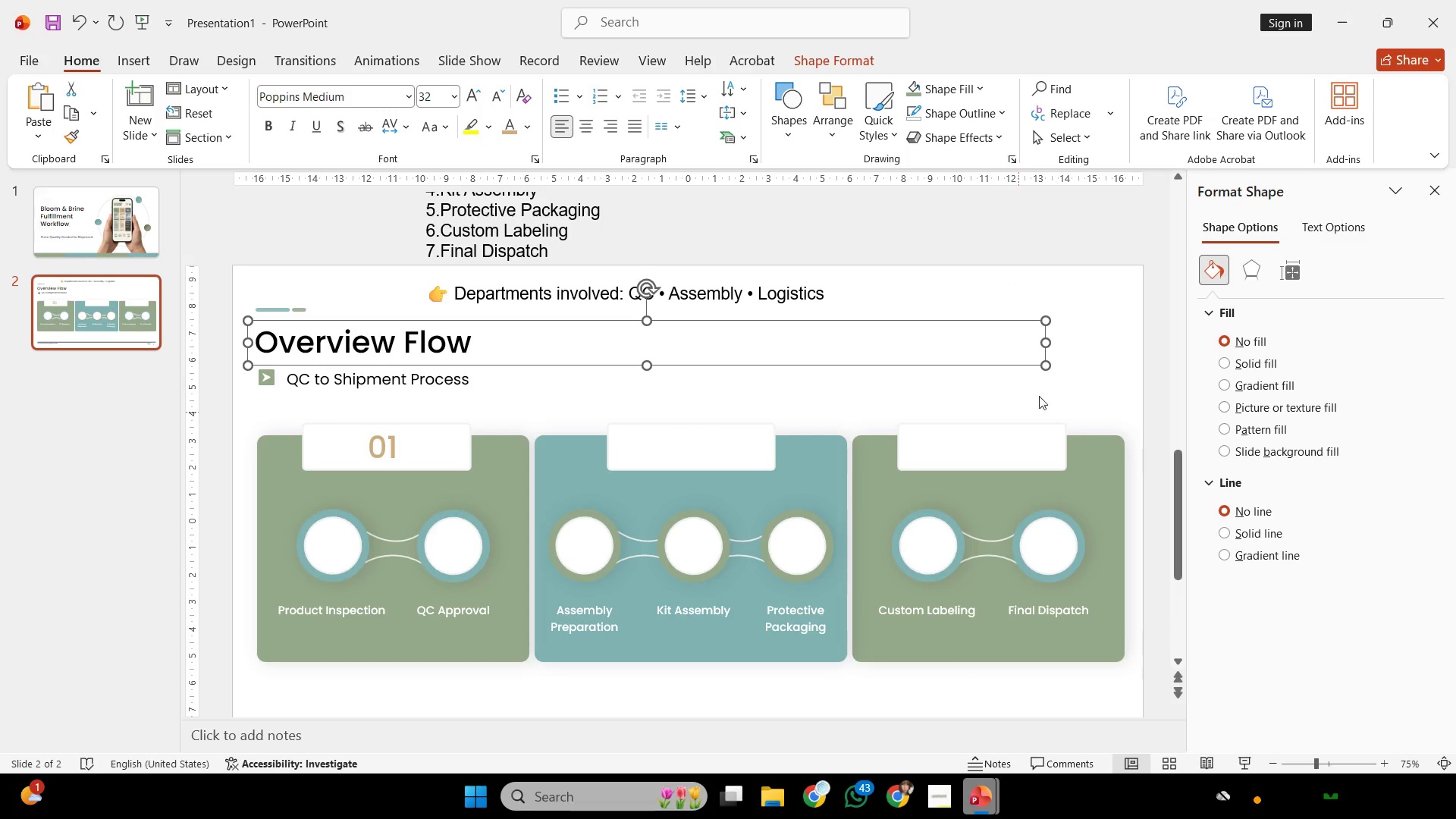 
left_click([1053, 382])
 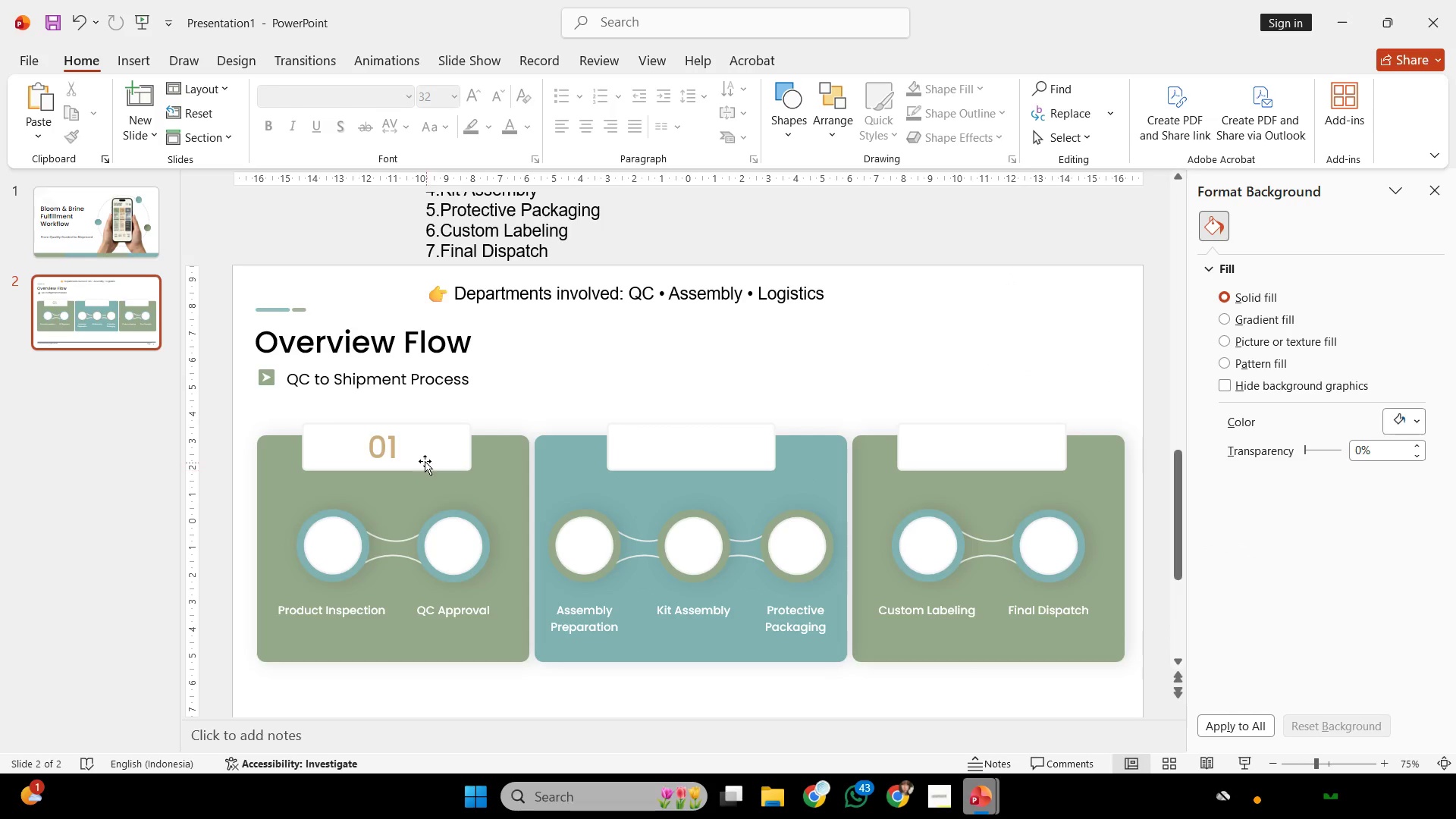 
left_click([394, 453])
 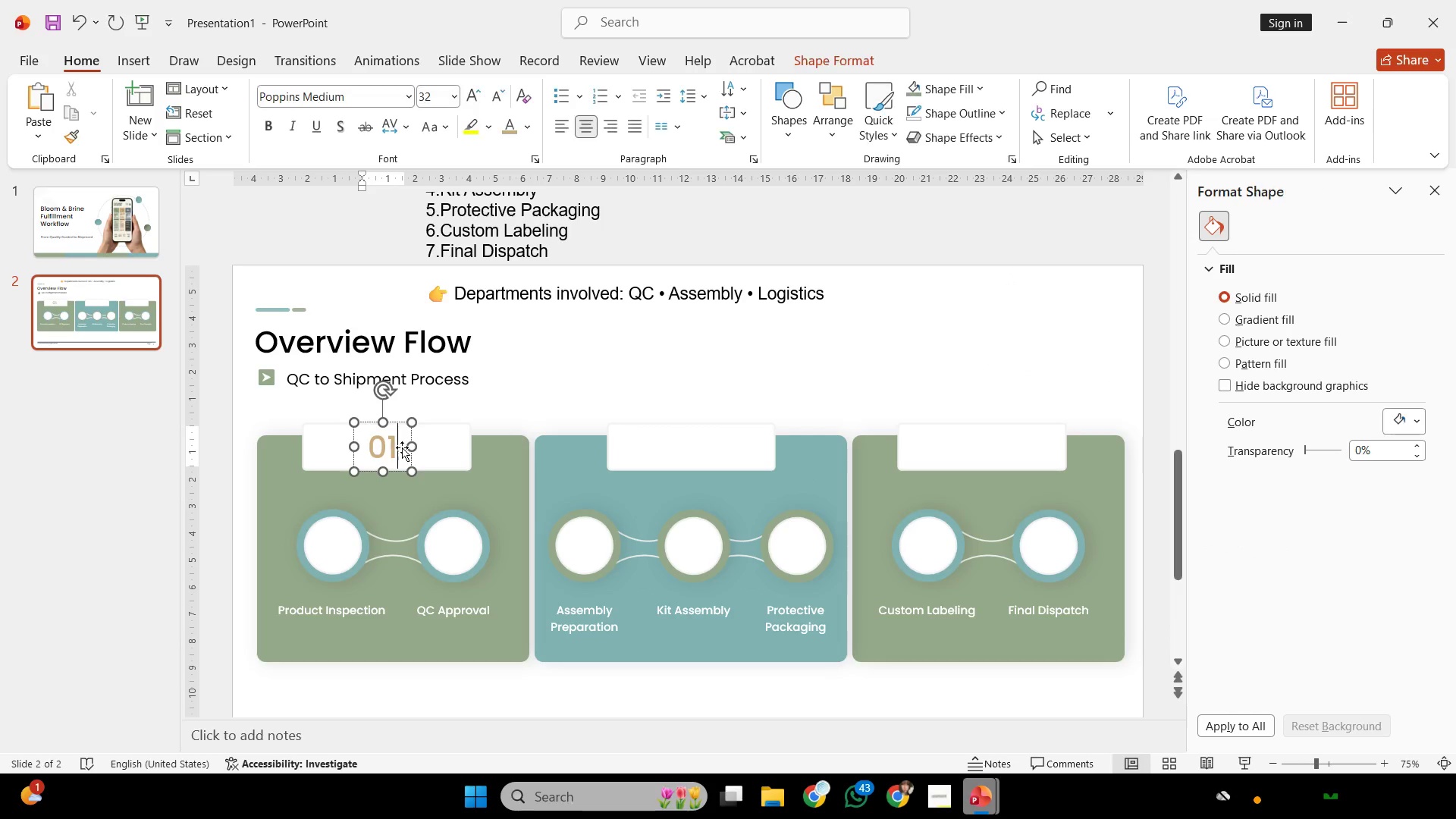 
hold_key(key=ControlLeft, duration=3.55)
hold_key(key=ShiftLeft, duration=3.5)
left_click_drag(start_coordinate=[410, 432], to_coordinate=[716, 450])
 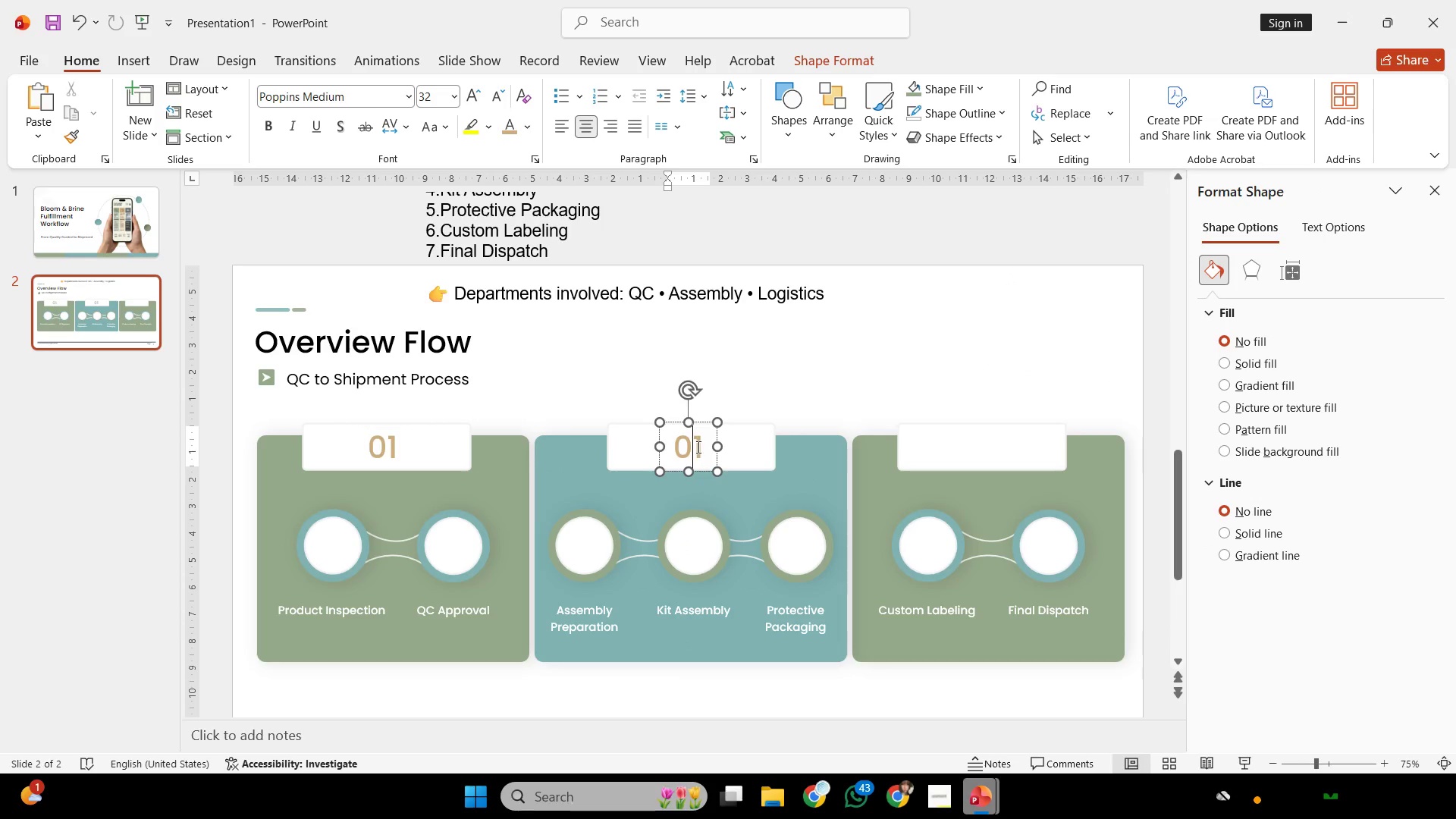 
double_click([697, 448])
 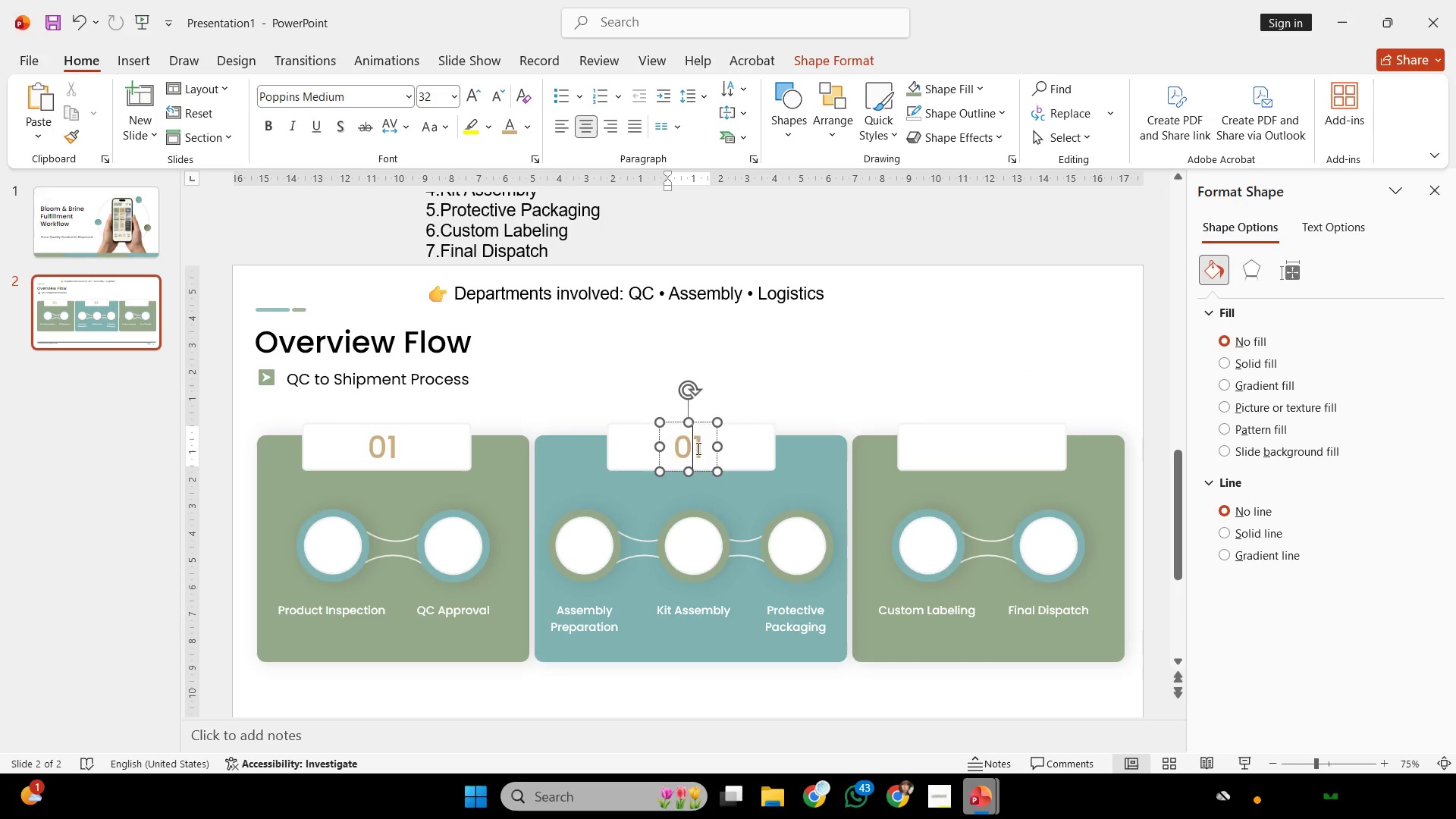 
triple_click([697, 448])
 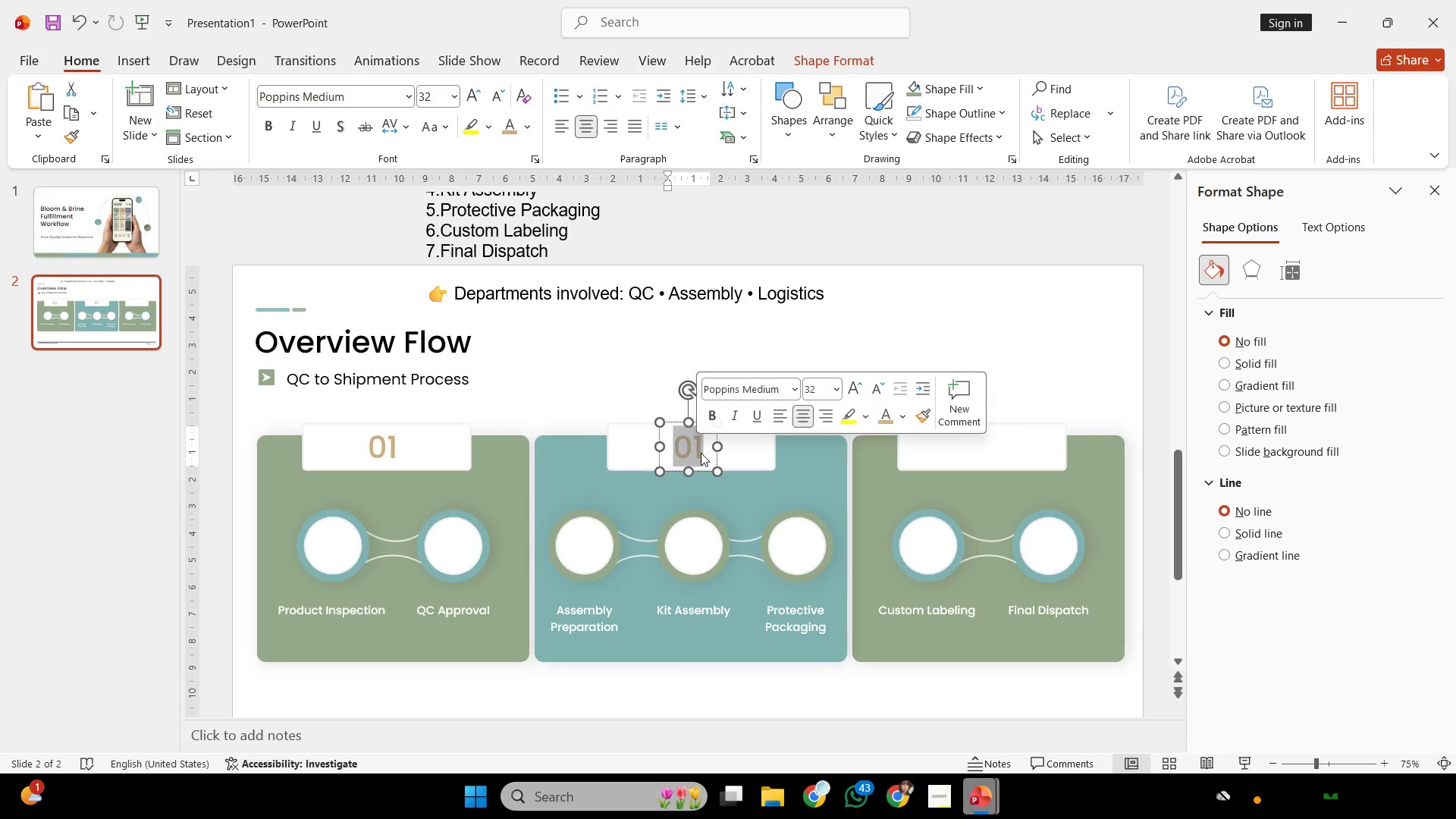 
type(02)
 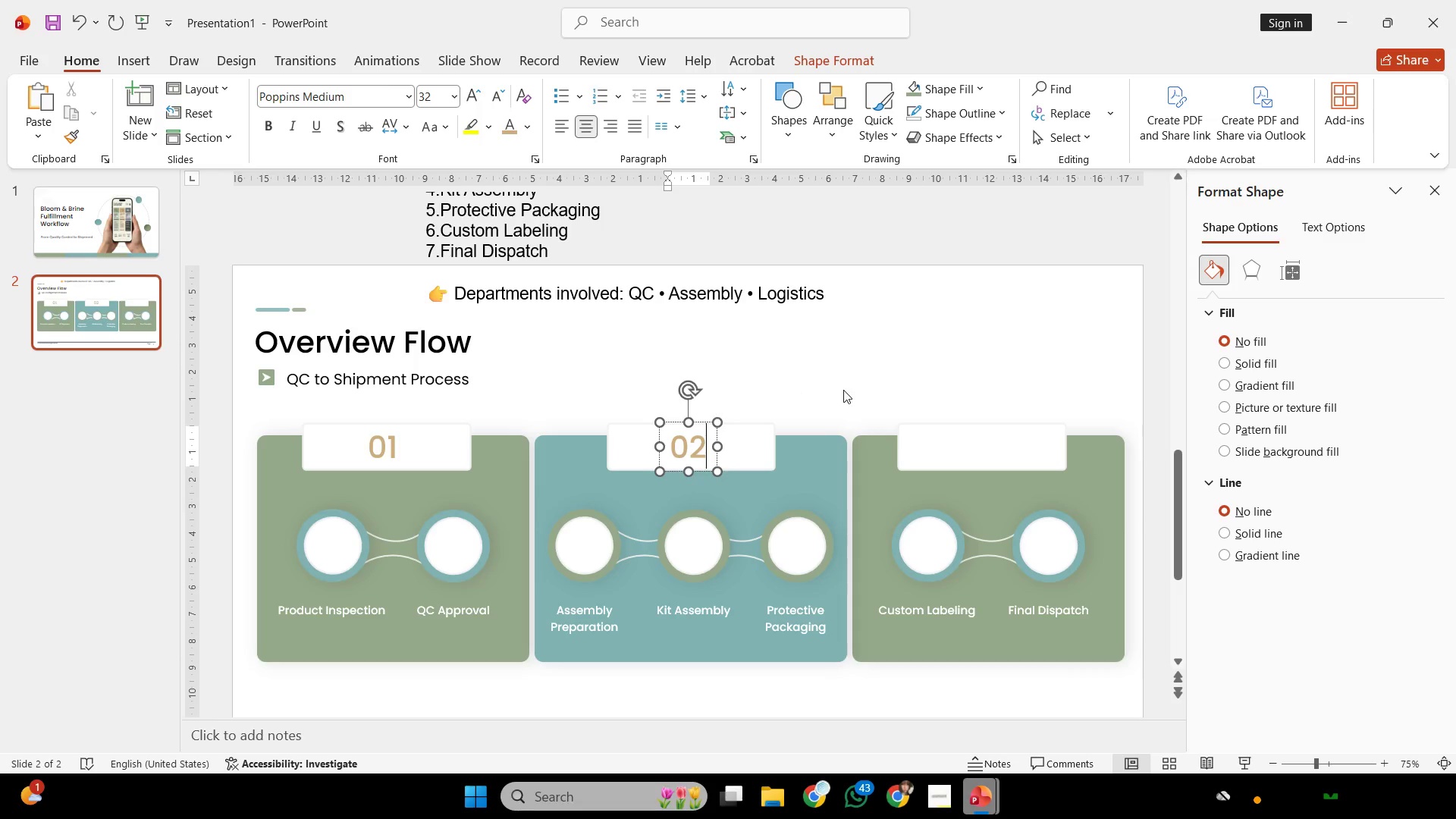 
left_click([844, 390])
 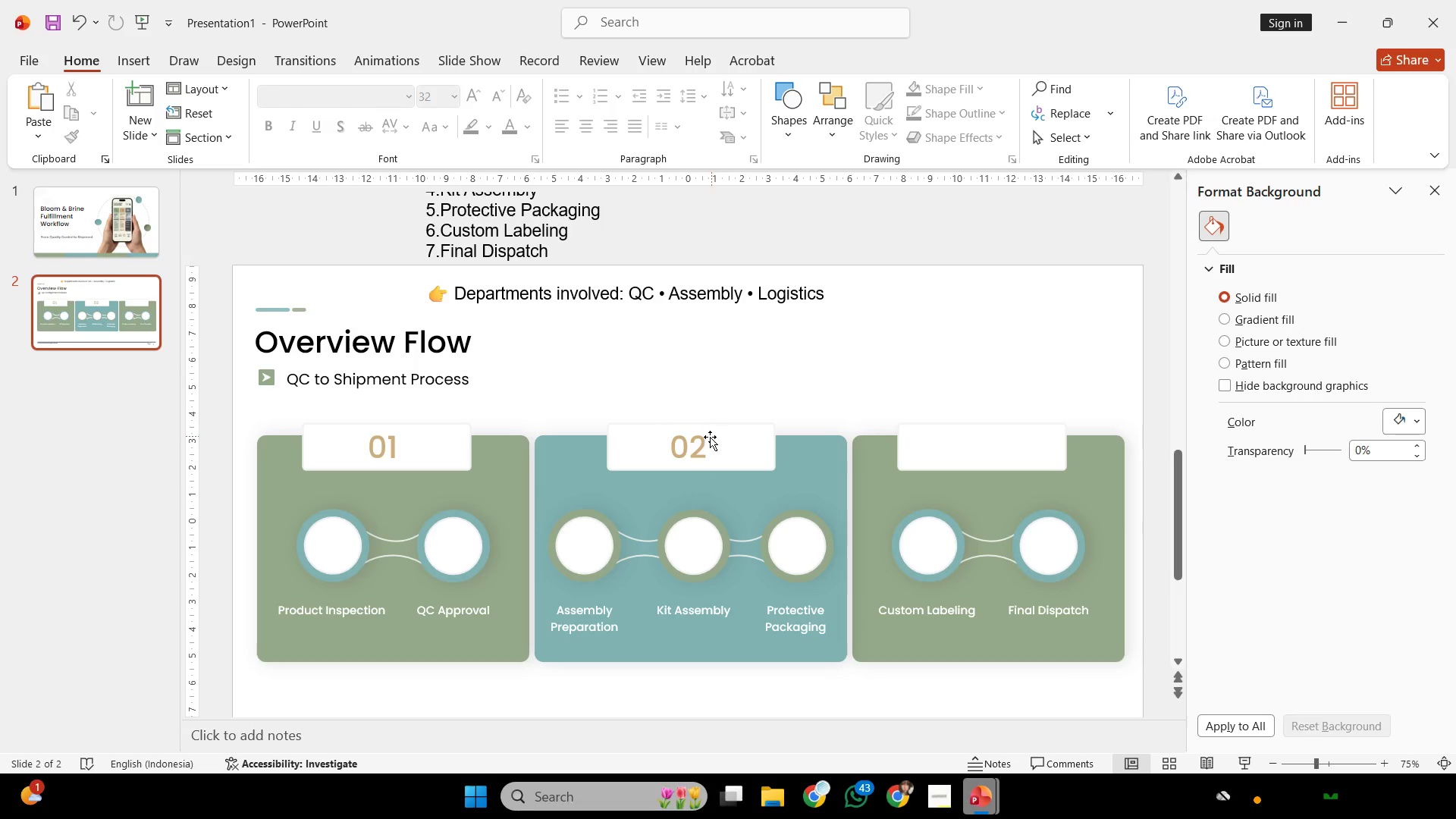 
left_click([704, 444])
 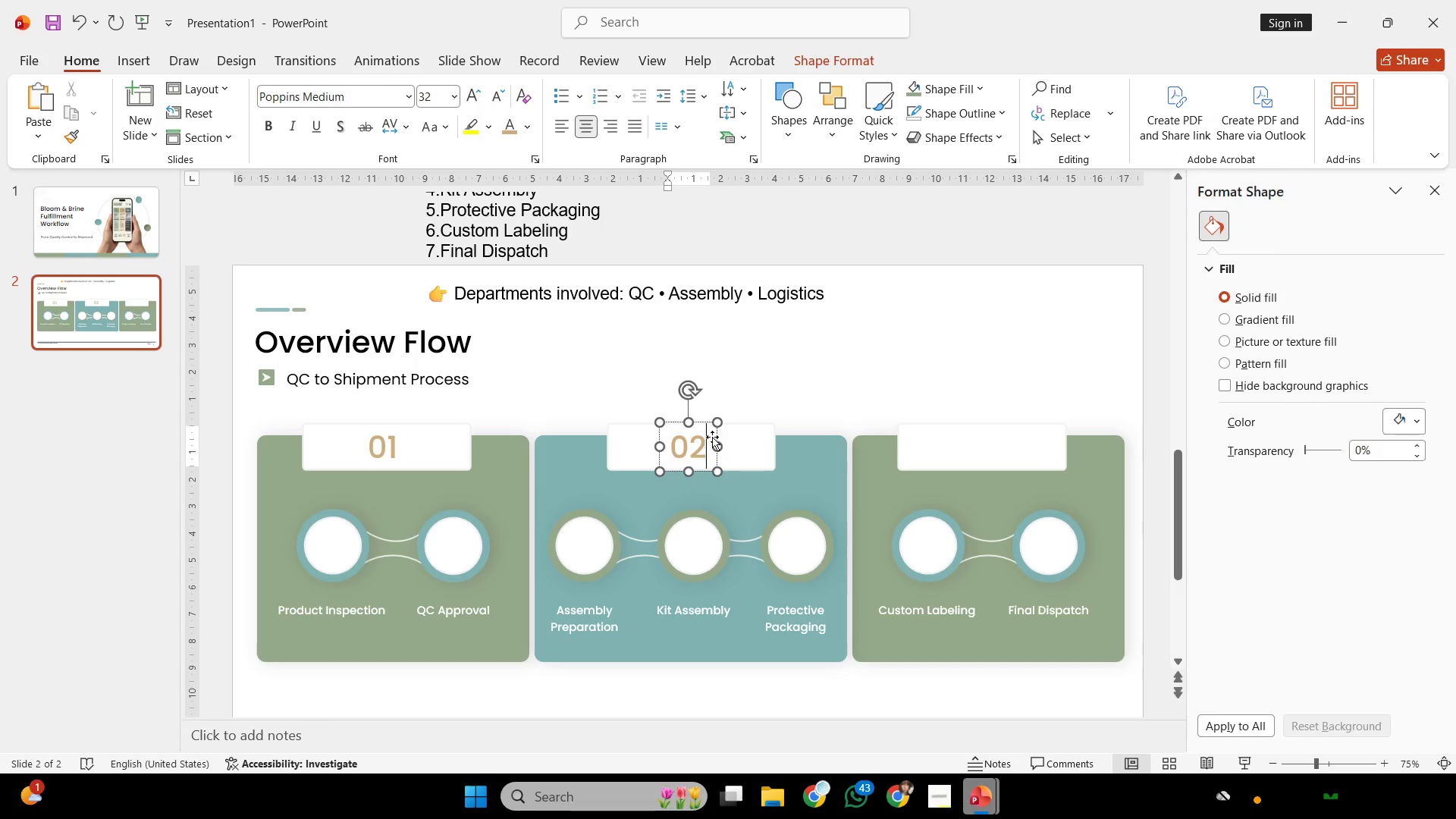 
hold_key(key=ControlLeft, duration=3.16)
hold_key(key=ShiftLeft, duration=3.48)
left_click_drag(start_coordinate=[709, 422], to_coordinate=[1004, 426])
 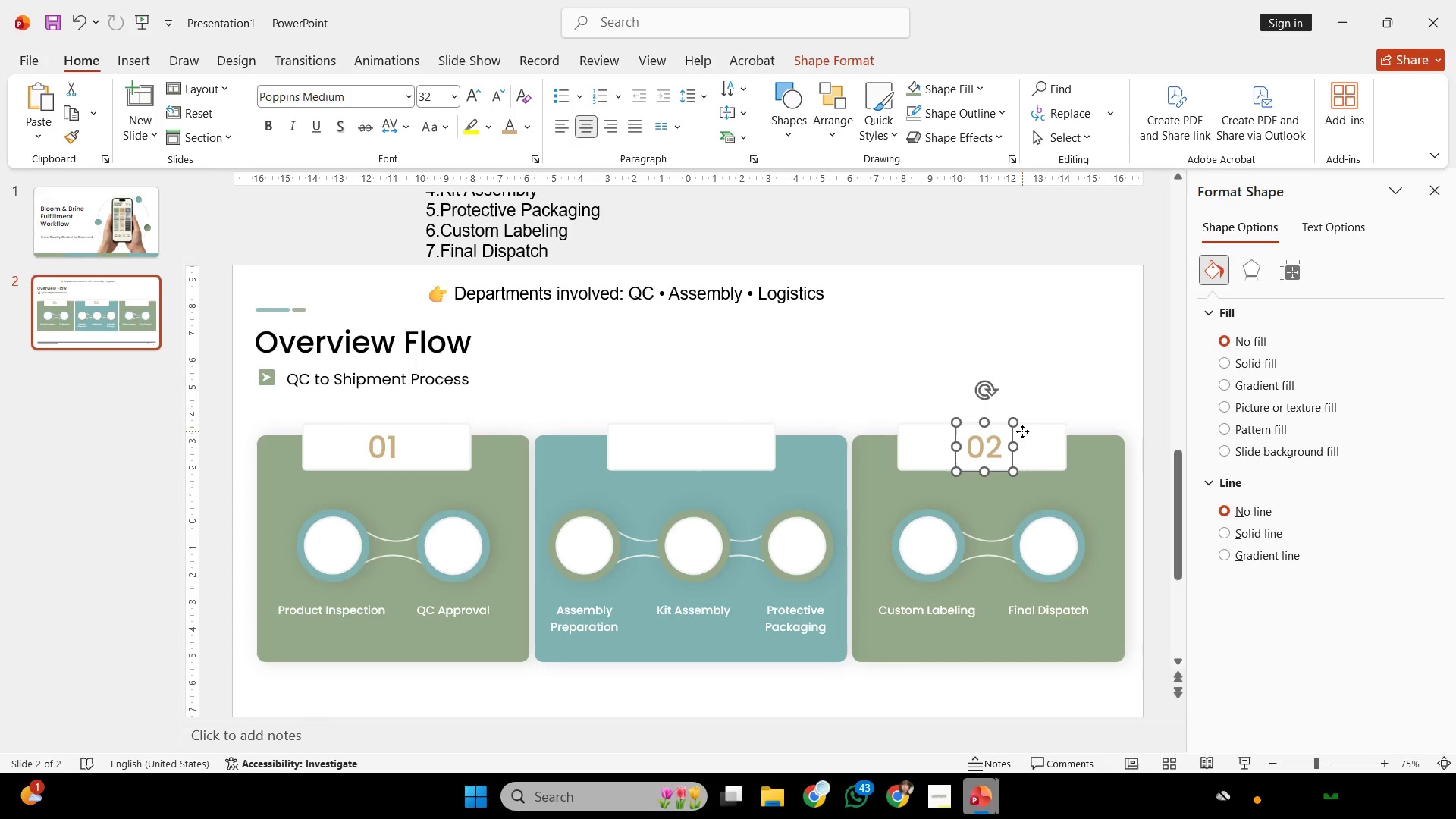 
left_click([1022, 431])
 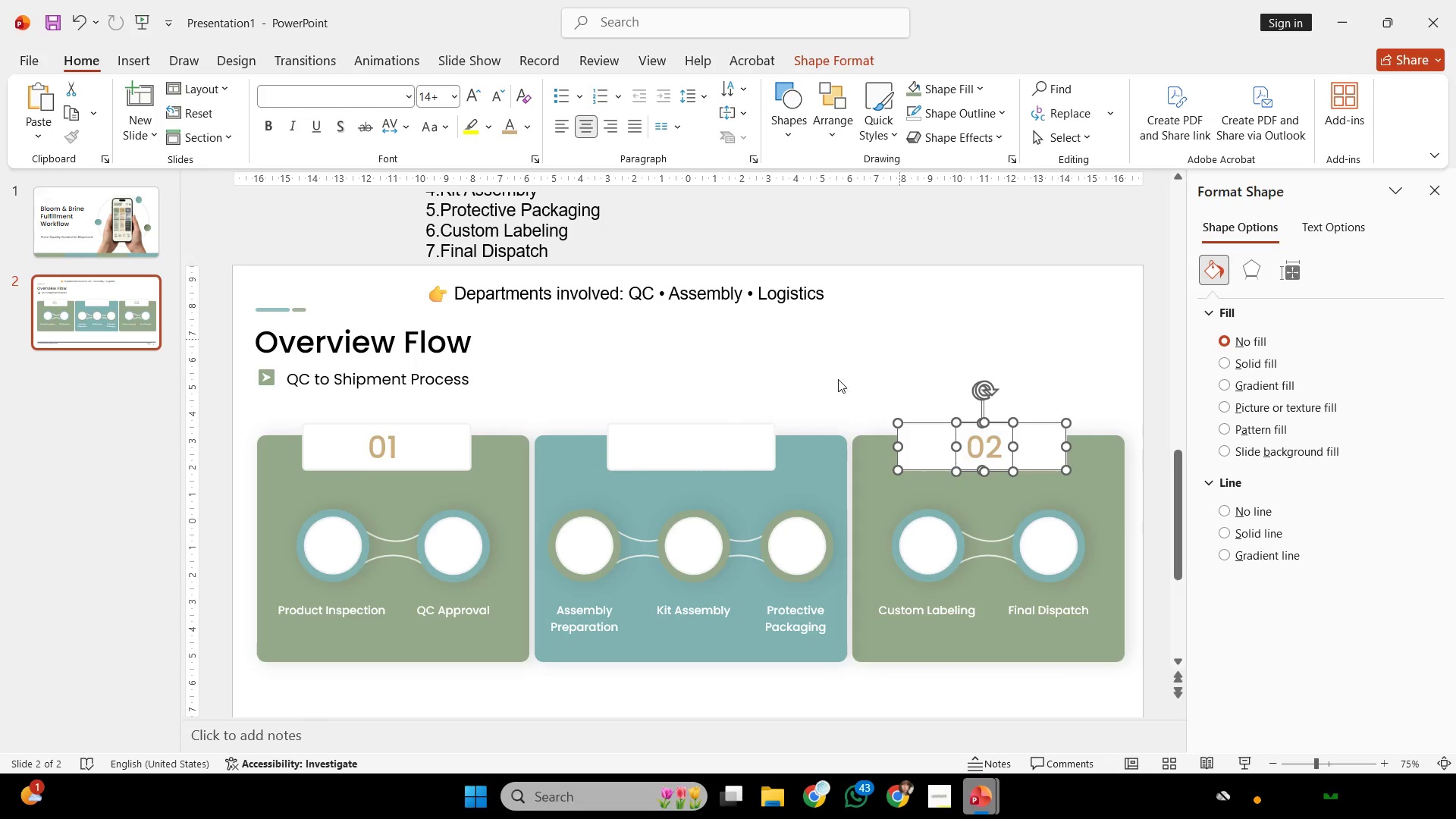 
key(Control+Z)
 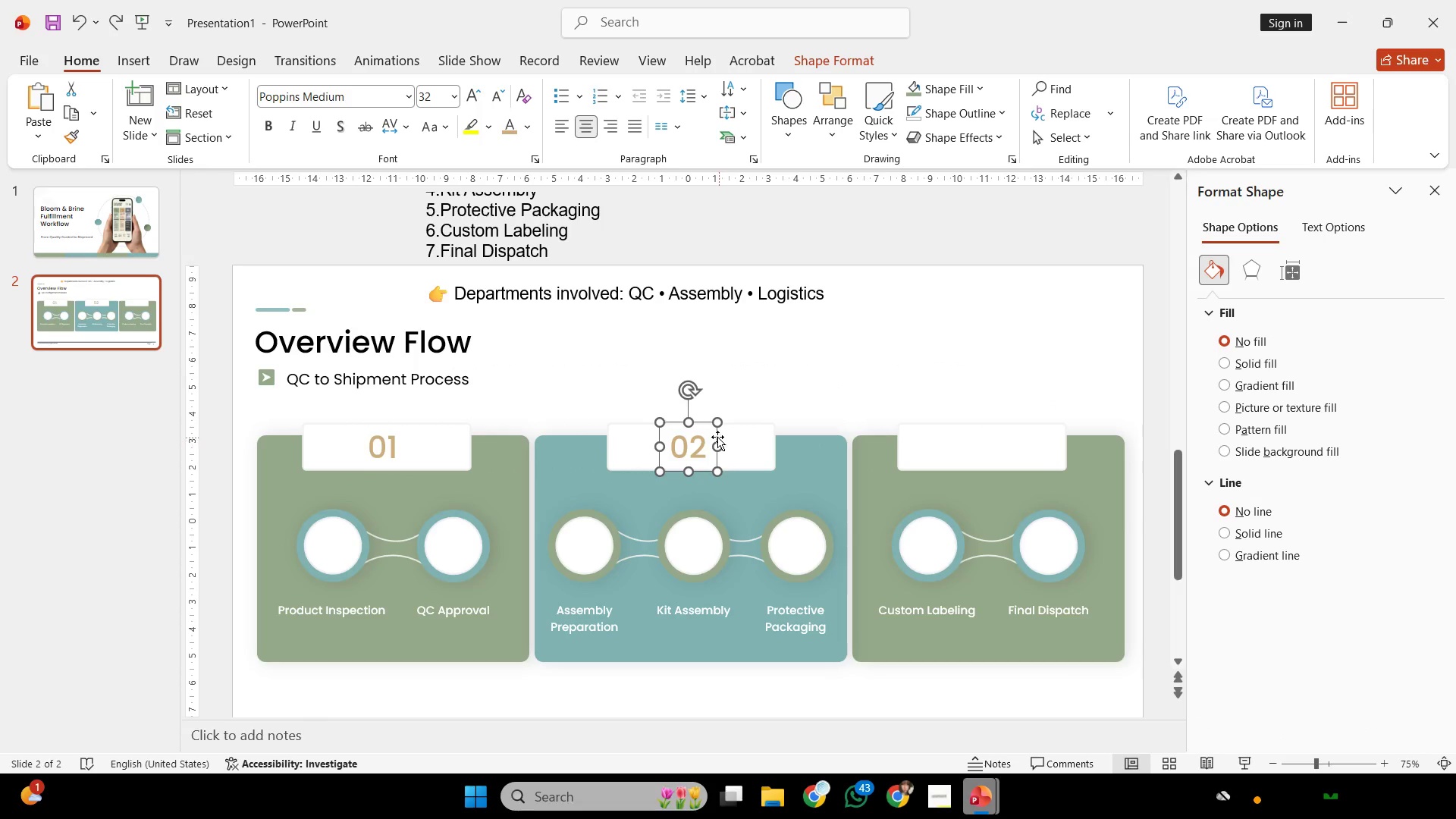 
left_click([717, 436])
 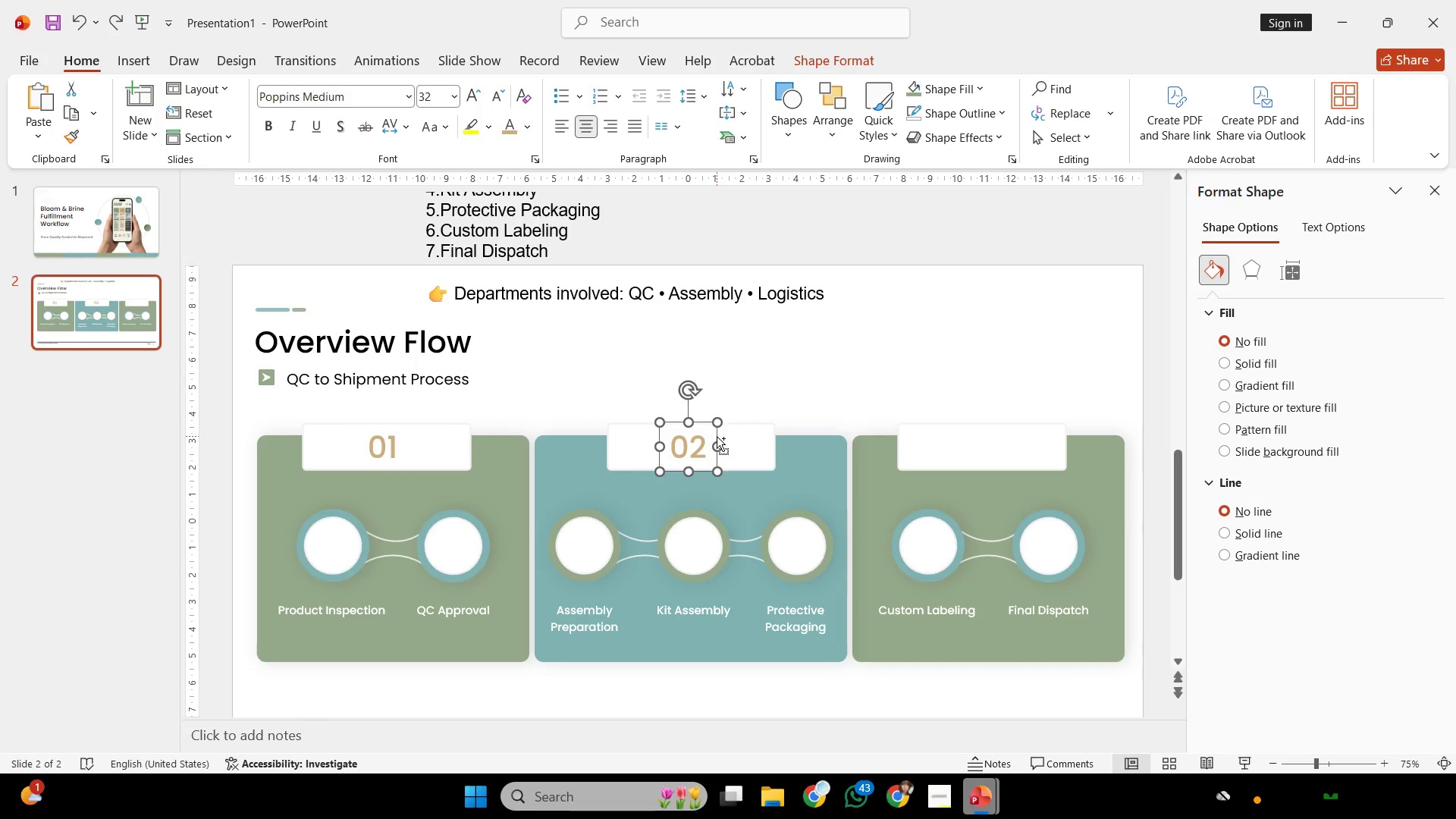 
key(Control+C)
 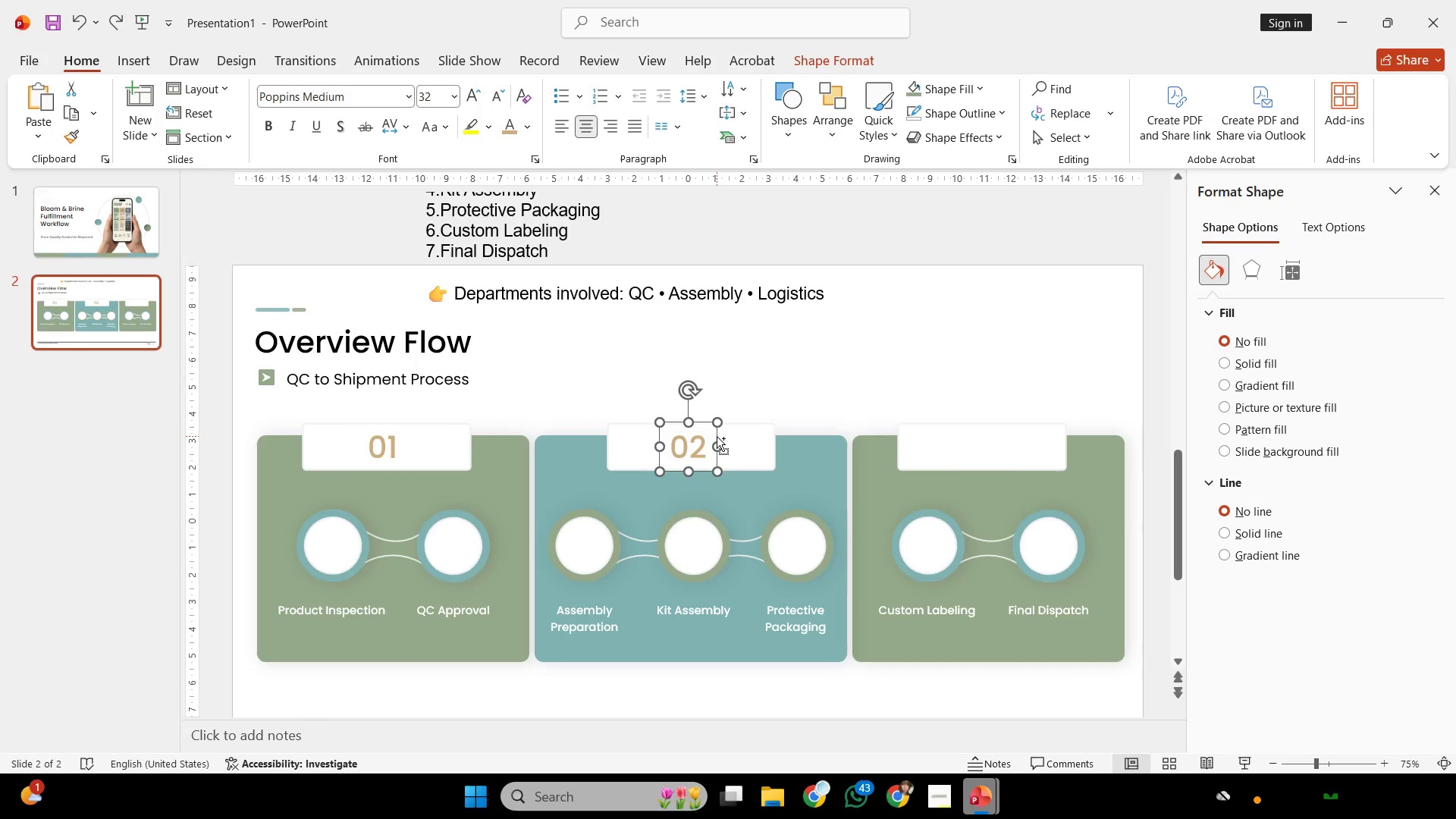 
key(Control+Y)
 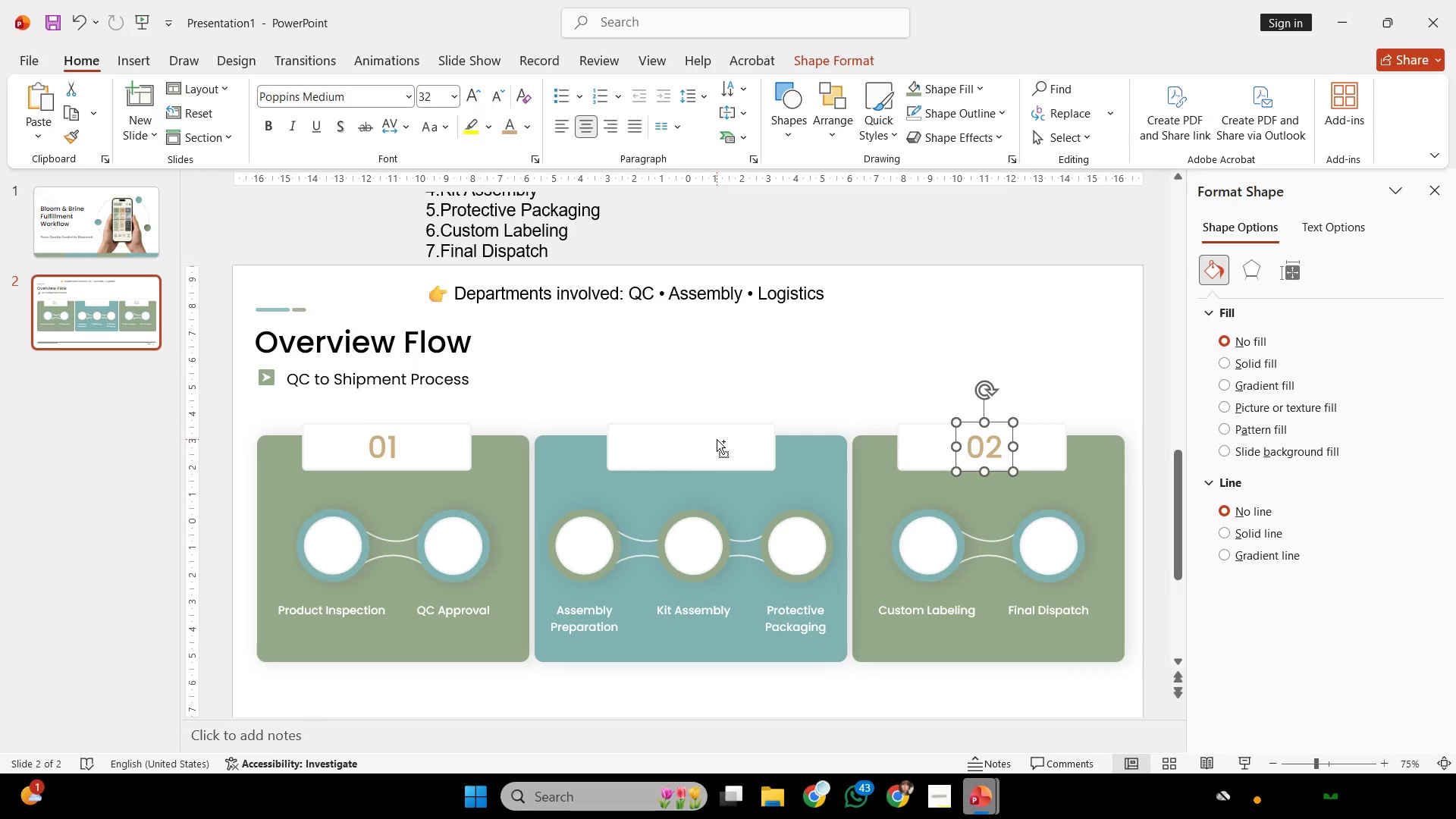 
key(Control+V)
 